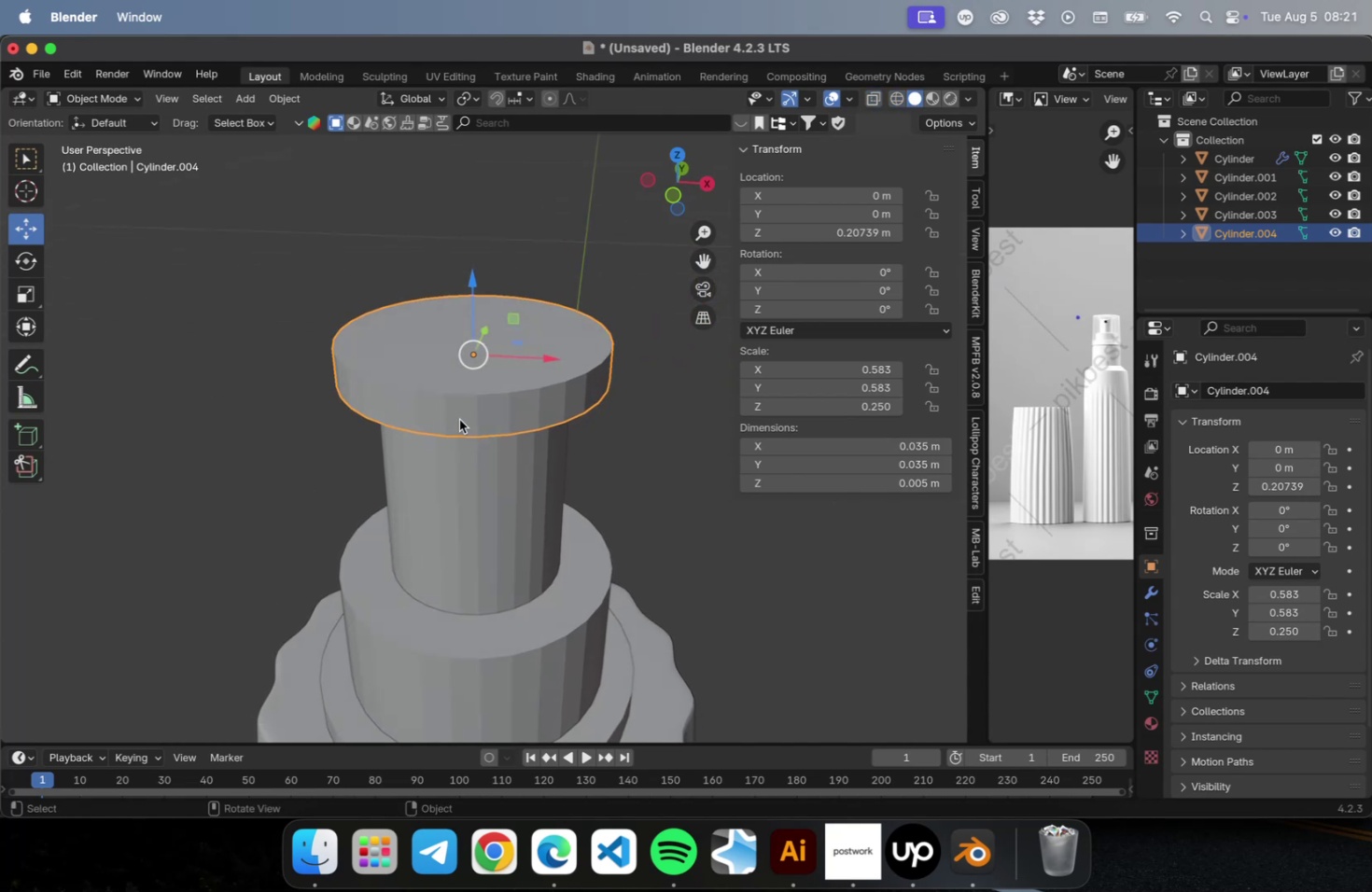 
key(3)
 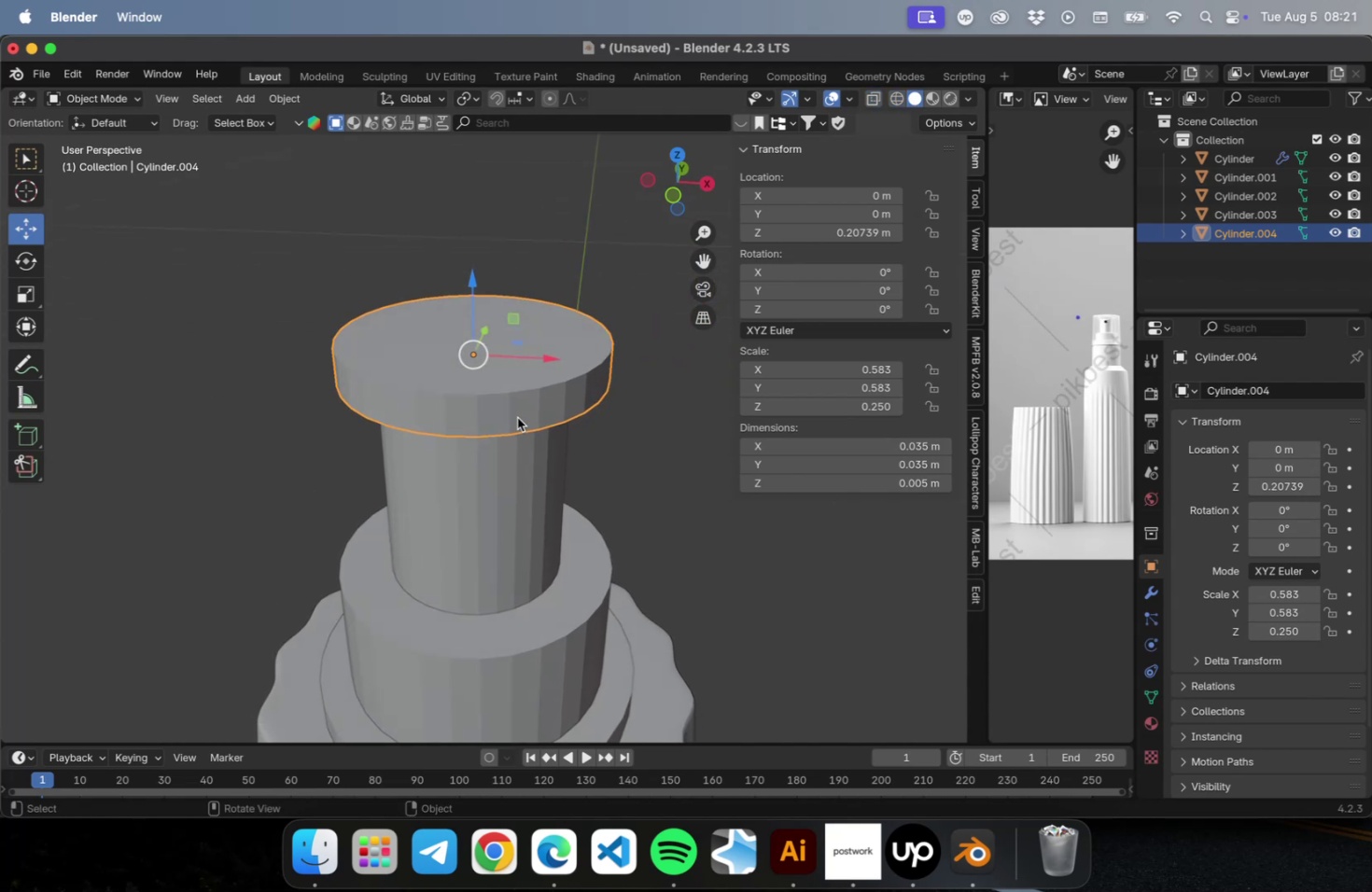 
key(Tab)
 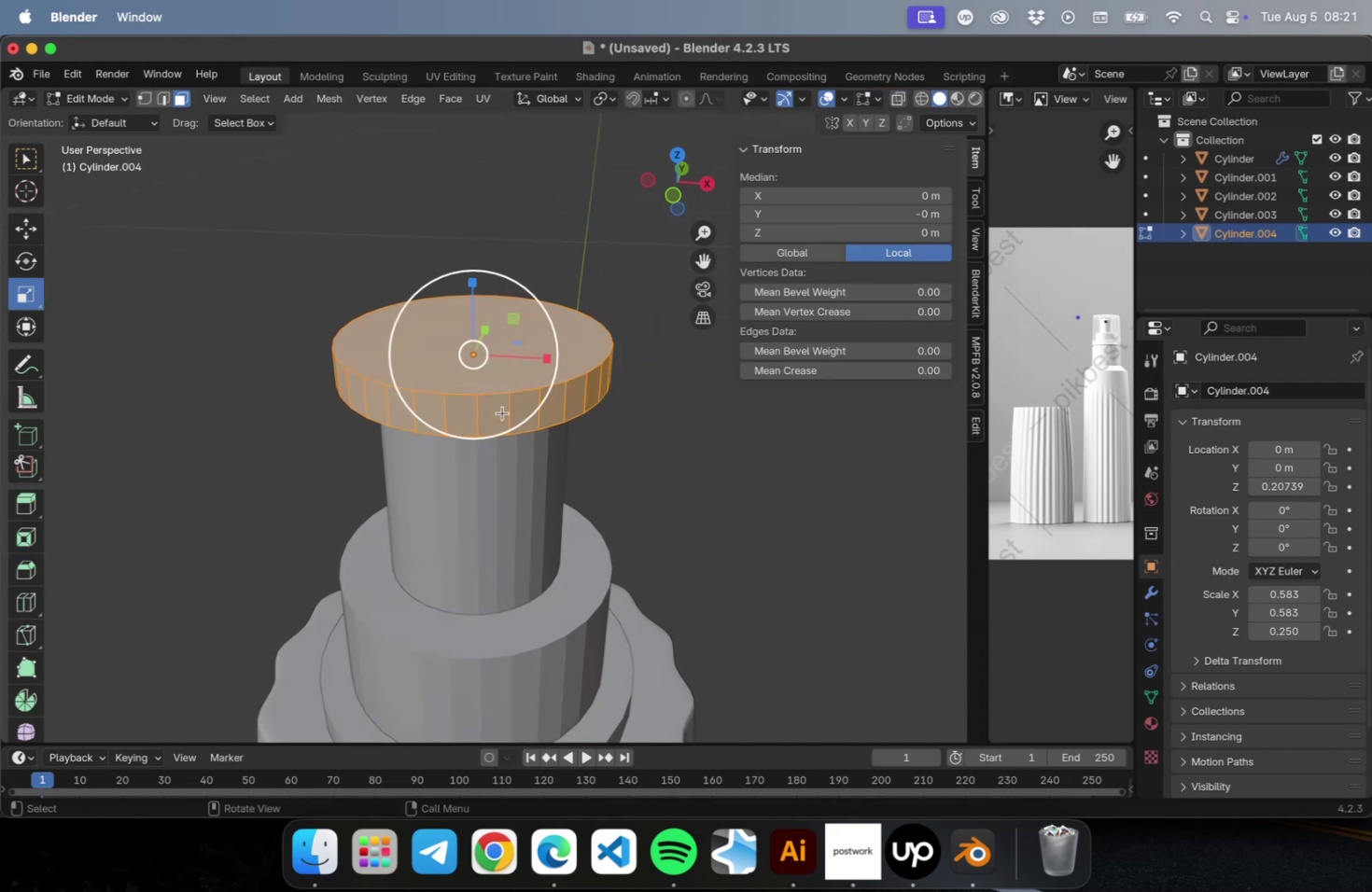 
left_click([499, 412])
 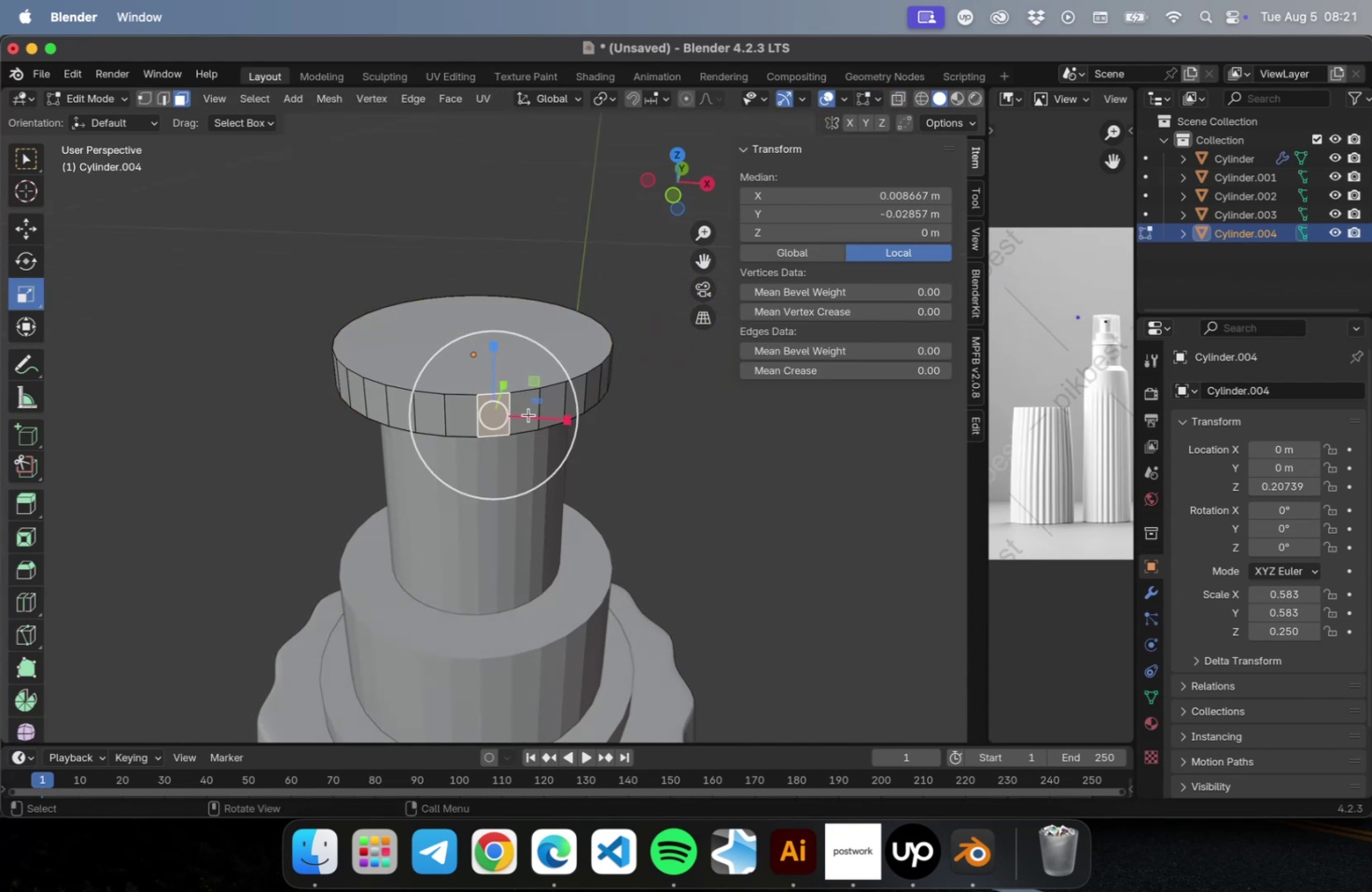 
key(CapsLock)
 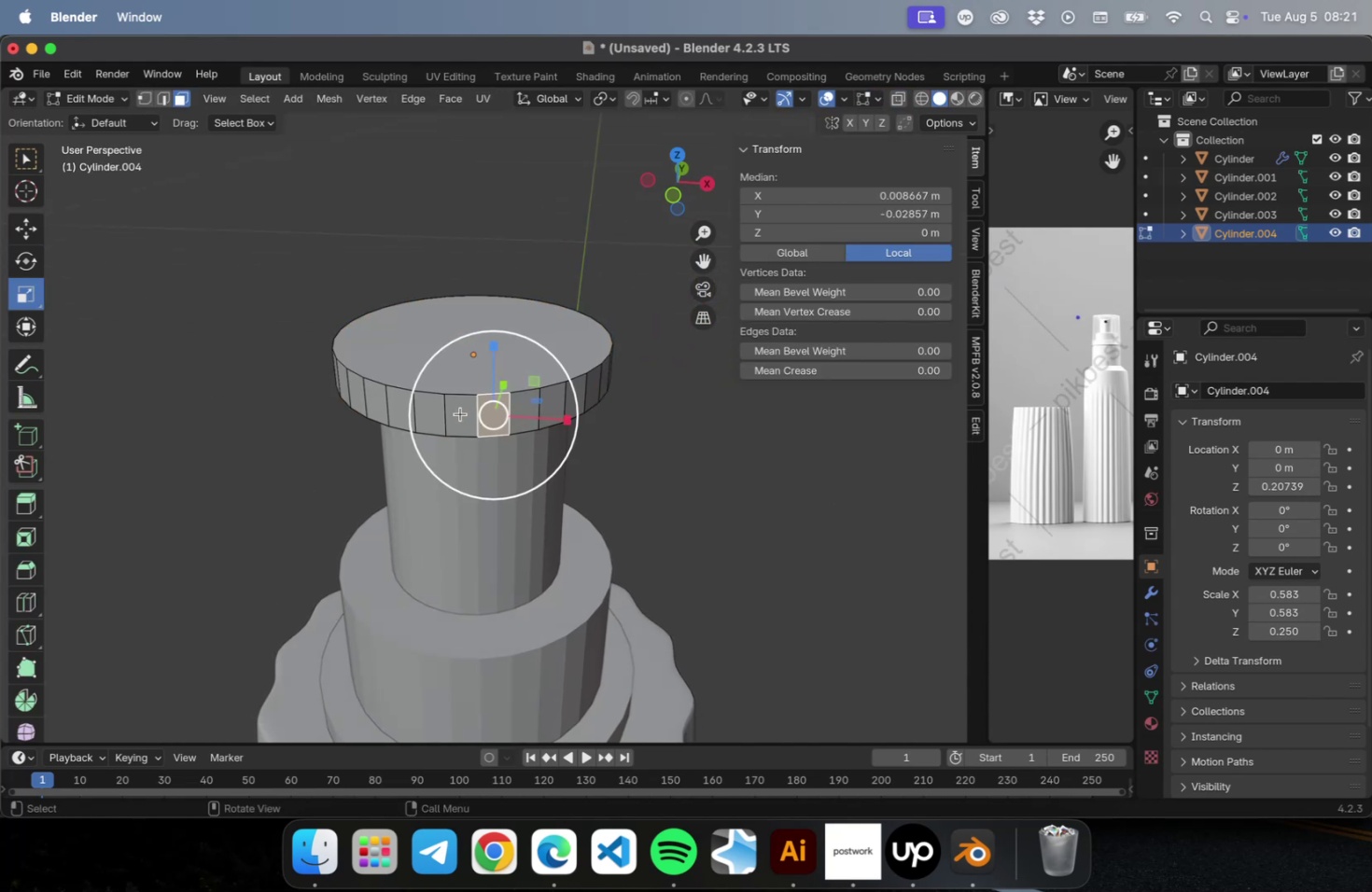 
hold_key(key=ShiftLeft, duration=5.08)
left_click([401, 410])
 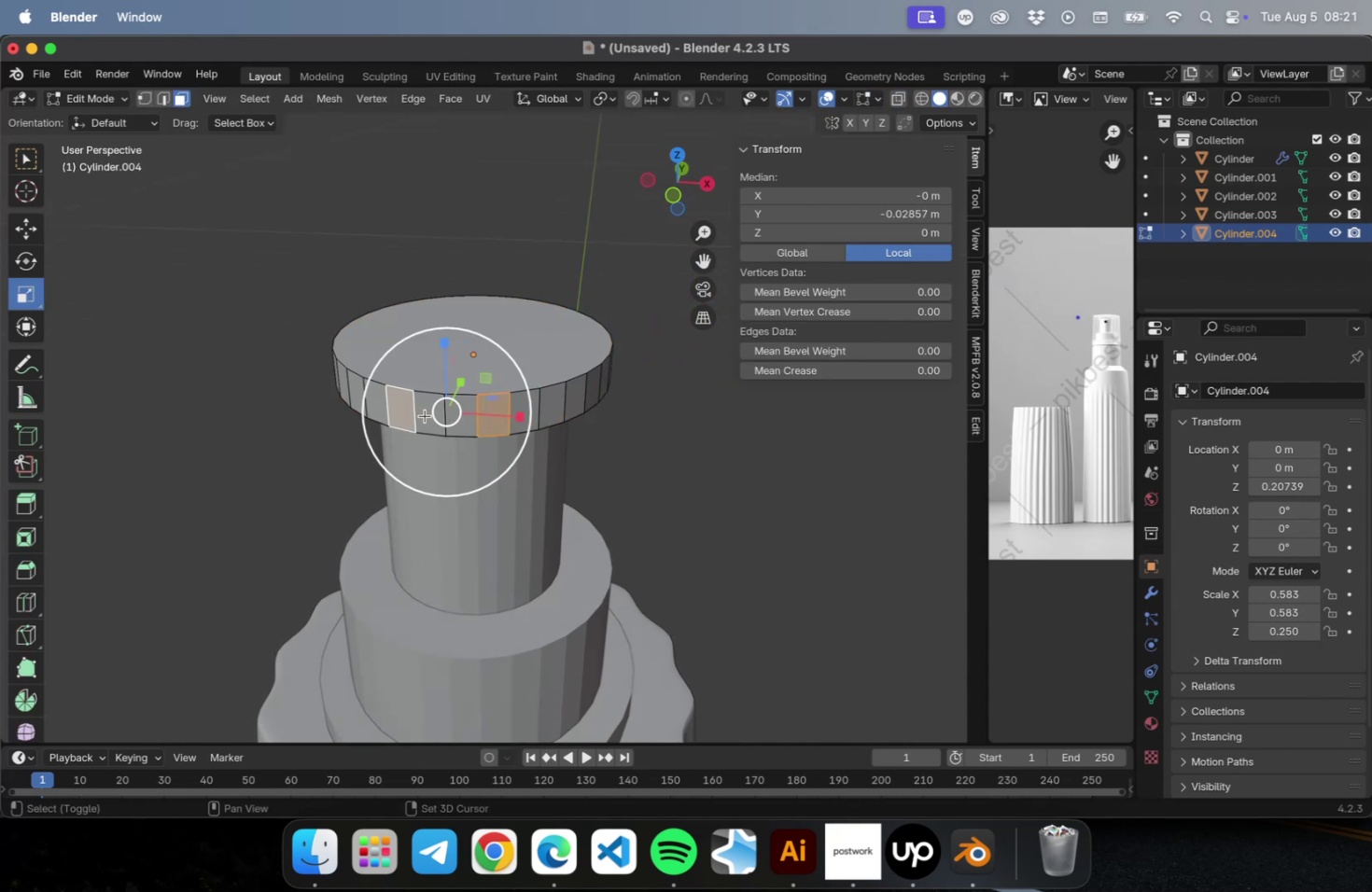 
left_click([426, 417])
 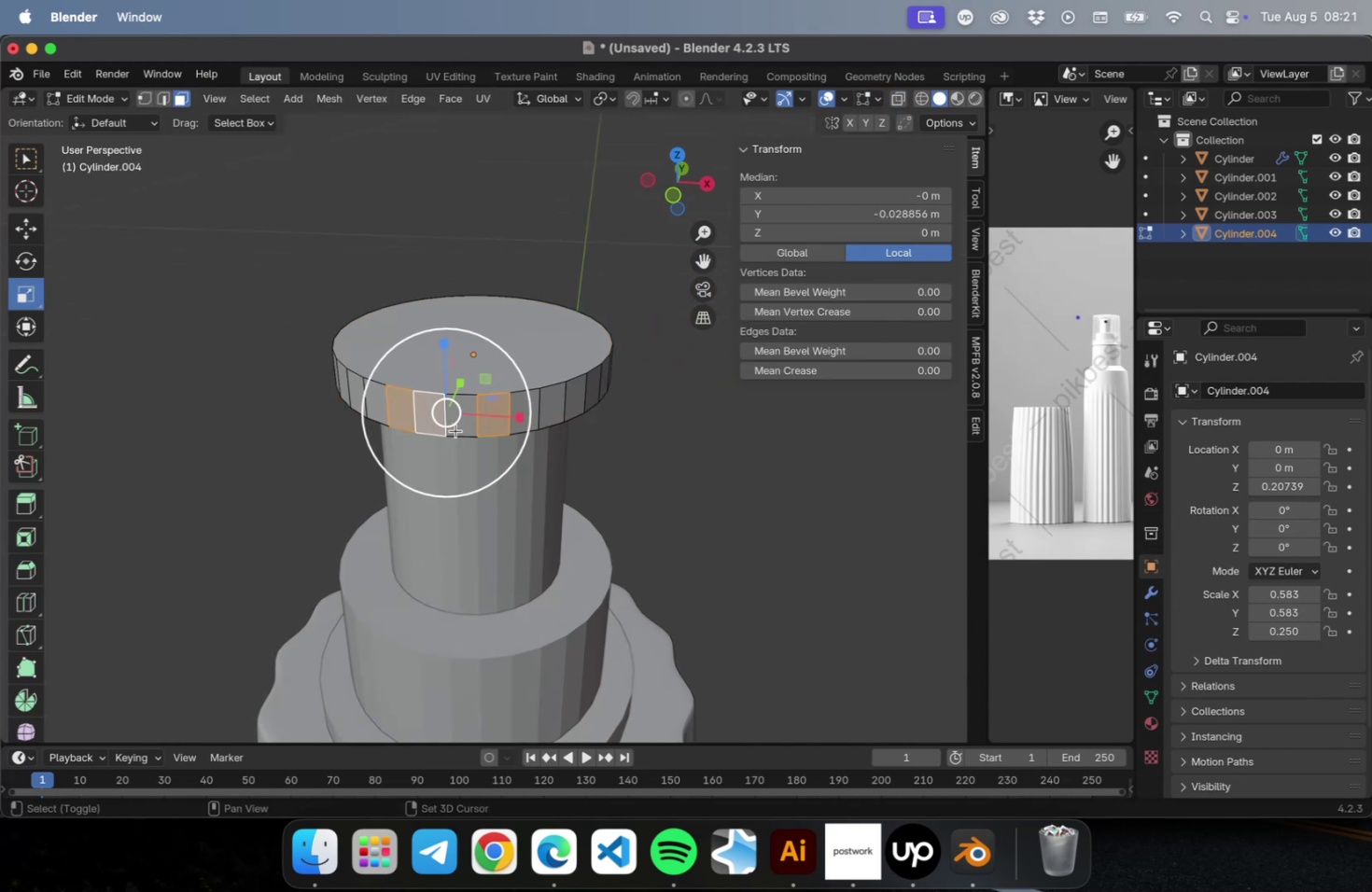 
left_click([457, 430])
 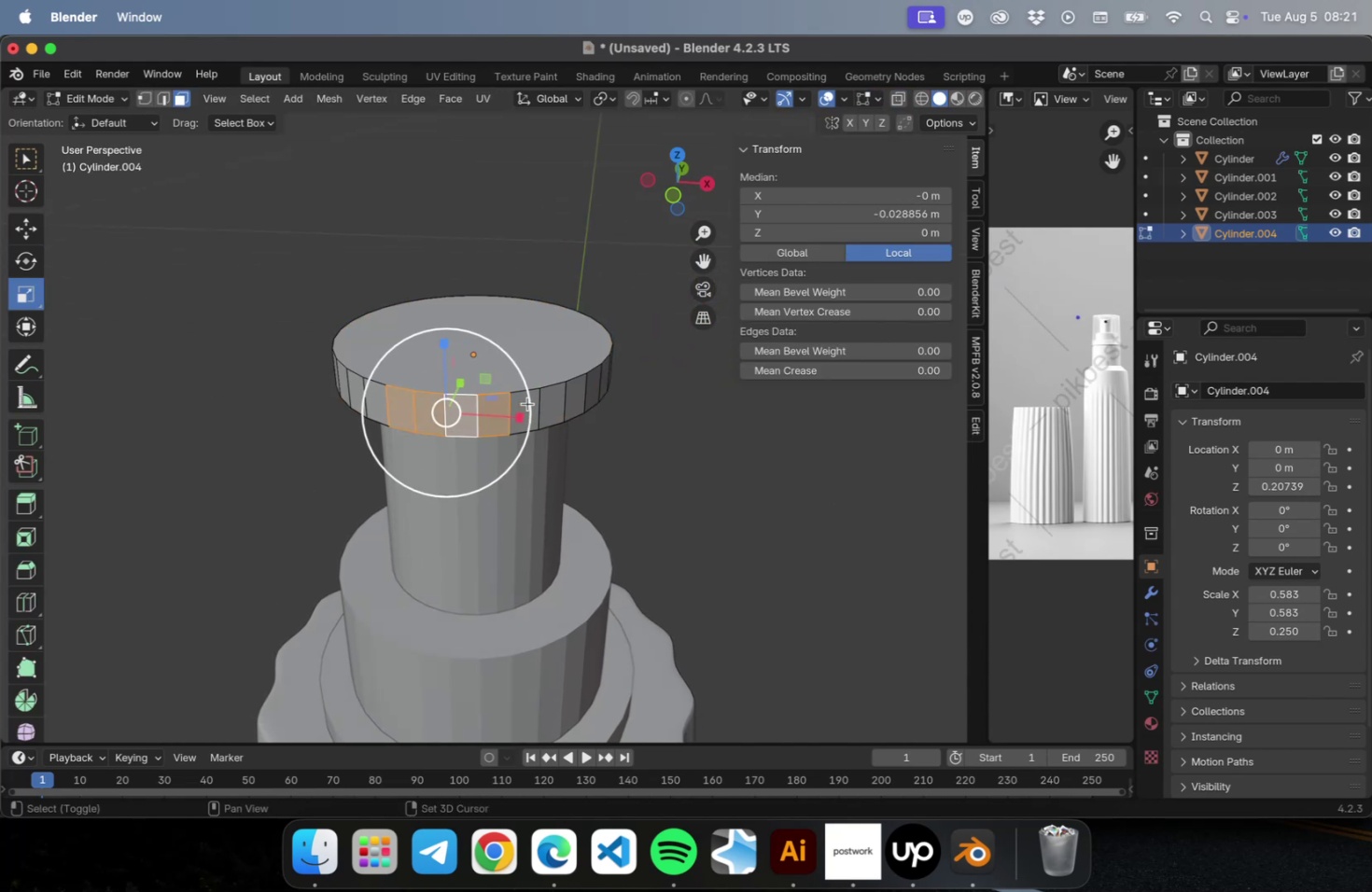 
left_click([527, 402])
 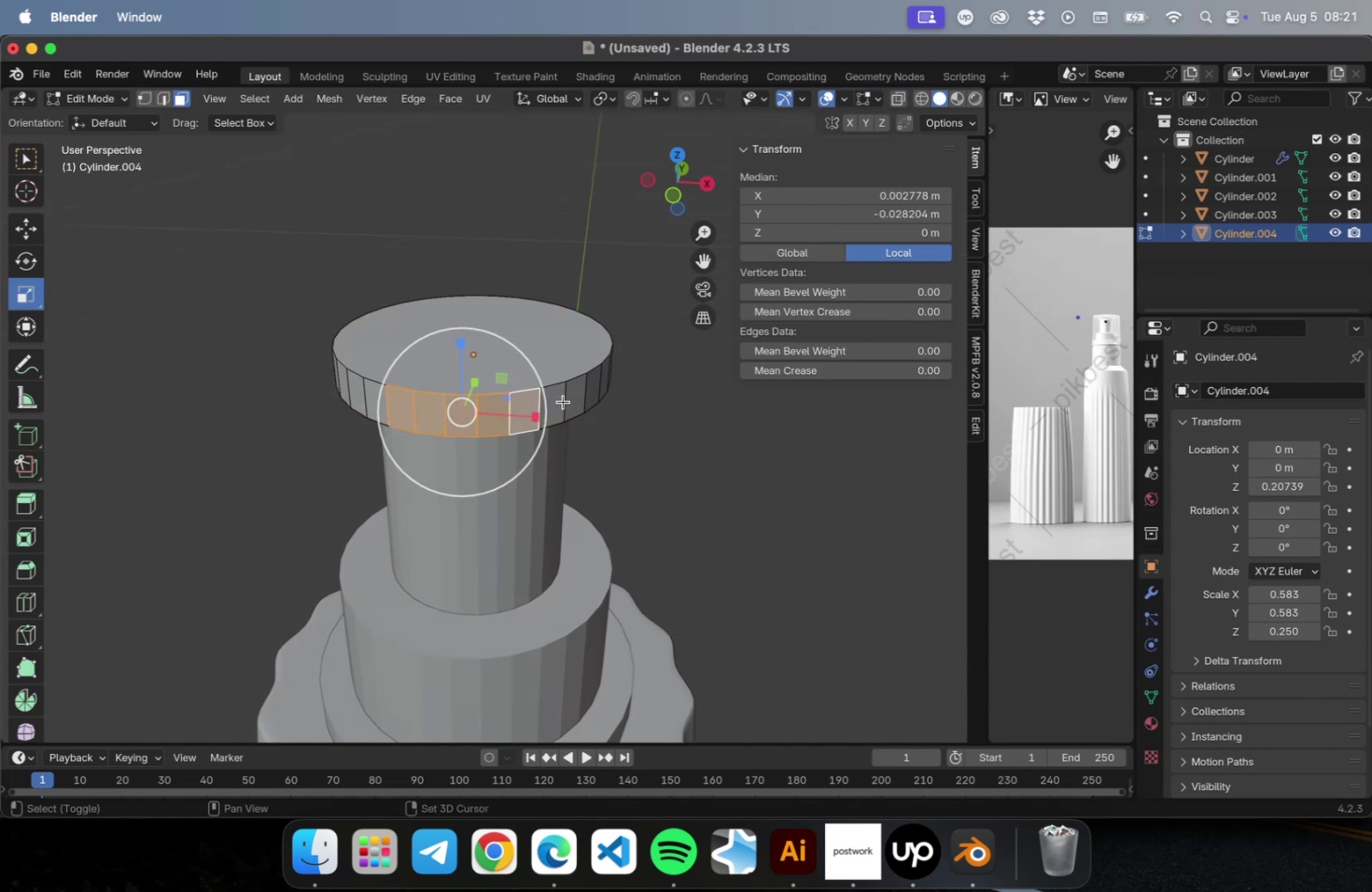 
left_click([556, 398])
 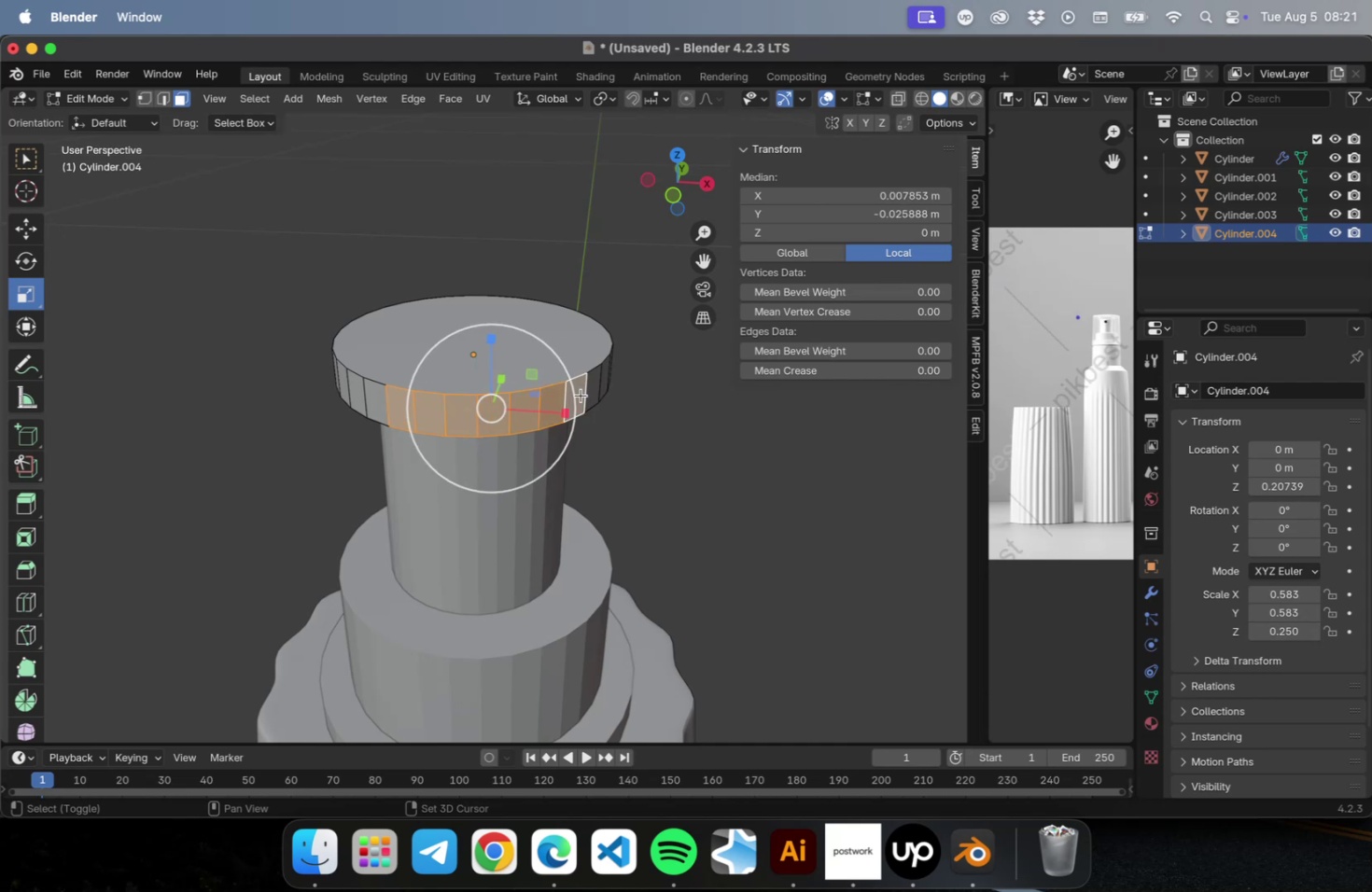 
key(Meta+CommandLeft)
 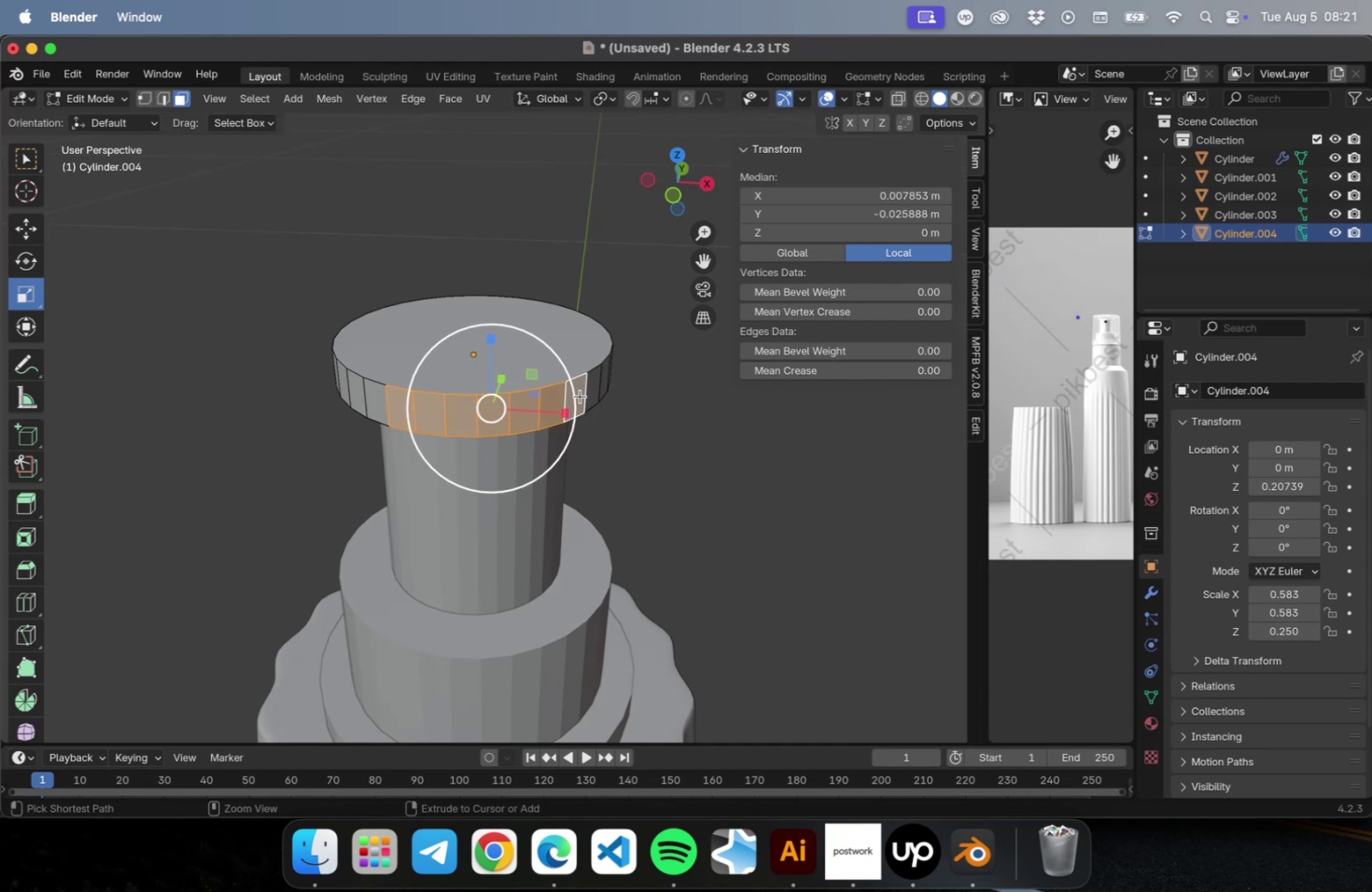 
key(Meta+Tab)
 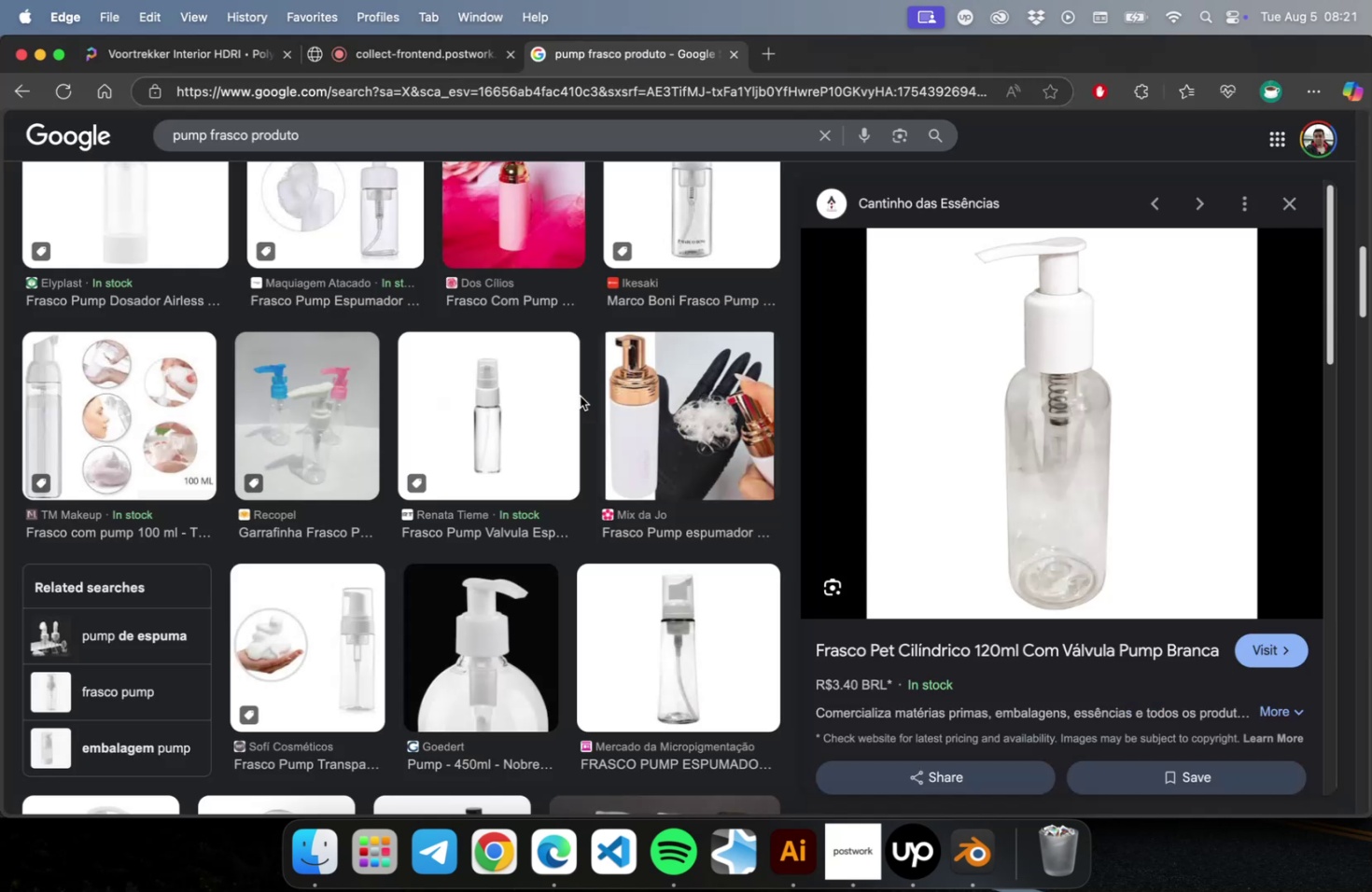 
key(Meta+CommandLeft)
 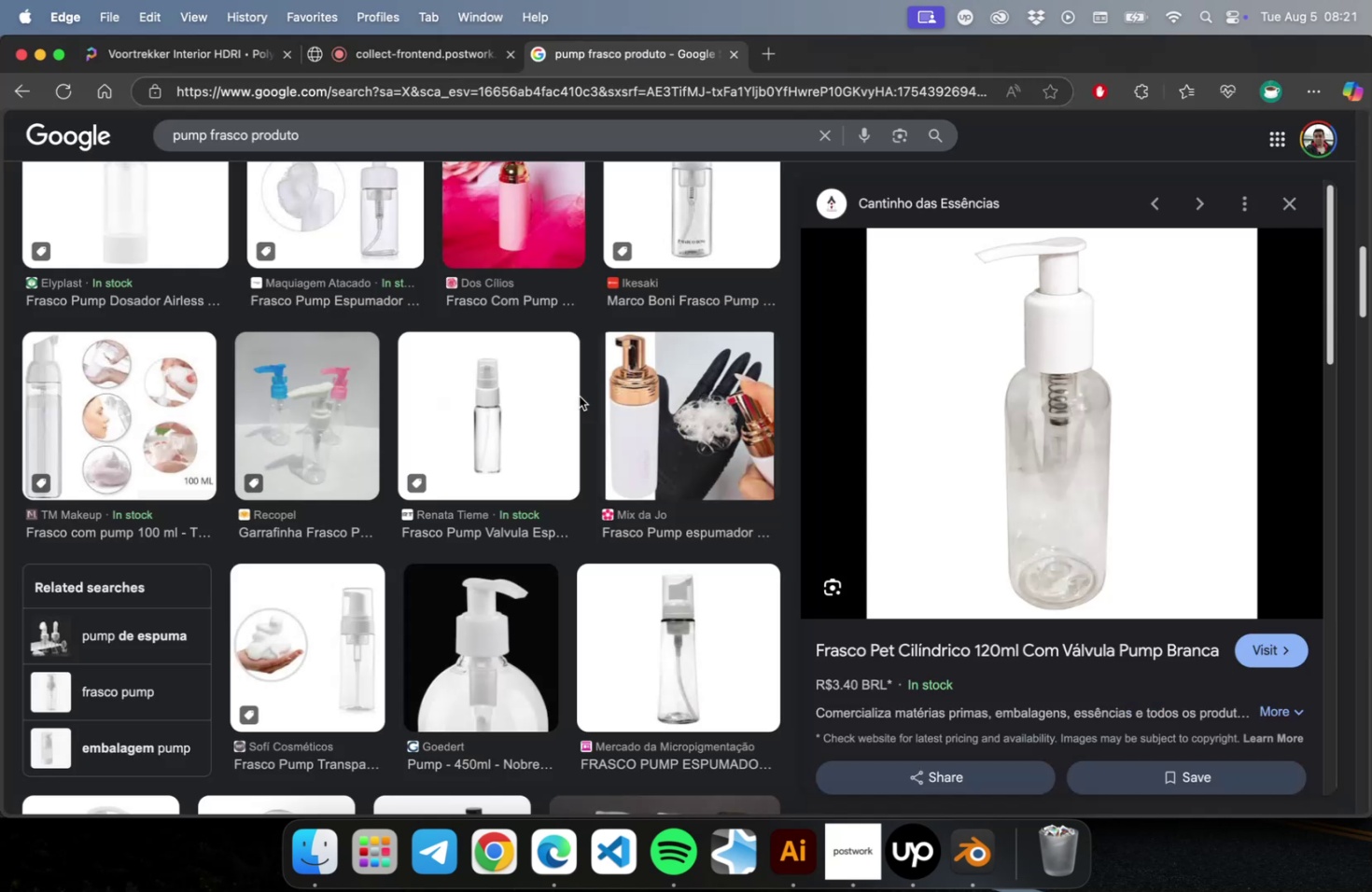 
key(Meta+Tab)
 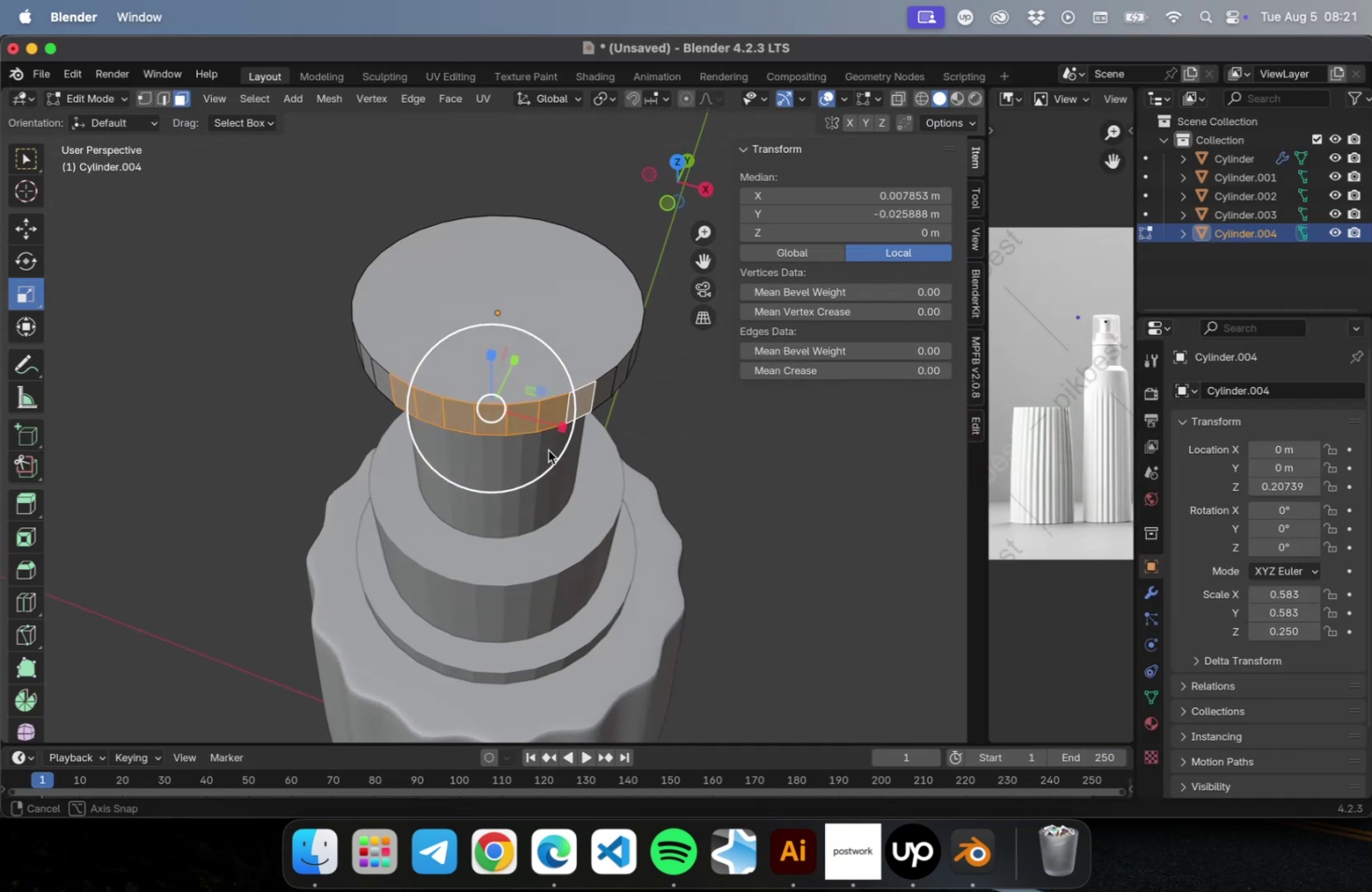 
hold_key(key=ShiftLeft, duration=4.93)
left_click([605, 385])
 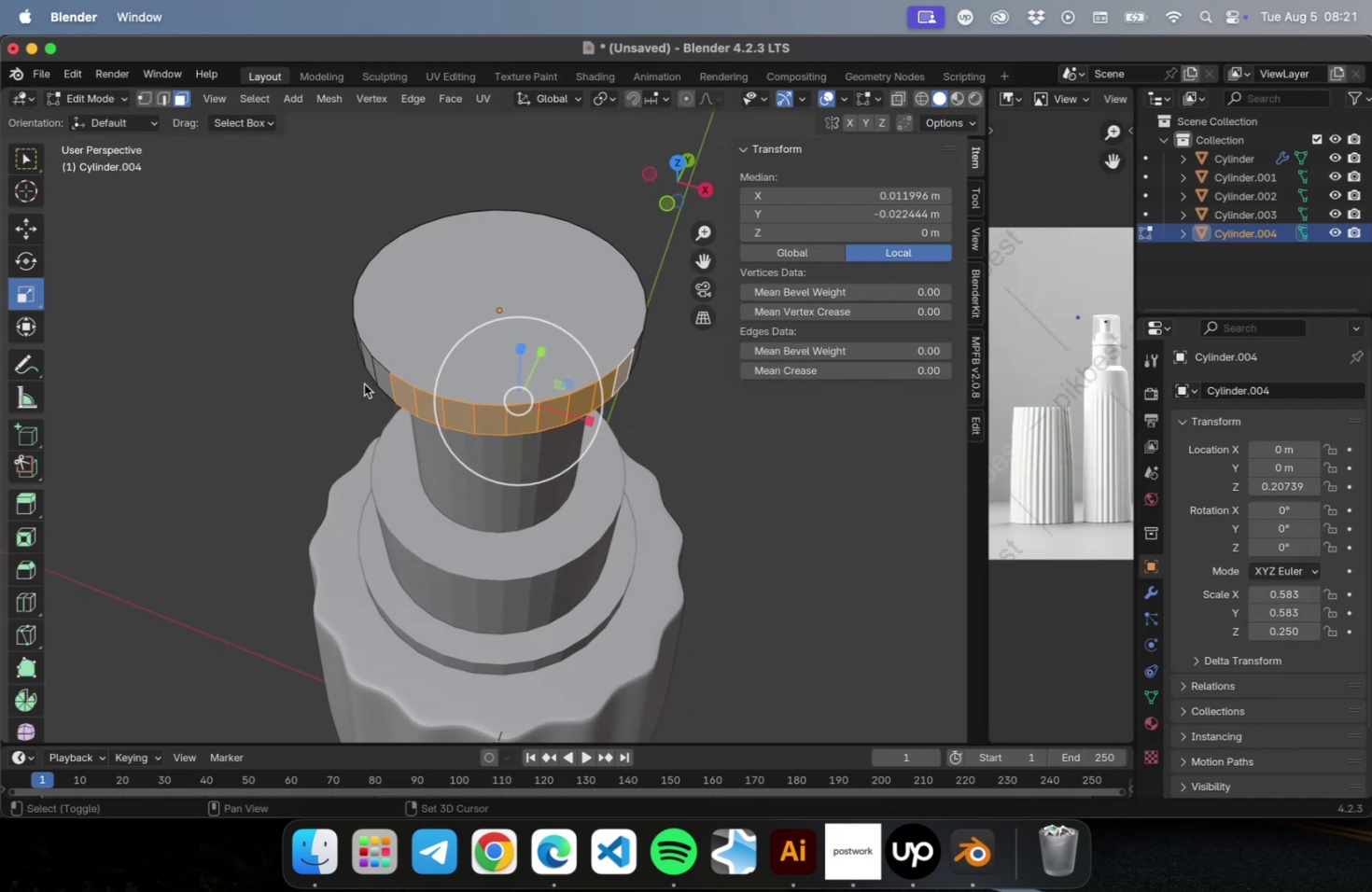 
left_click([380, 375])
 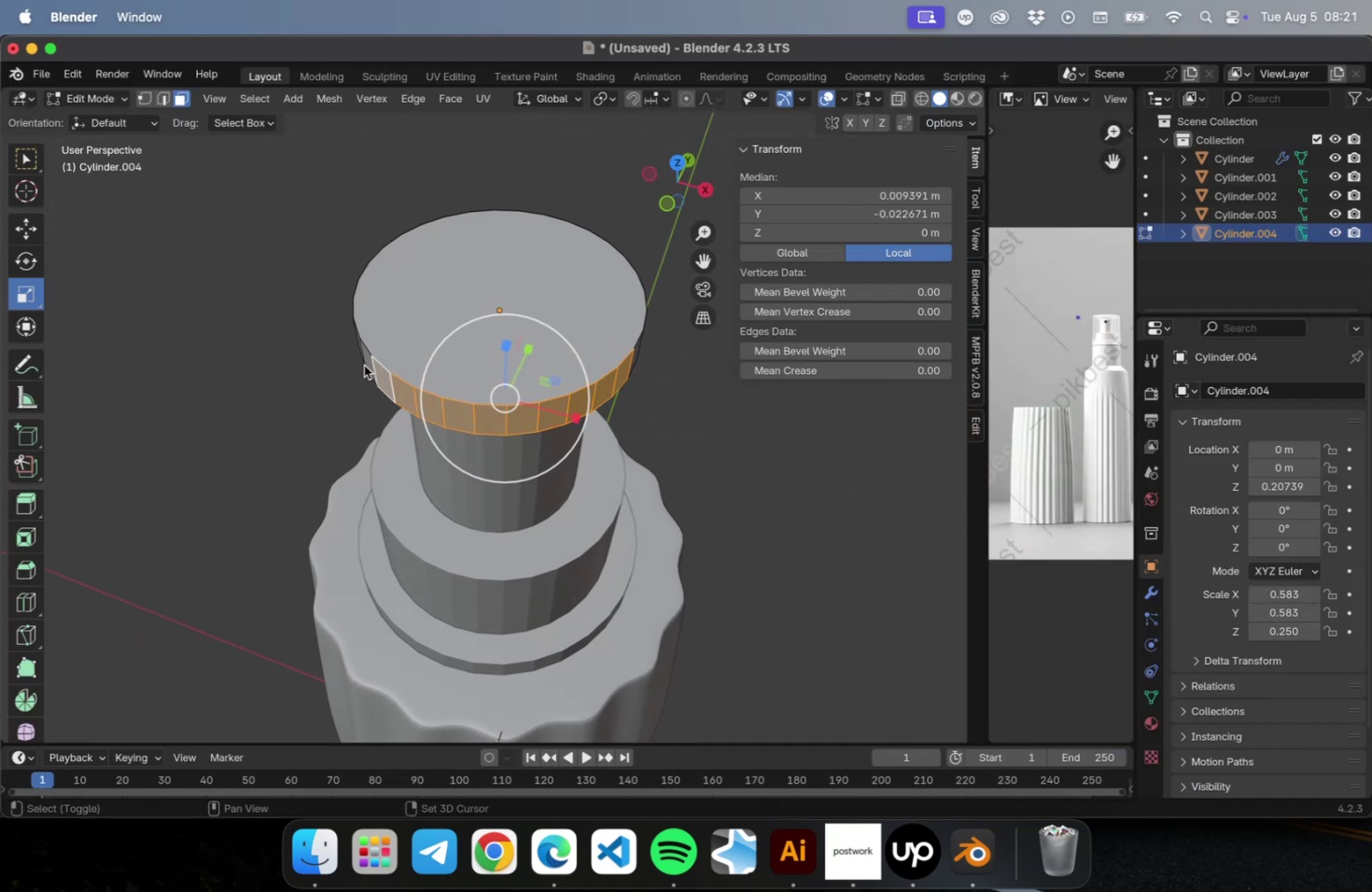 
left_click([364, 365])
 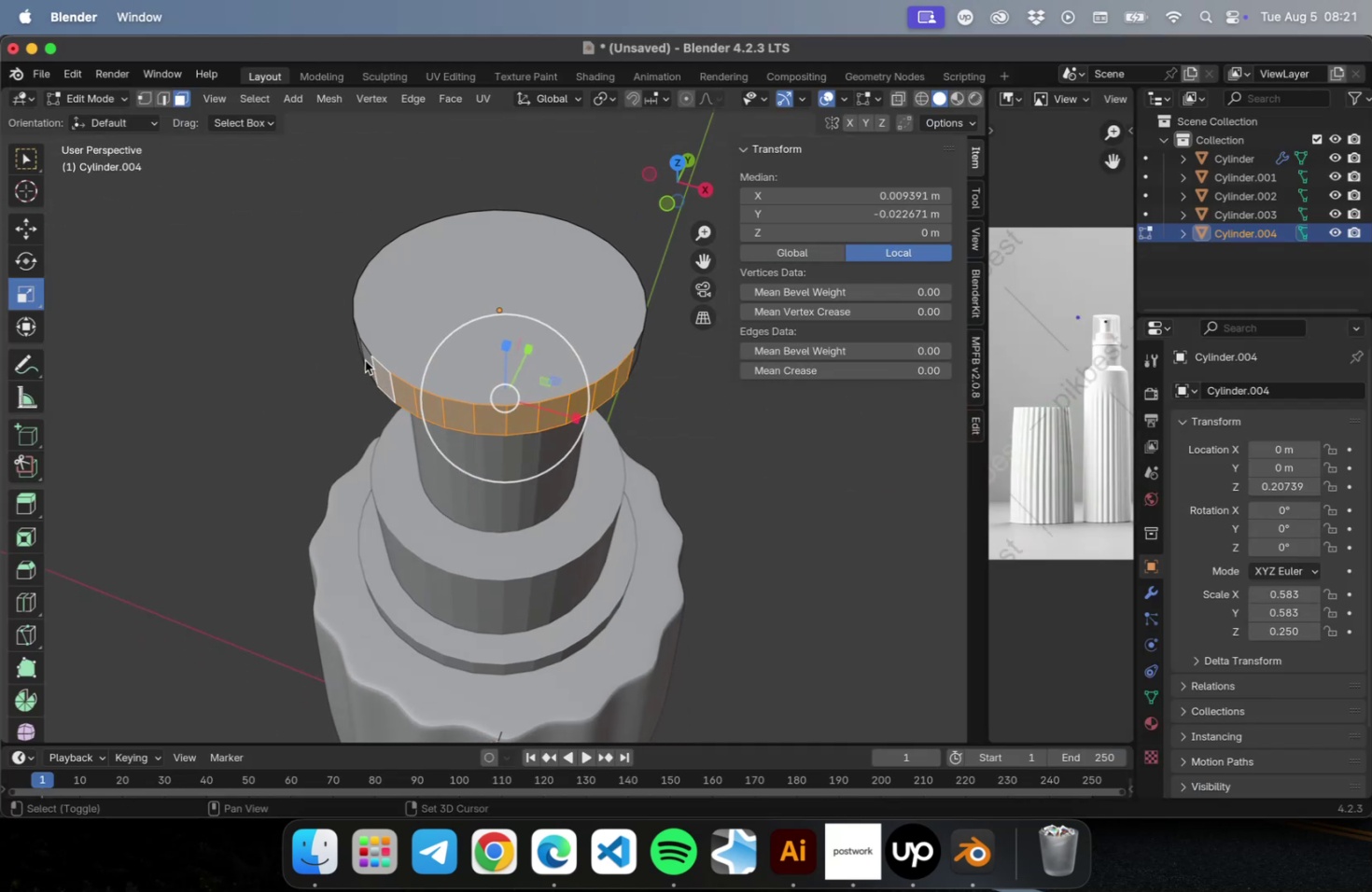 
hold_key(key=ShiftLeft, duration=1.93)
left_click([366, 360])
 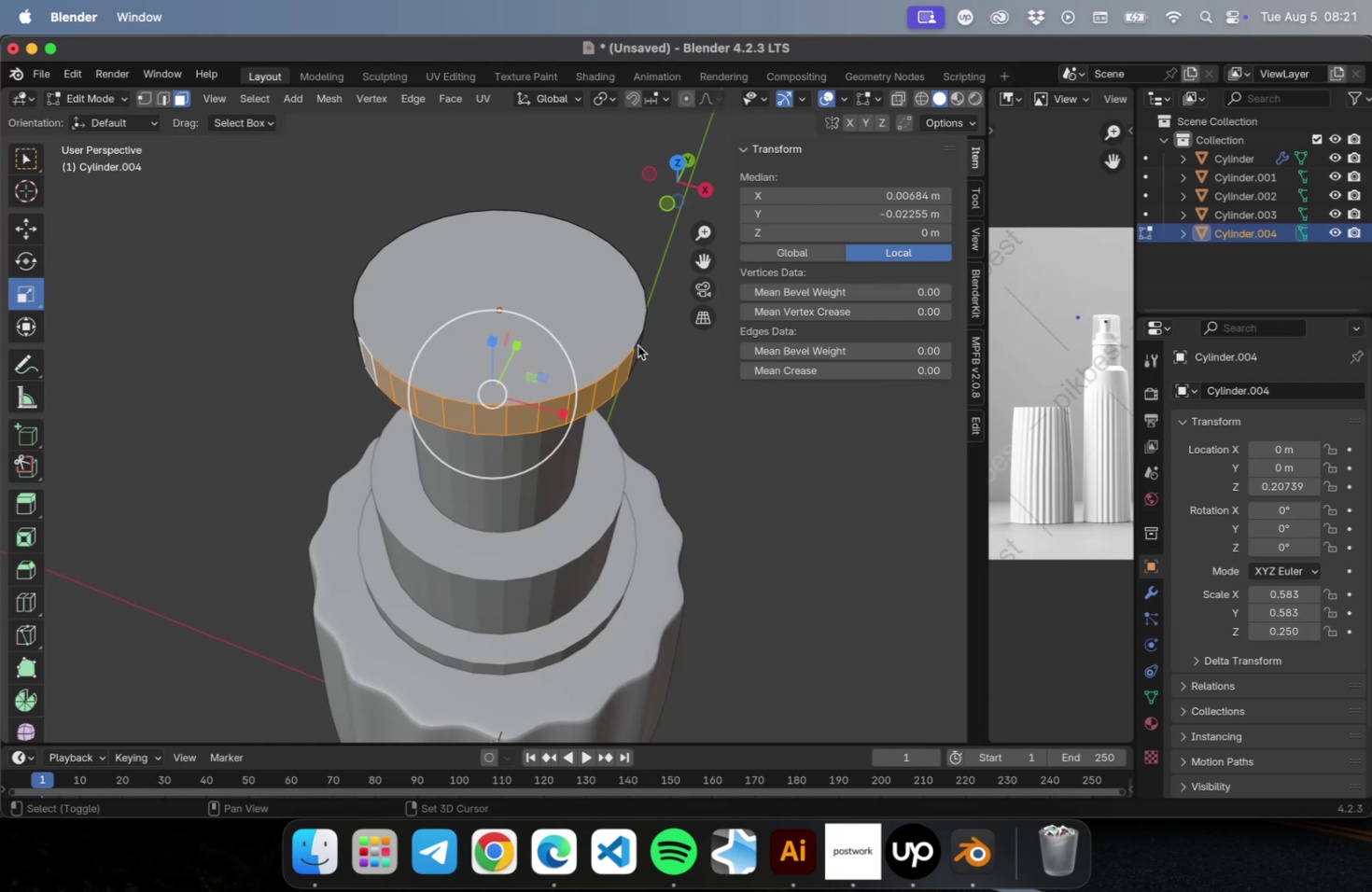 
left_click([637, 348])
 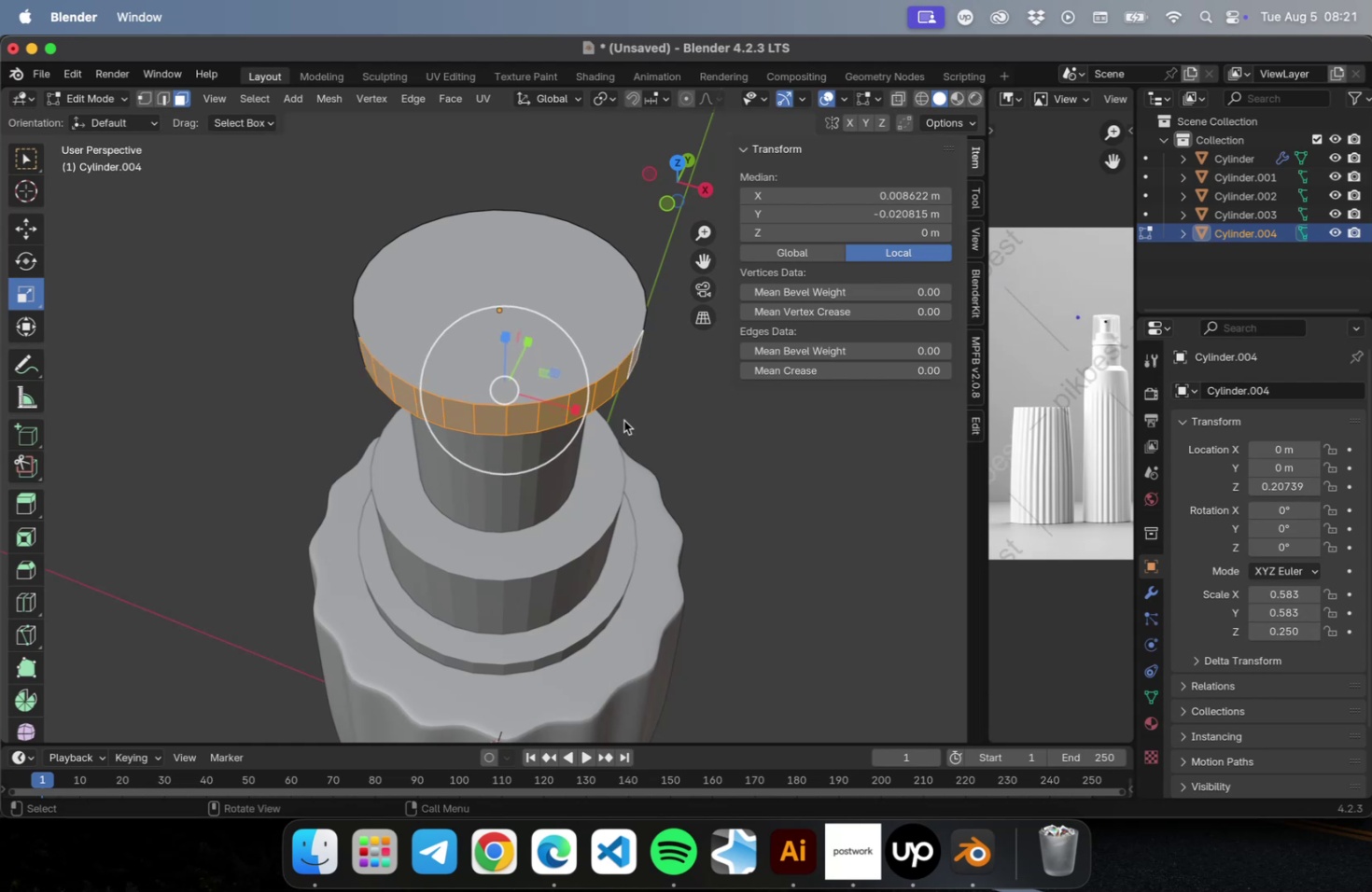 
scroll: coordinate [621, 420], scroll_direction: down, amount: 2.0
 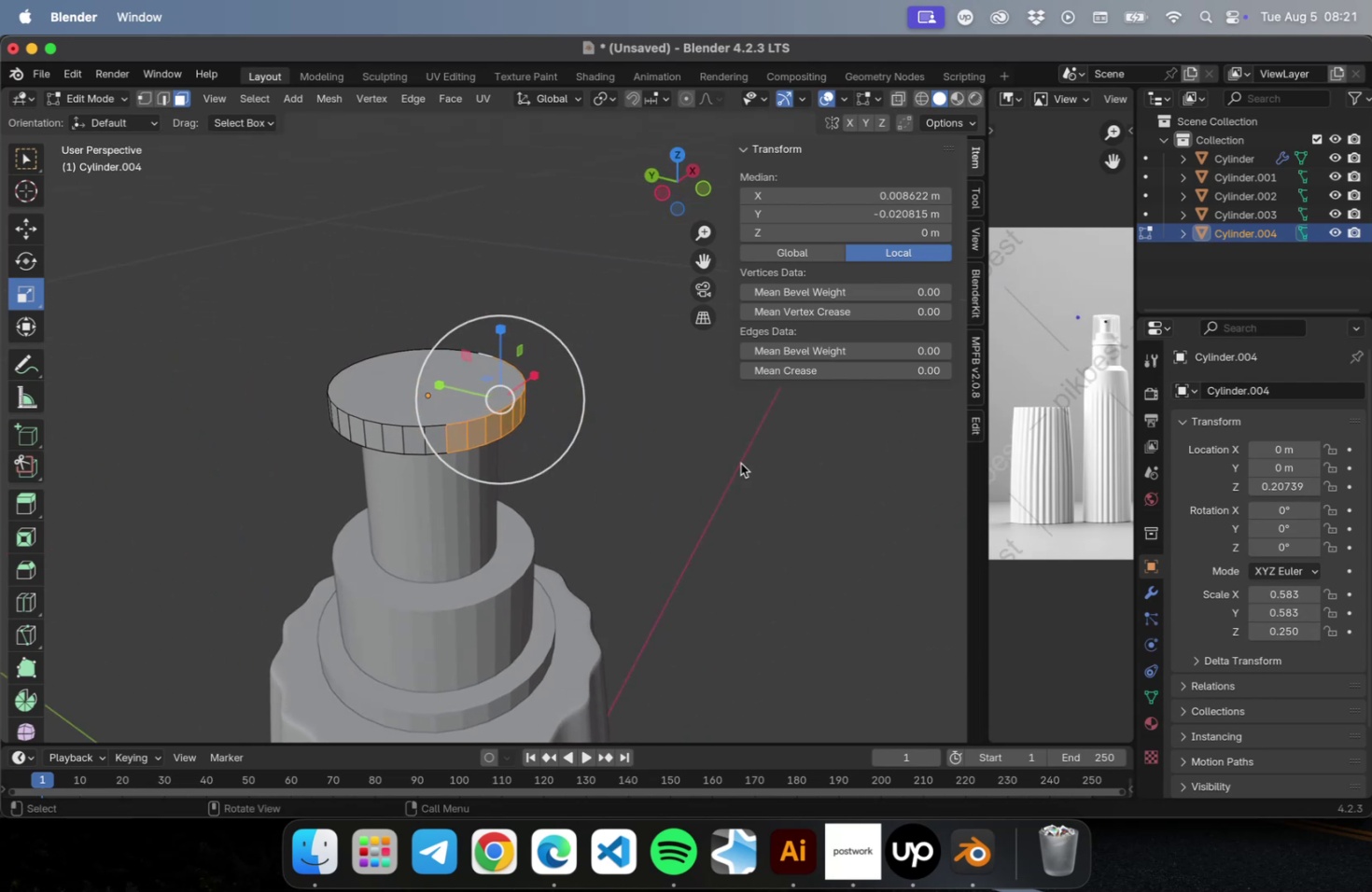 
hold_key(key=ShiftLeft, duration=0.4)
 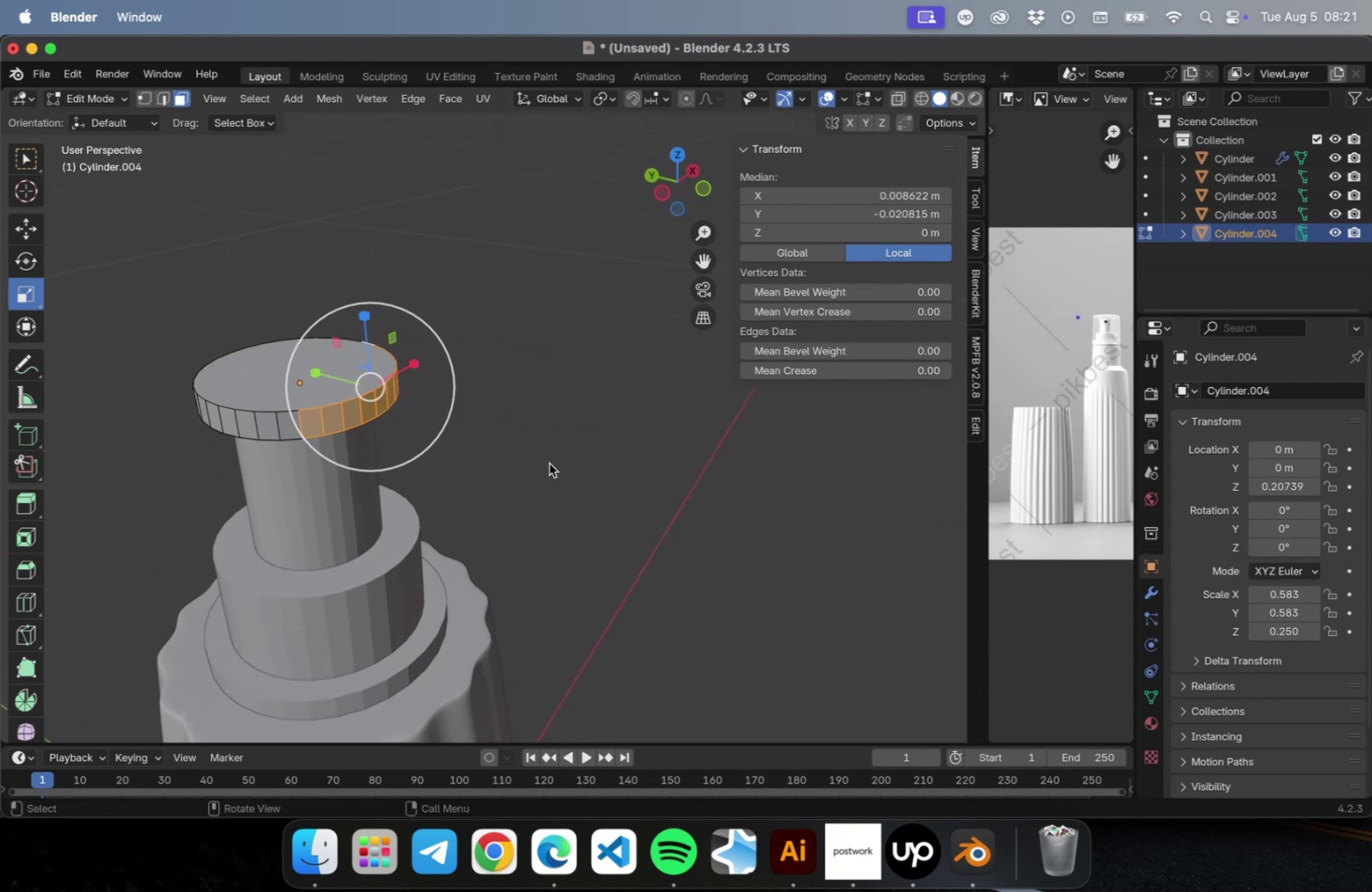 
key(E)
 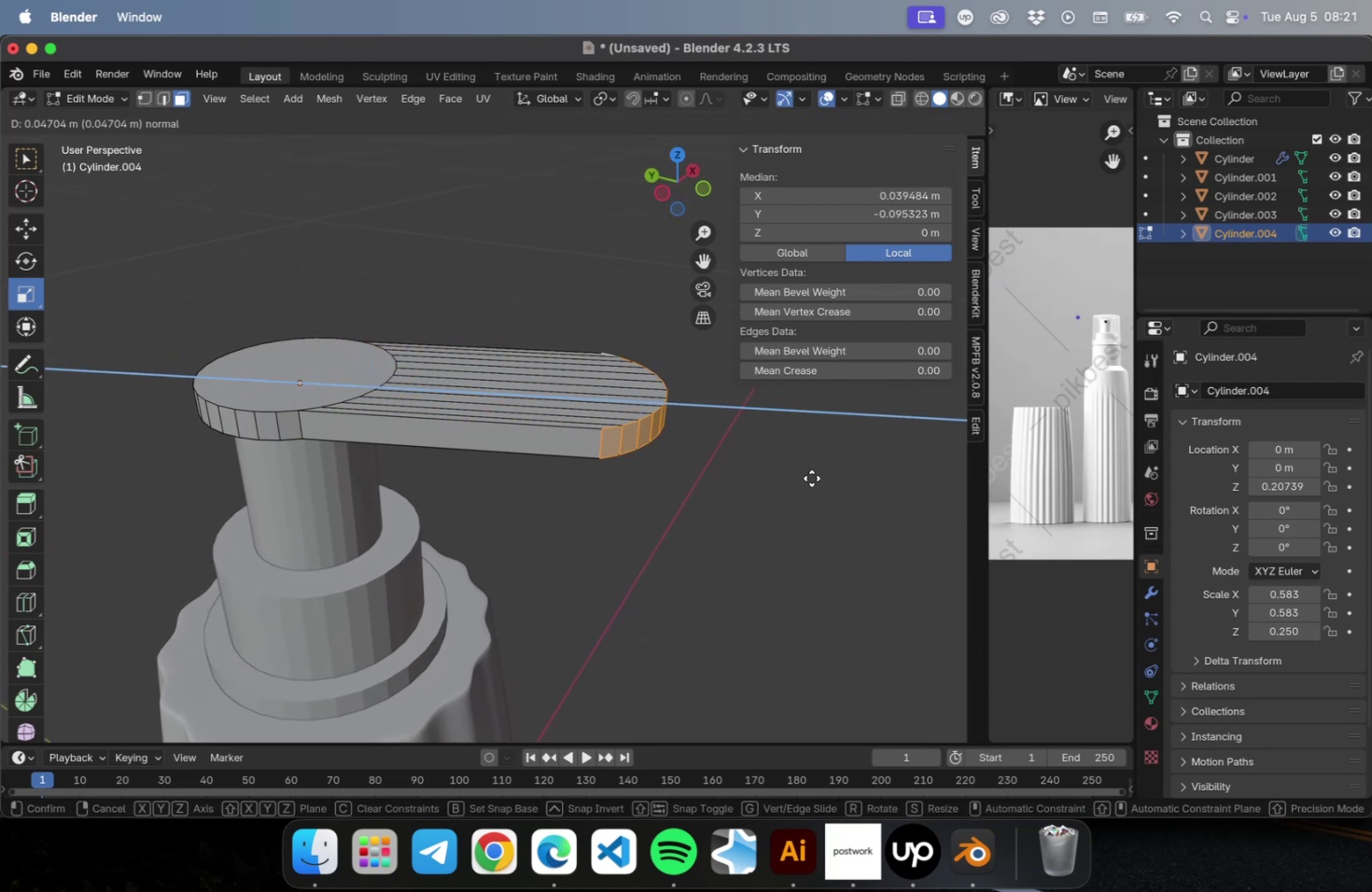 
left_click([811, 478])
 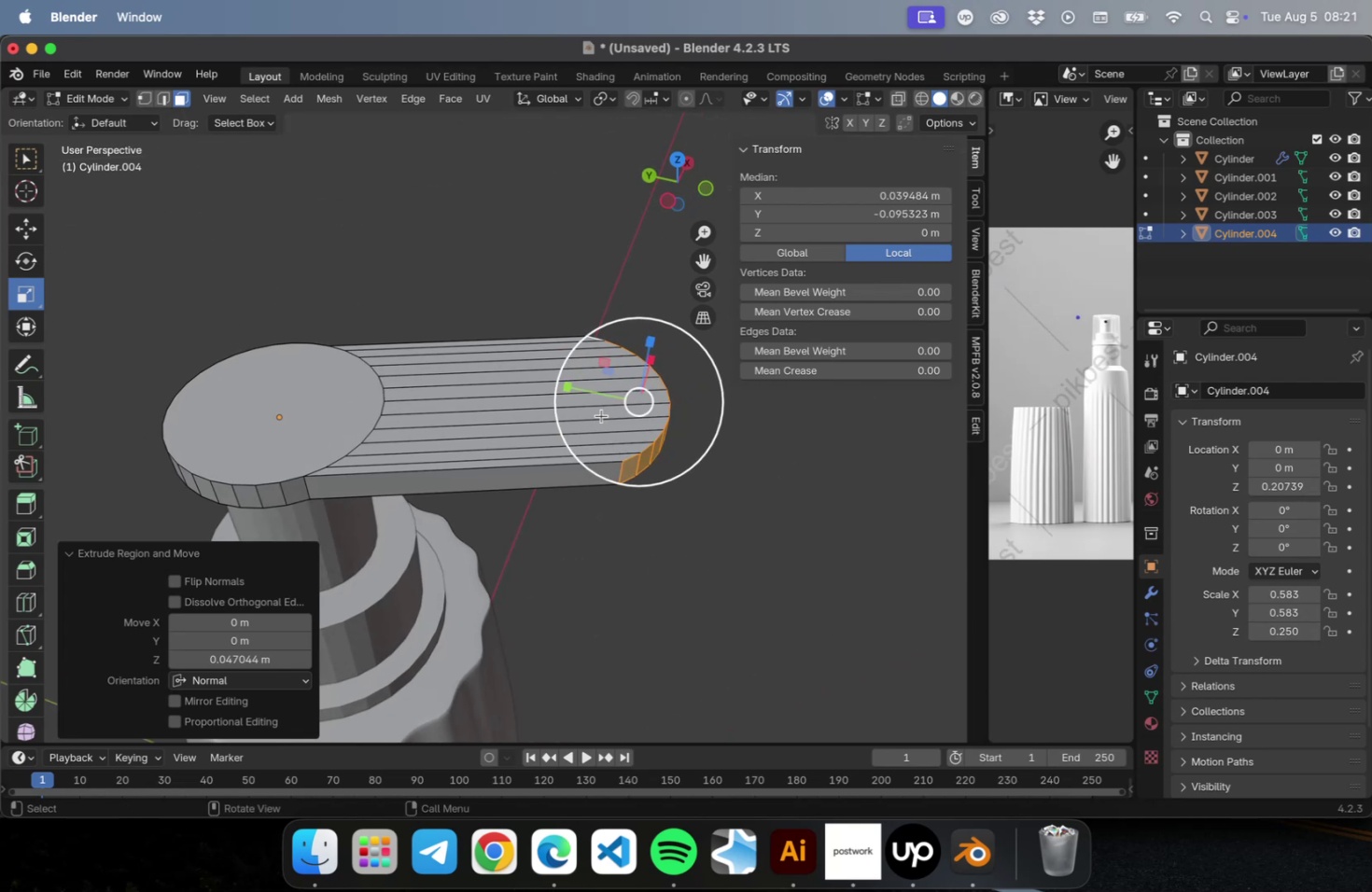 
left_click([551, 104])
 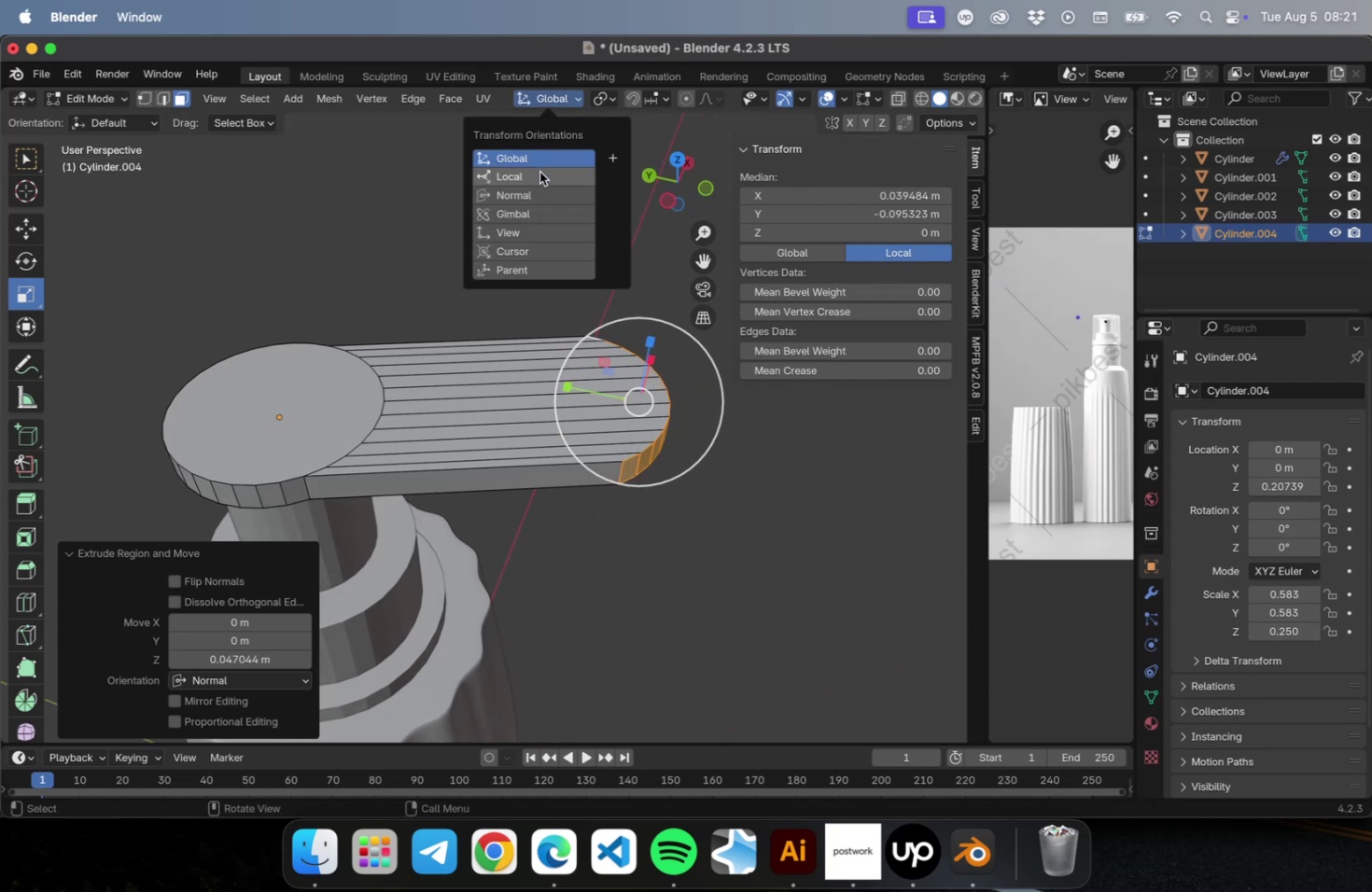 
left_click([539, 173])
 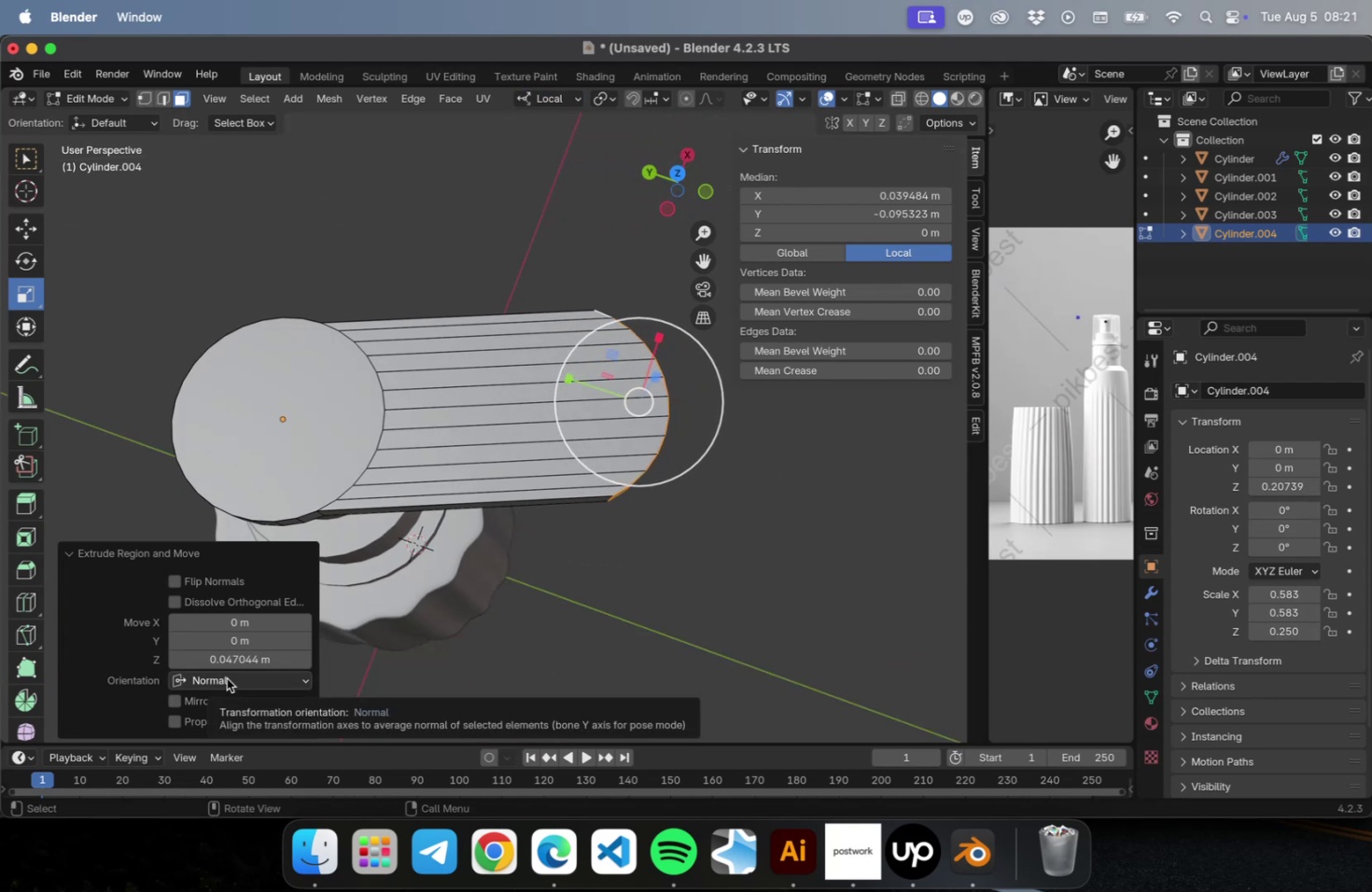 
wait(6.43)
 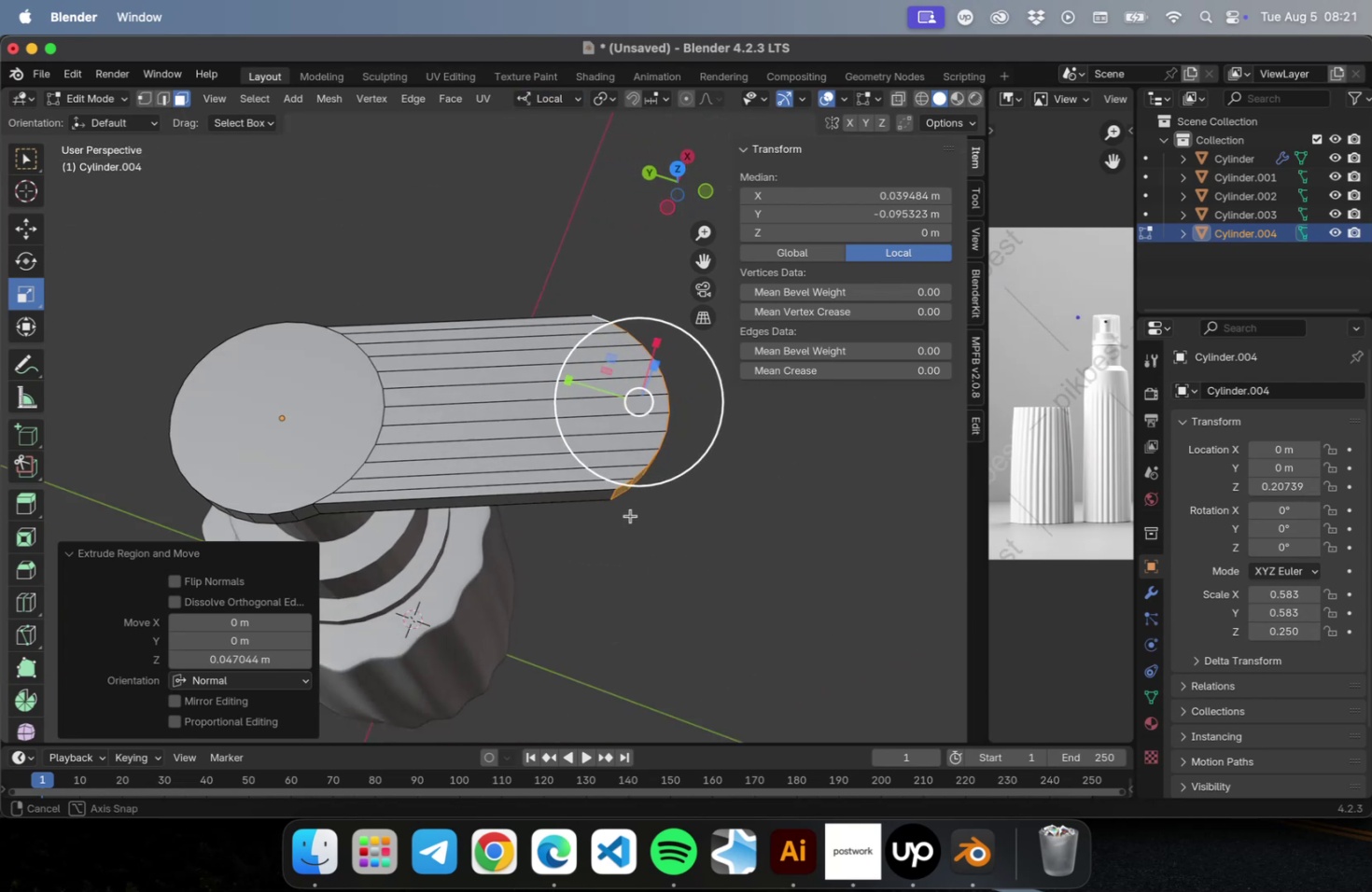 
left_click([227, 677])
 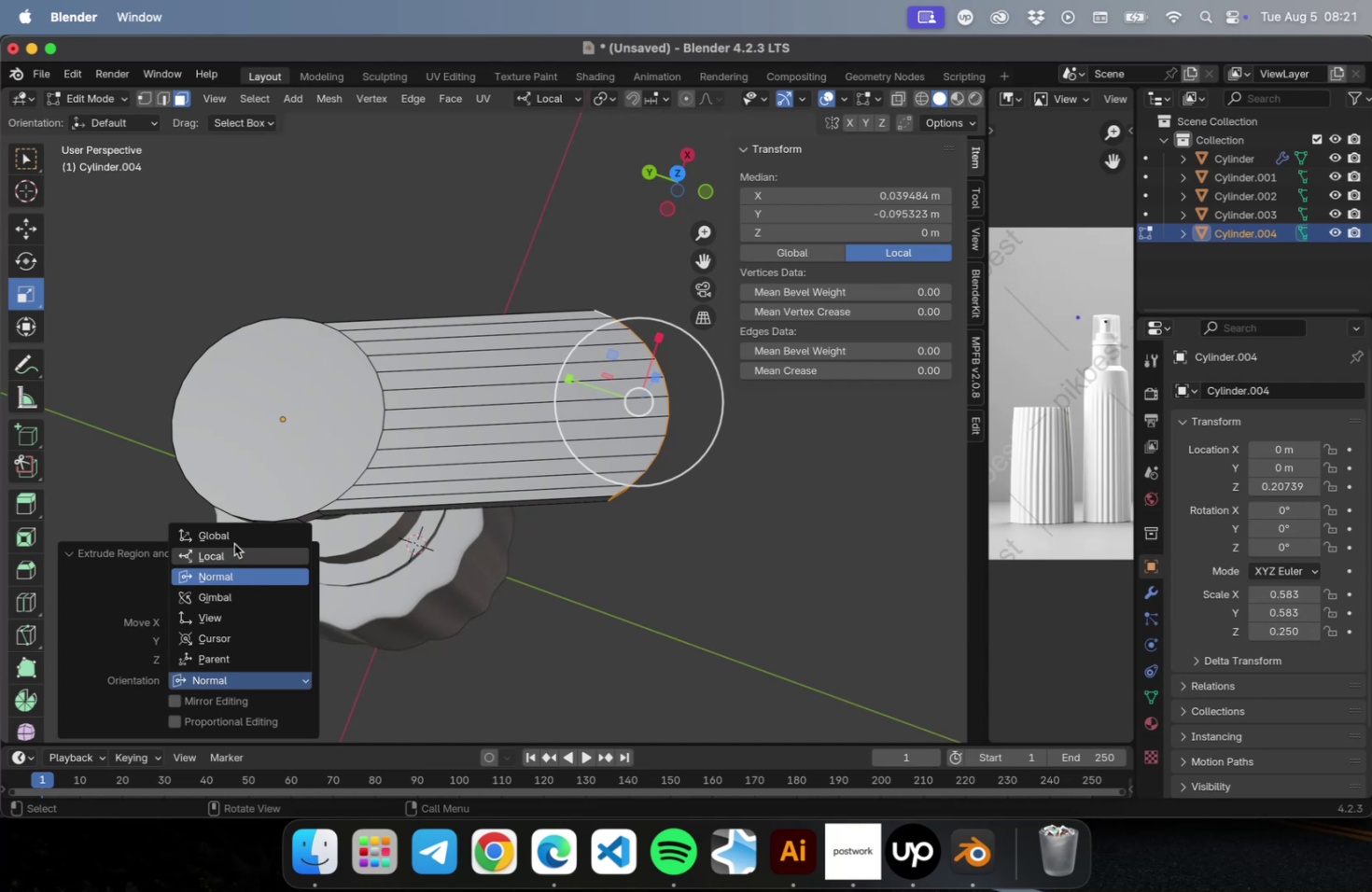 
left_click([233, 556])
 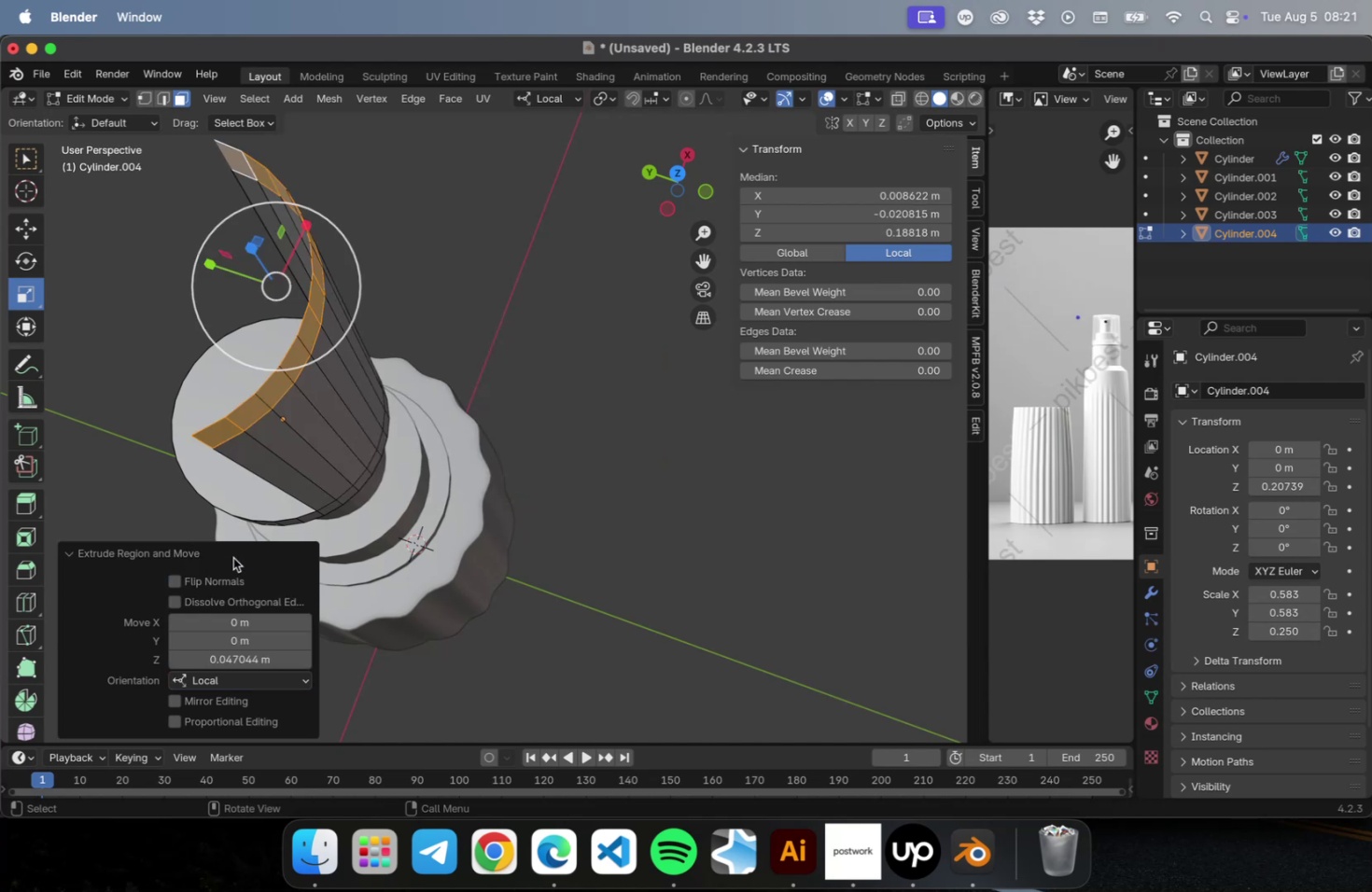 
key(Meta+CommandLeft)
 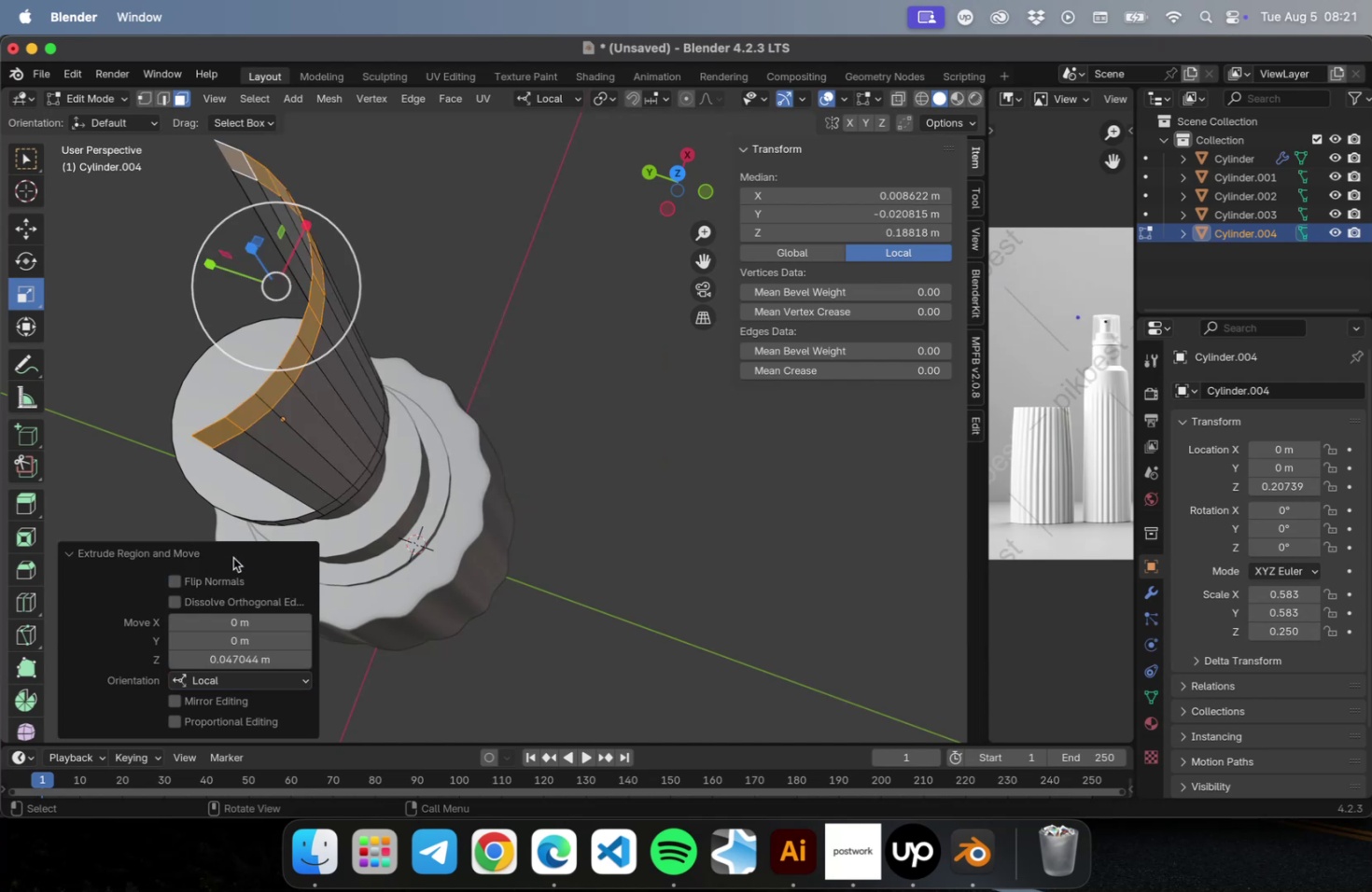 
key(Meta+Z)
 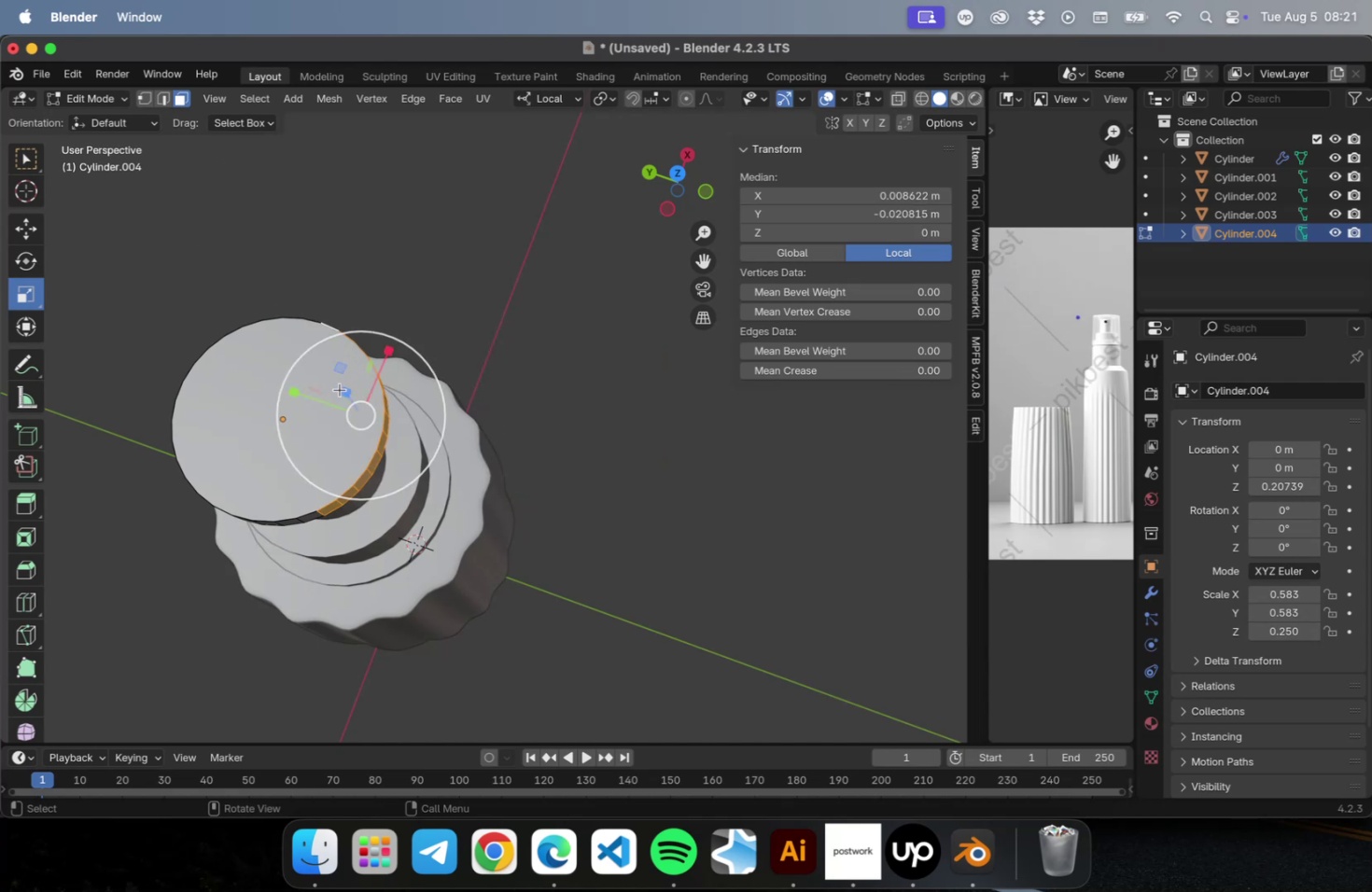 
left_click_drag(start_coordinate=[307, 396], to_coordinate=[343, 409])
 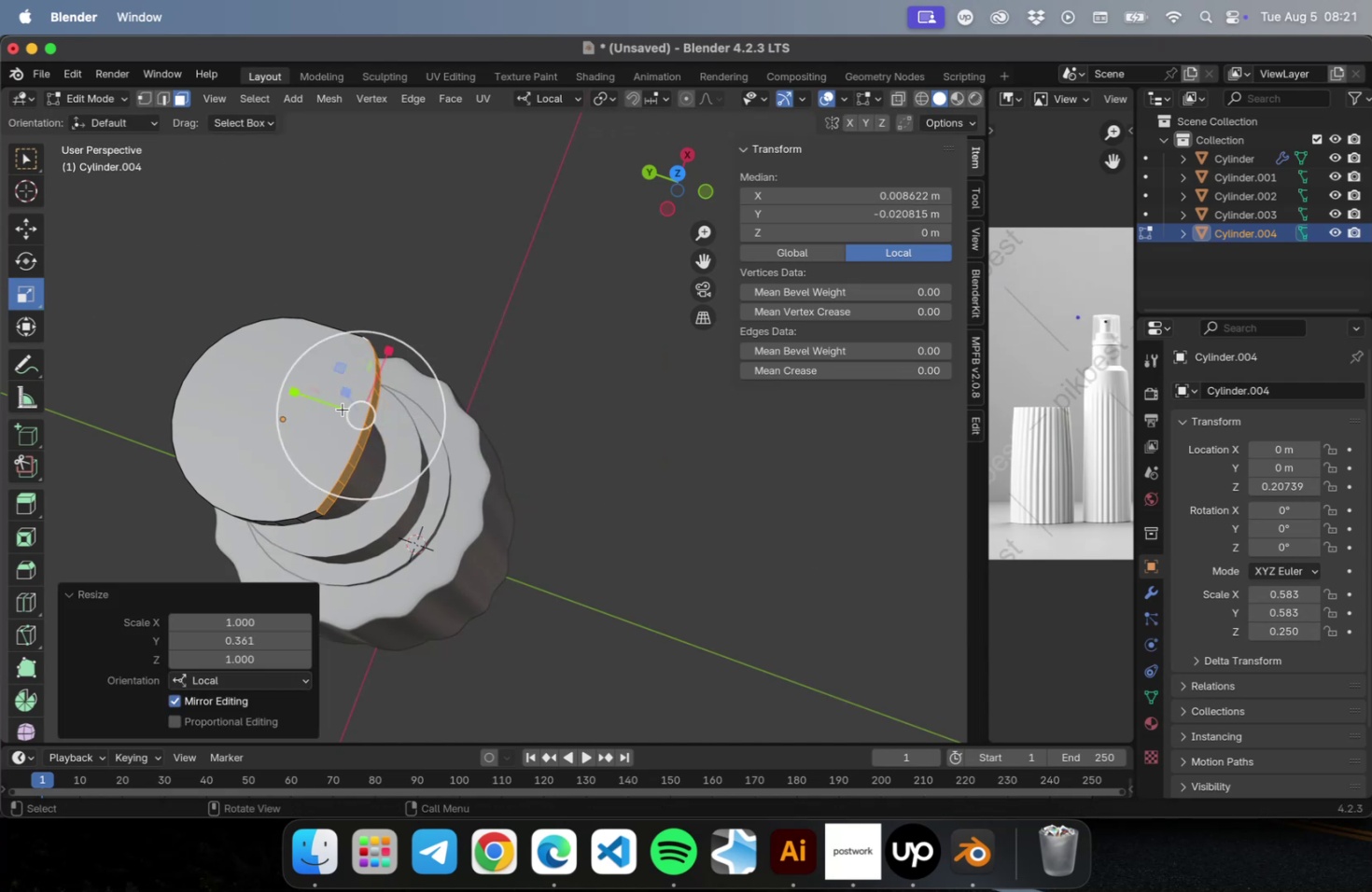 
key(Meta+Z)
 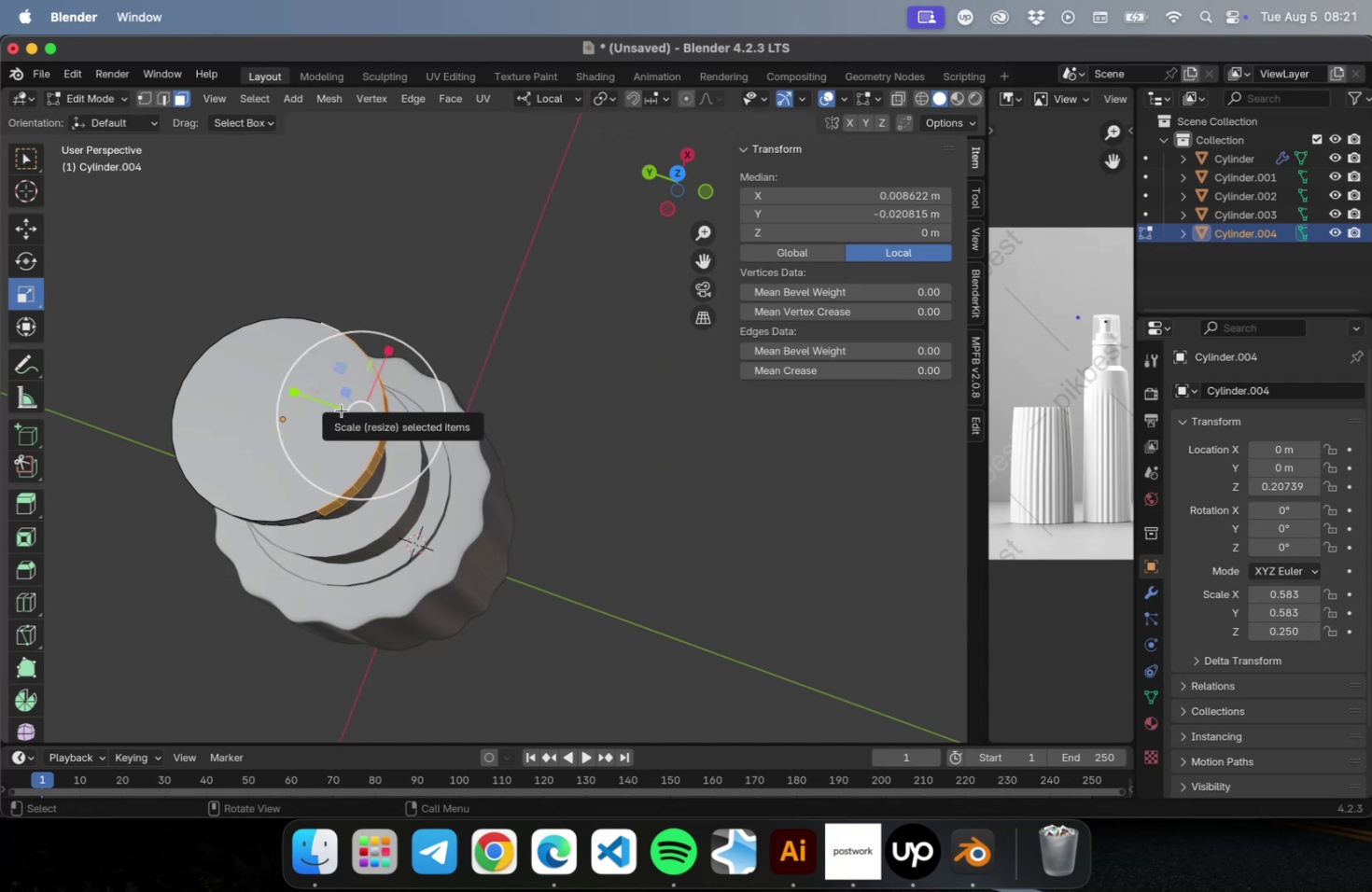 
key(E)
 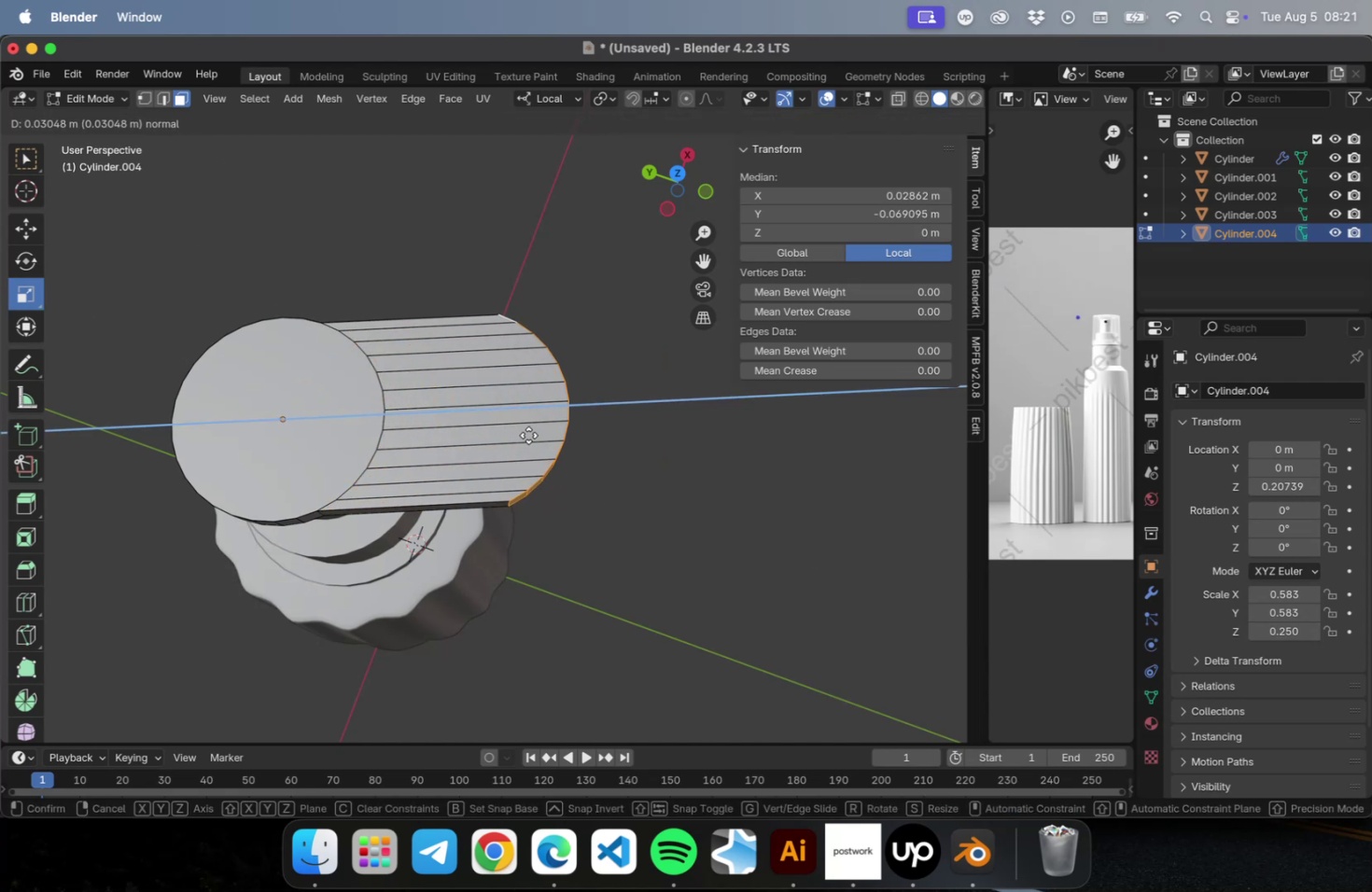 
left_click([552, 435])
 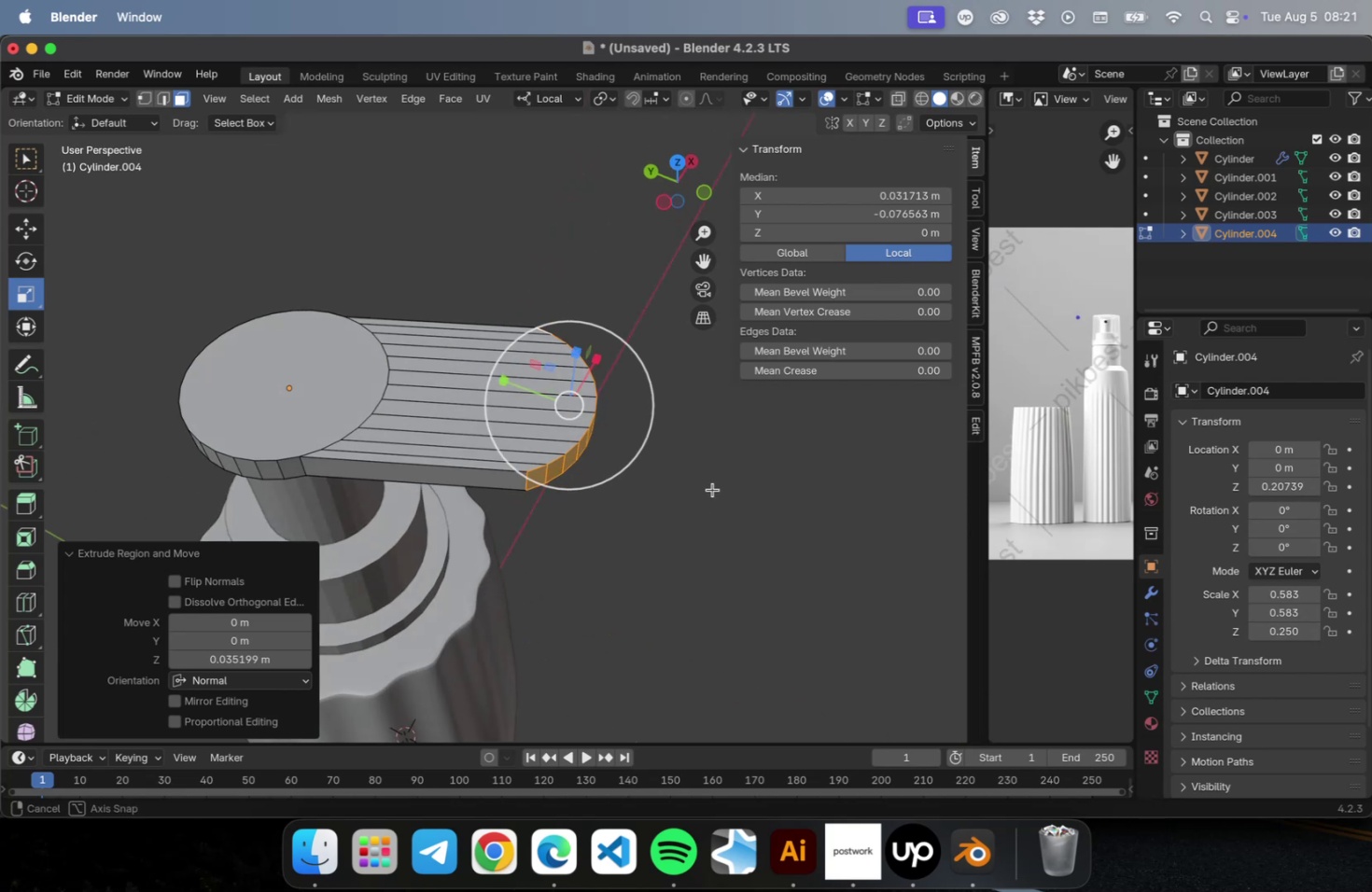 
left_click([712, 489])
 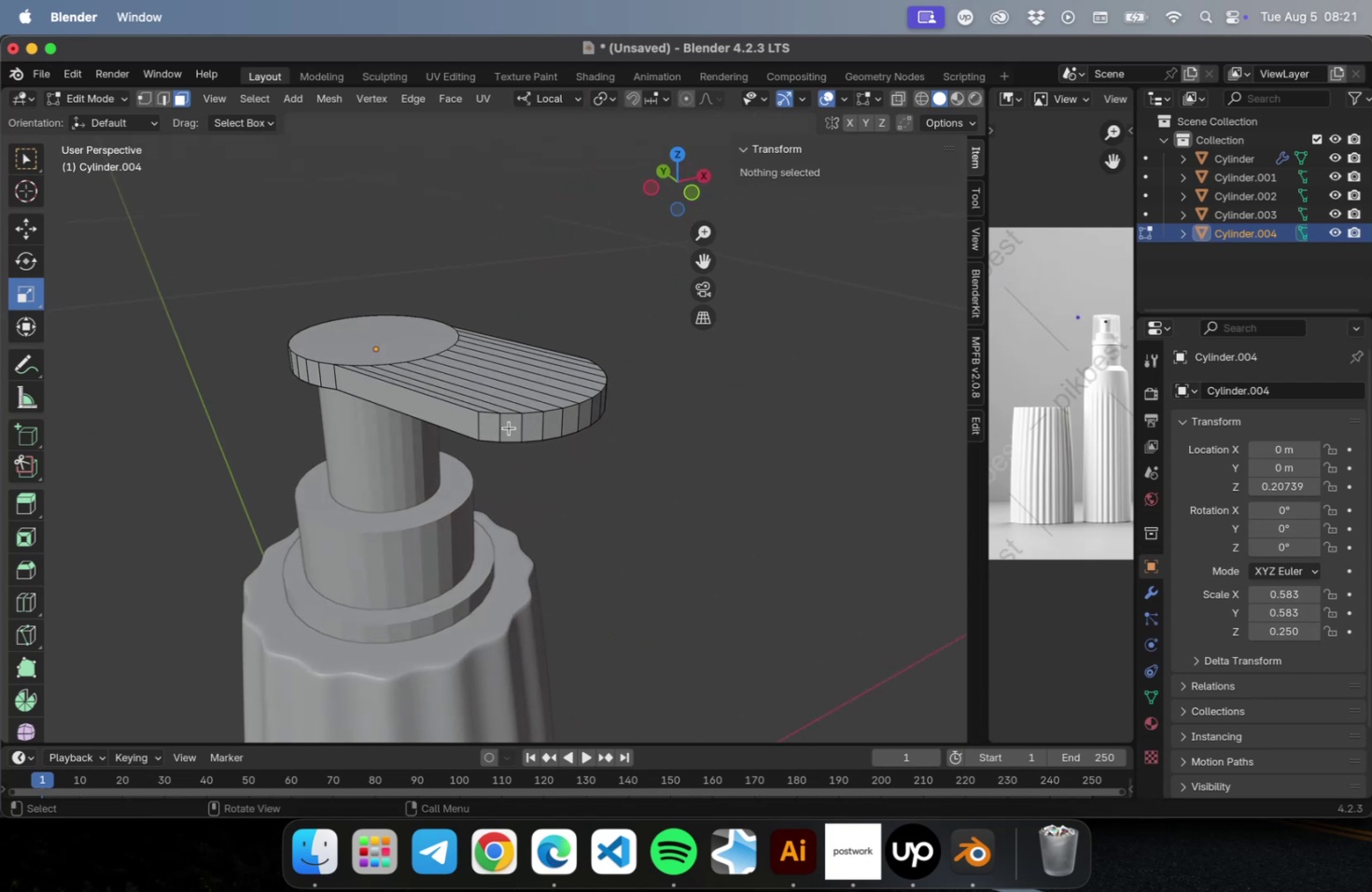 
left_click([491, 430])
 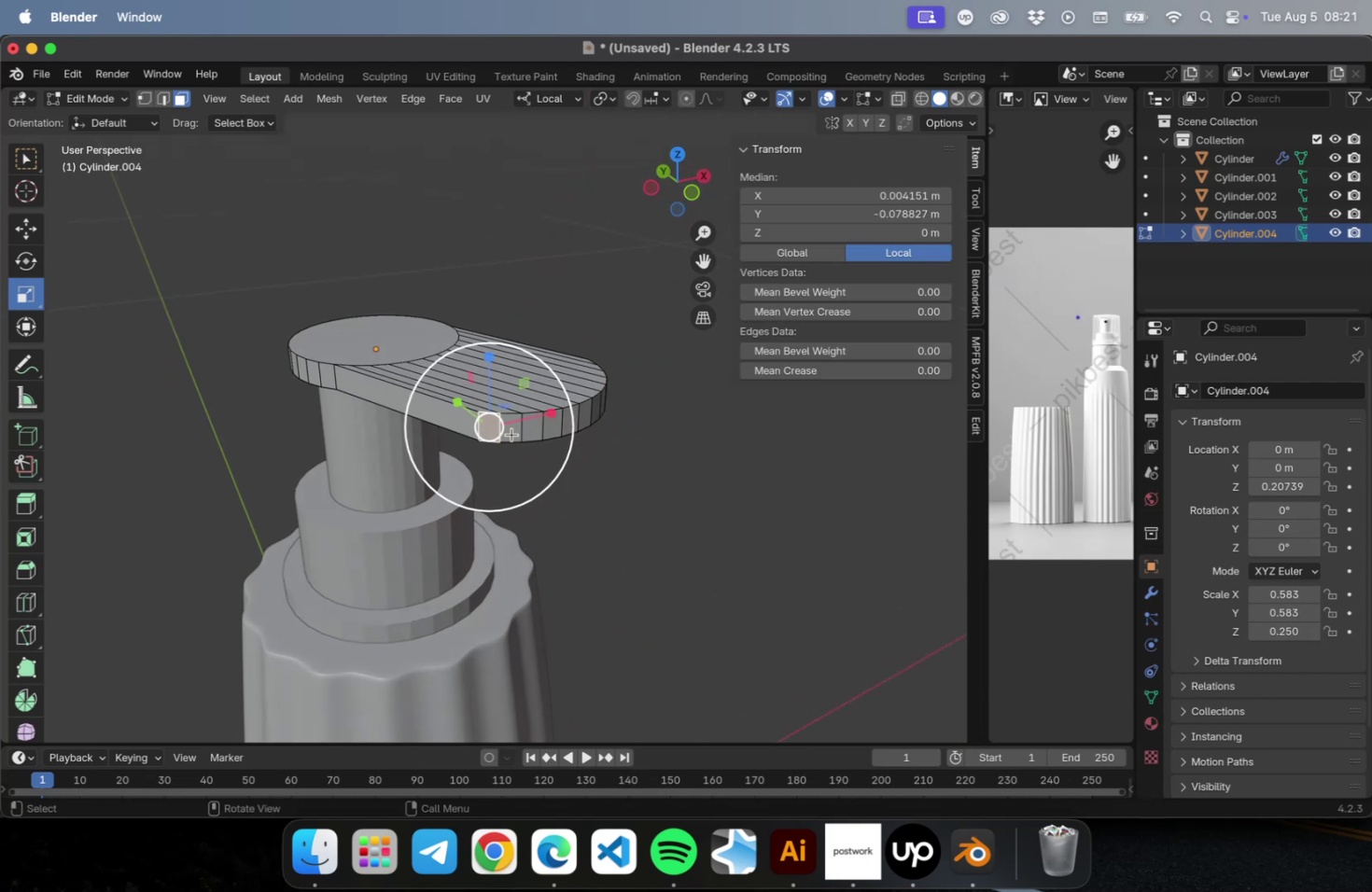 
hold_key(key=ShiftLeft, duration=1.27)
left_click([513, 434])
 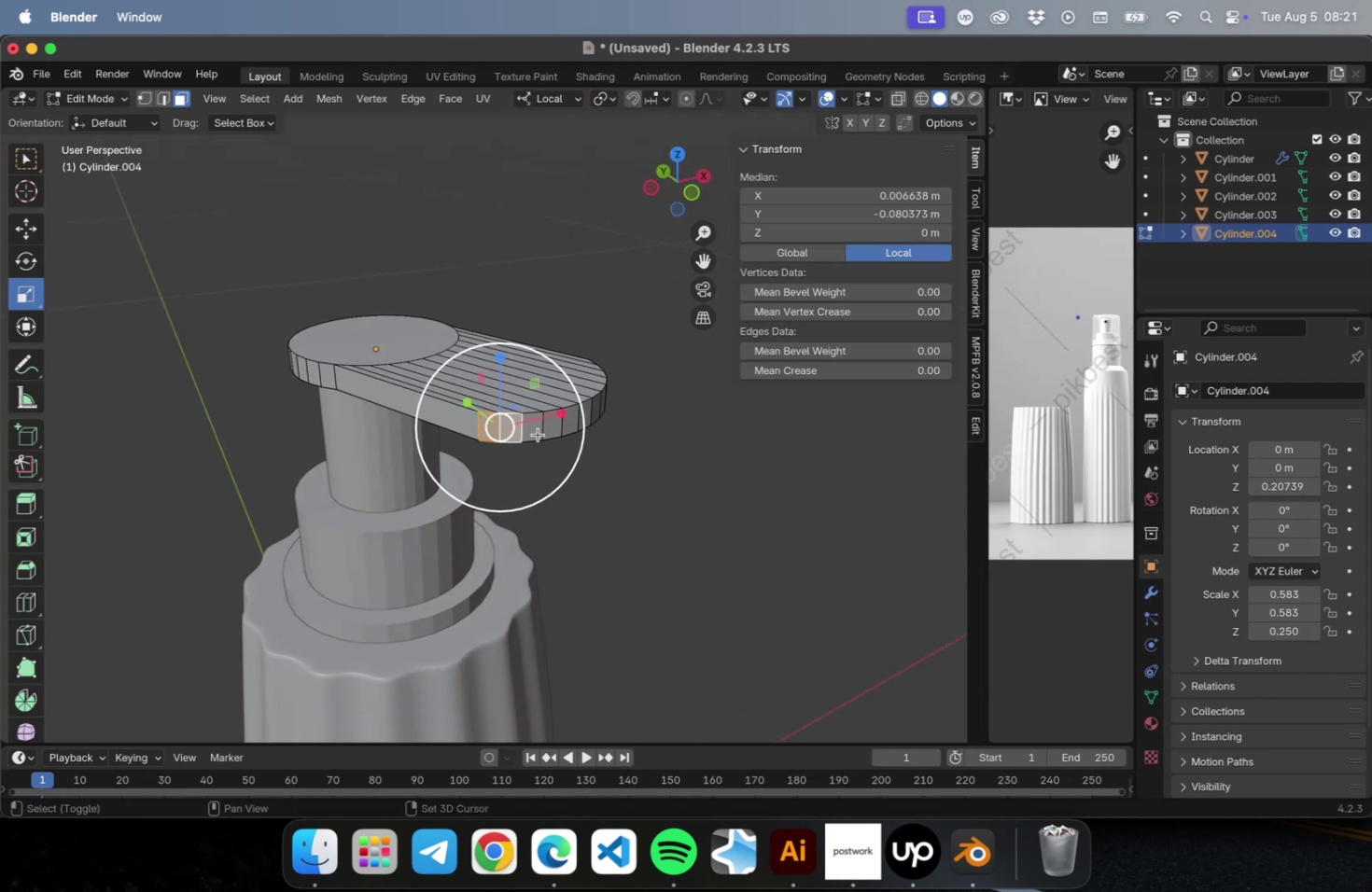 
left_click([535, 435])
 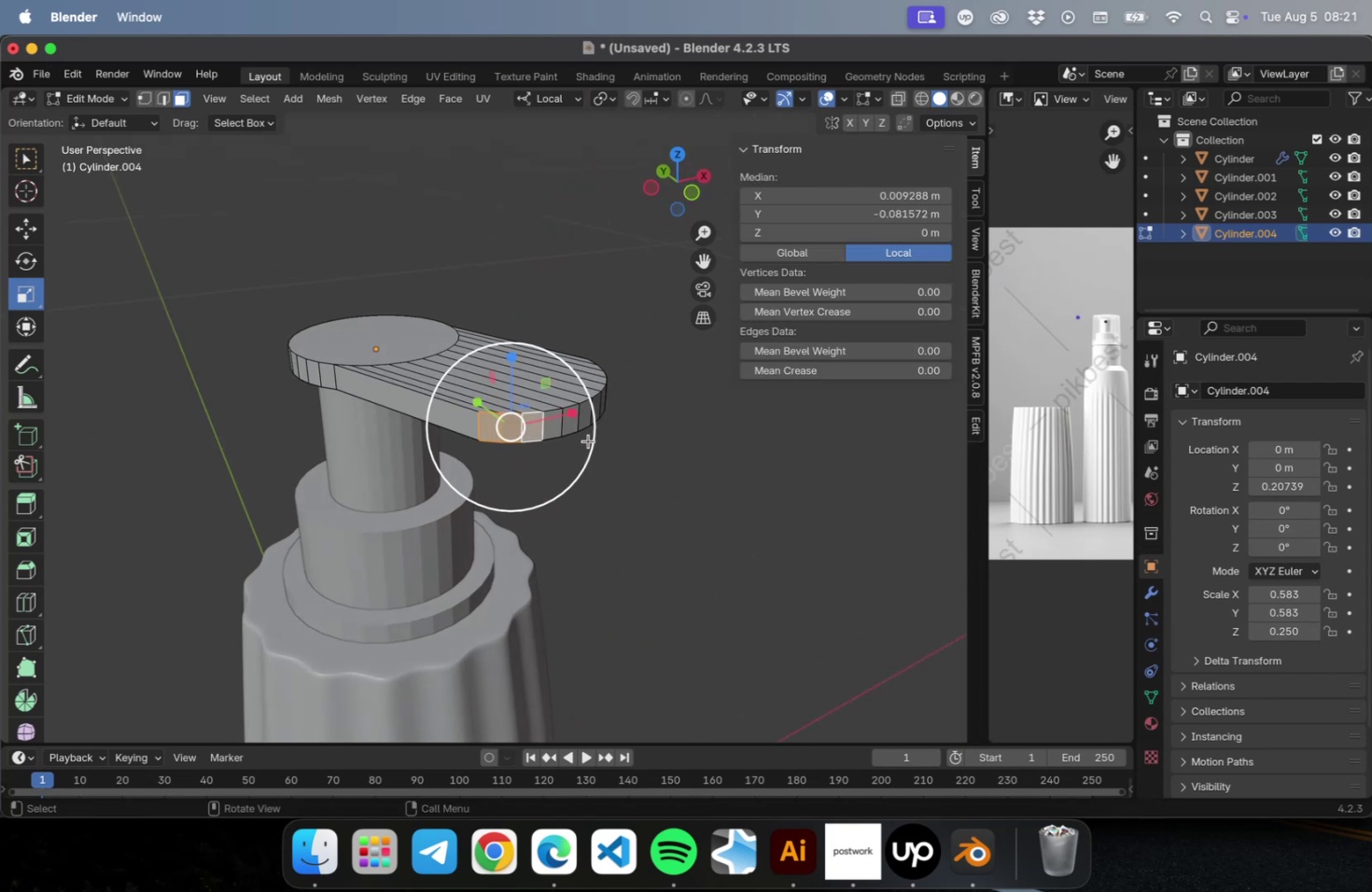 
hold_key(key=ShiftLeft, duration=1.6)
left_click([557, 430])
 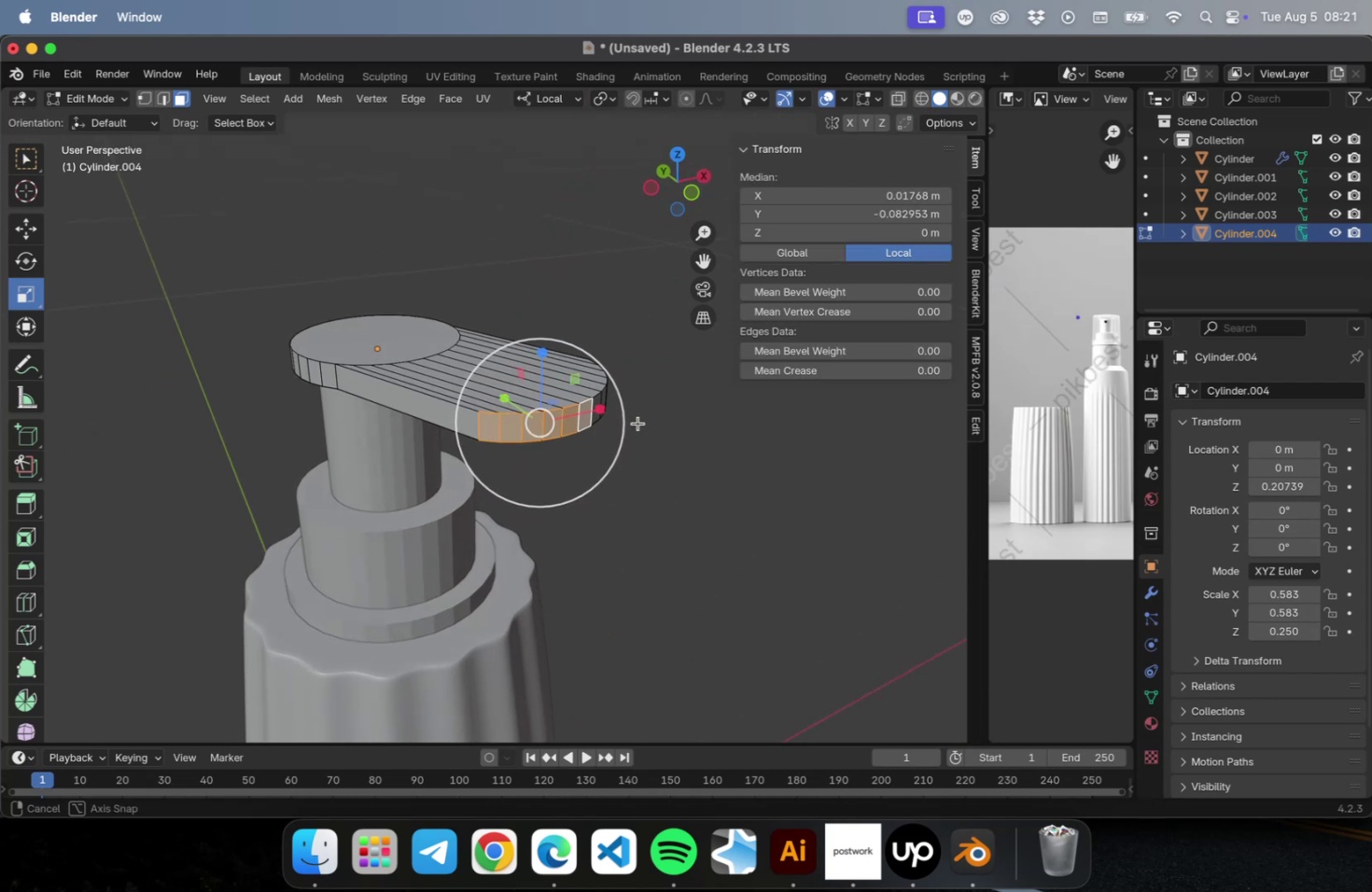 
hold_key(key=ShiftLeft, duration=3.13)
left_click([612, 421])
 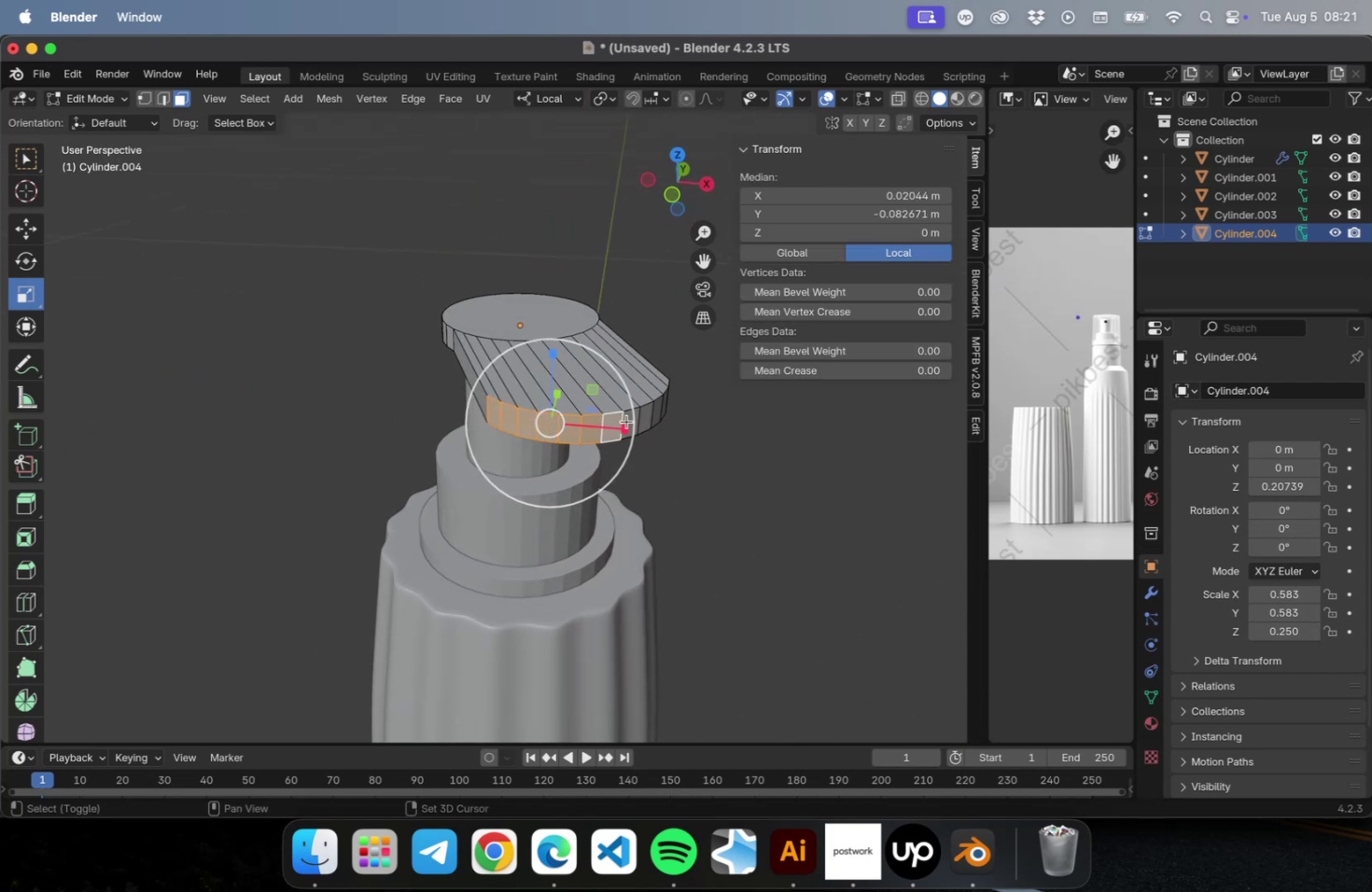 
left_click([626, 421])
 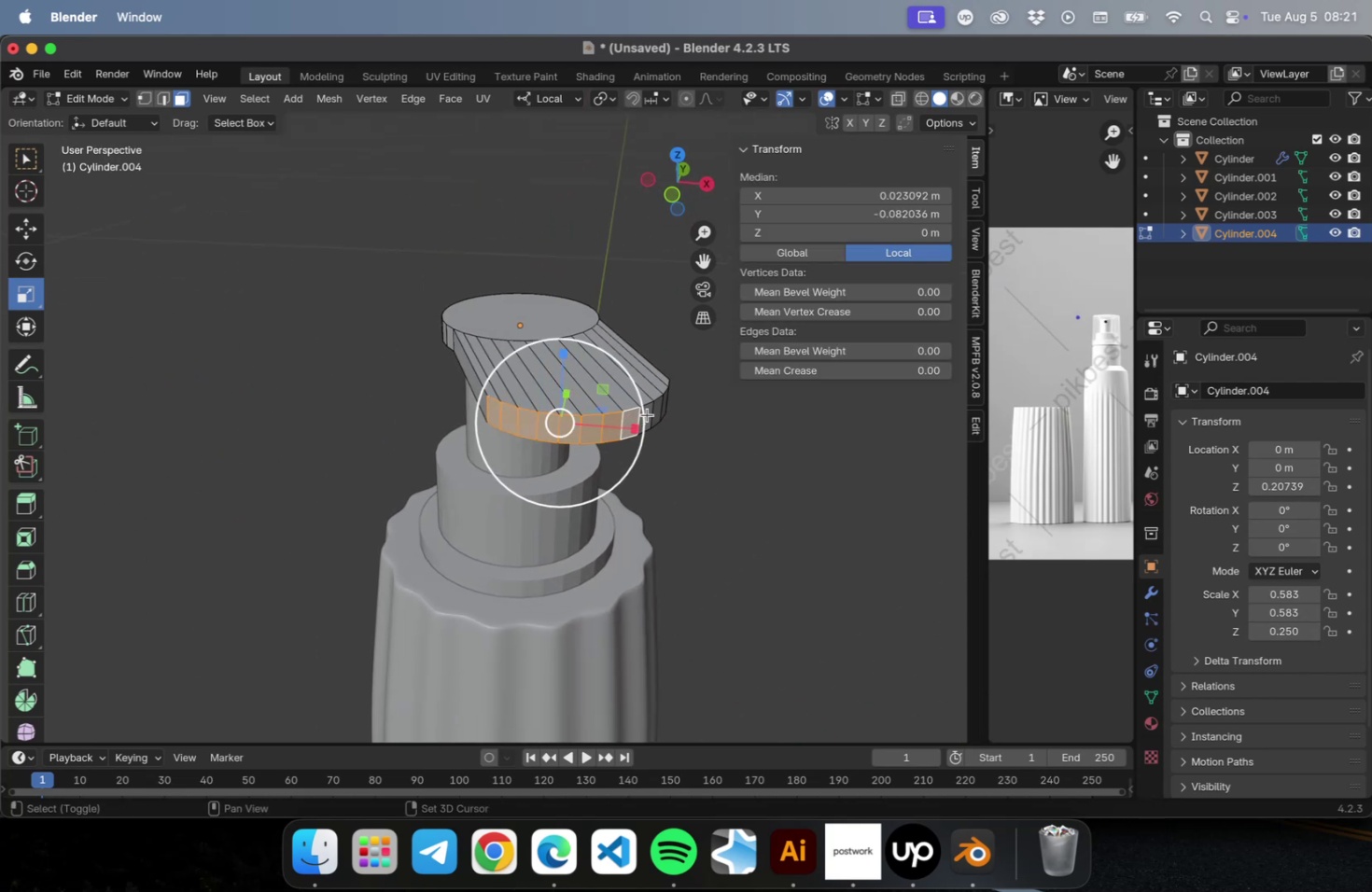 
left_click([647, 413])
 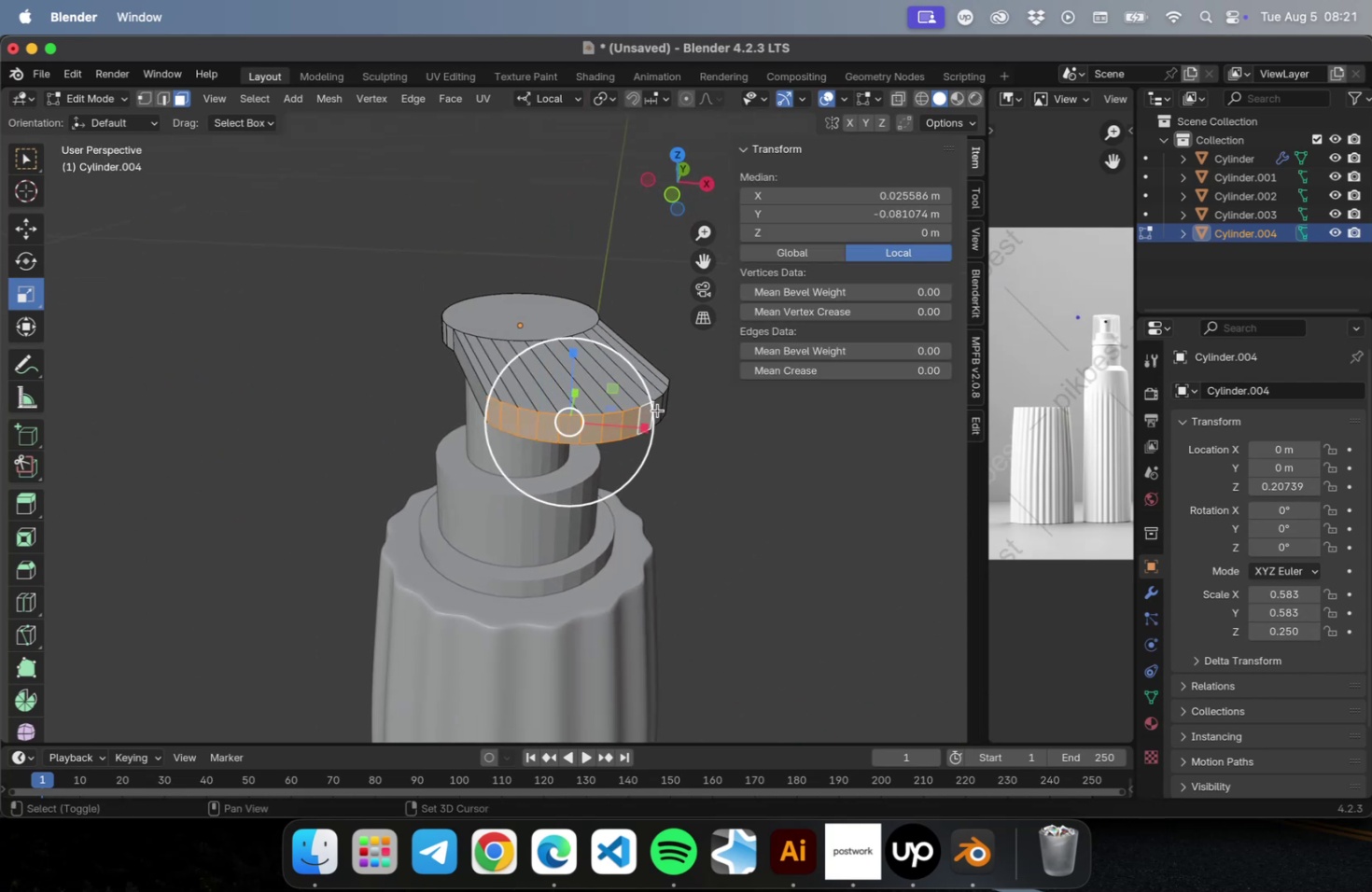 
left_click([657, 410])
 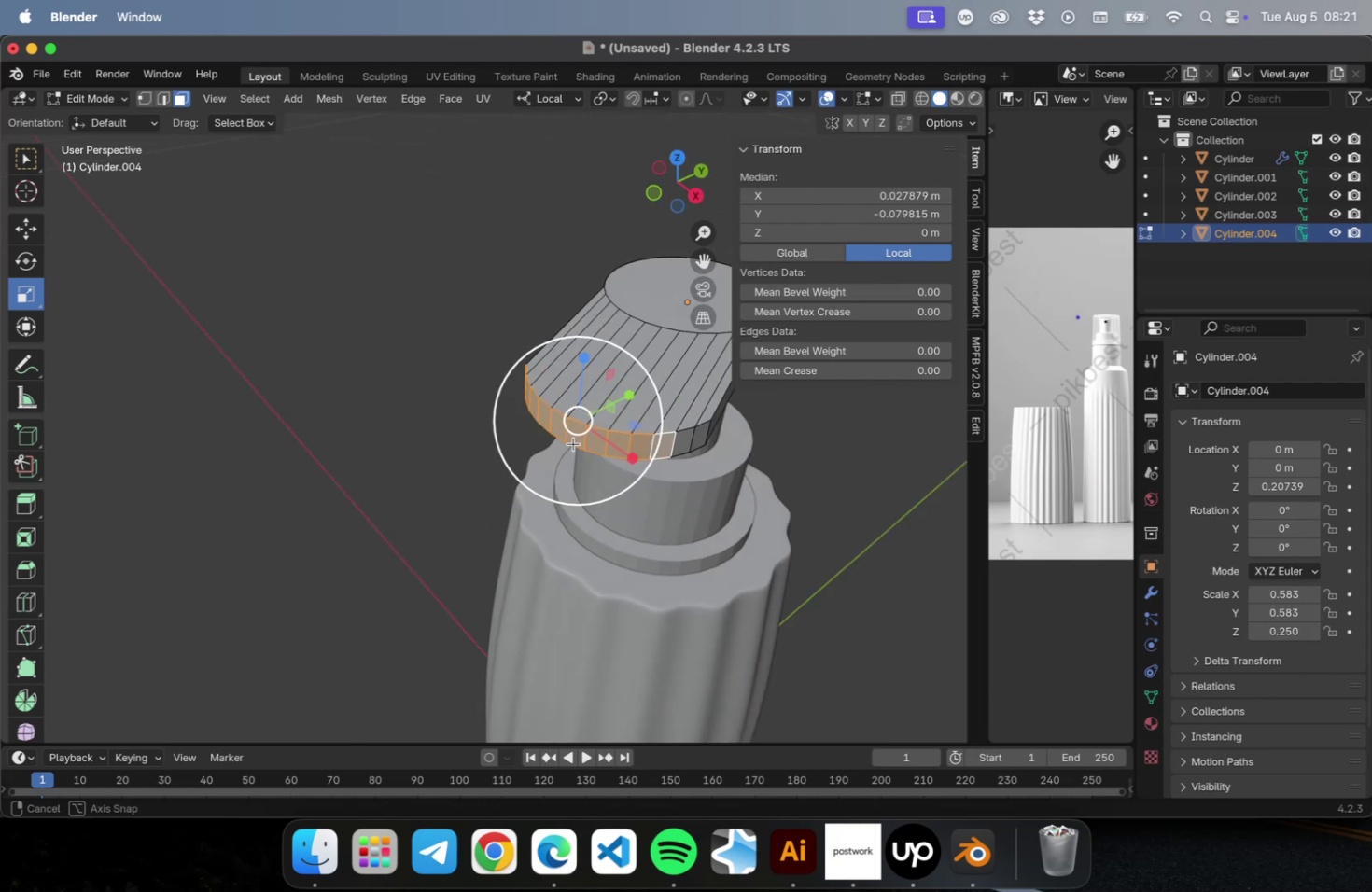 
hold_key(key=ShiftLeft, duration=2.13)
left_click([685, 441])
 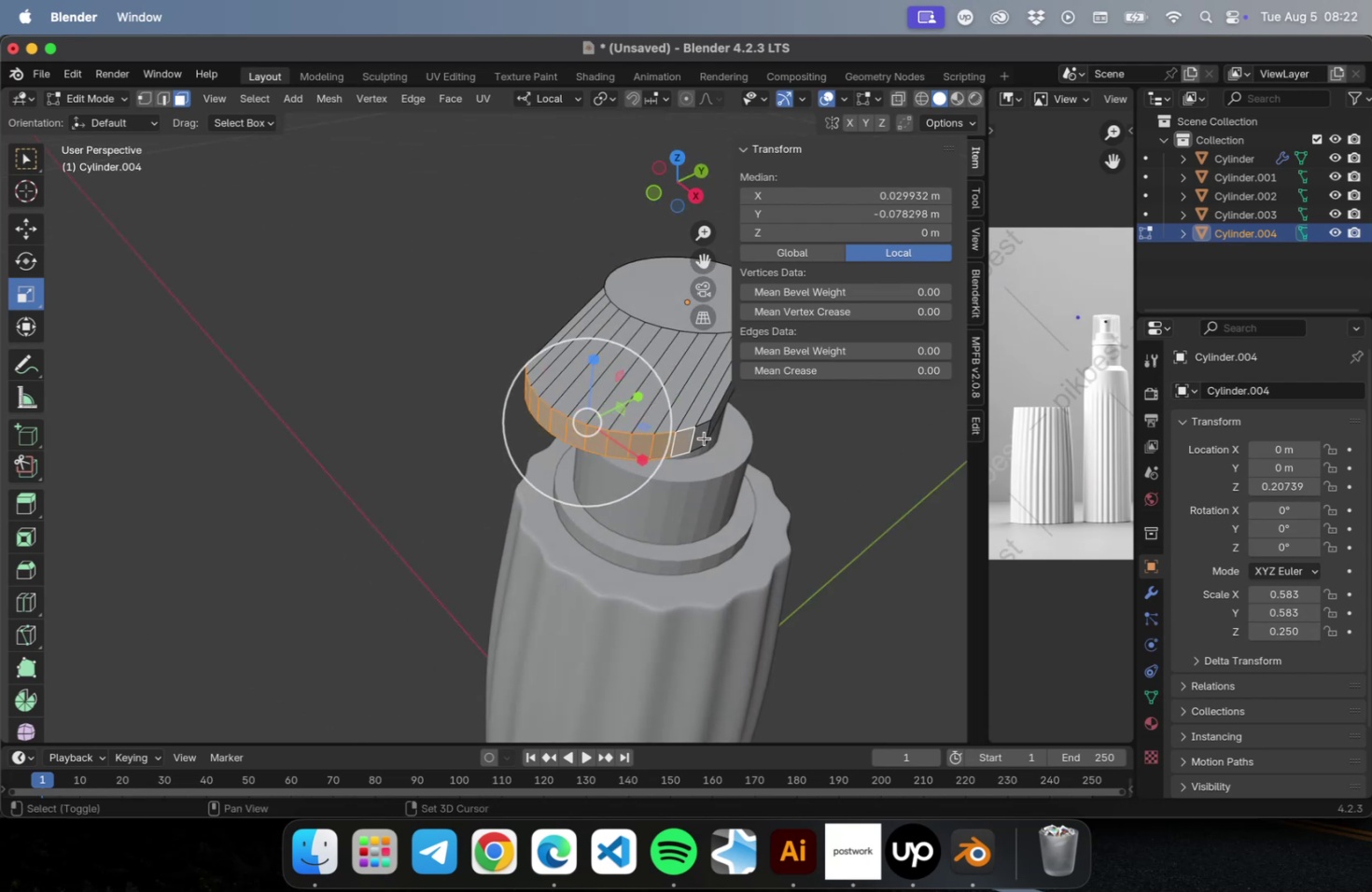 
left_click([704, 438])
 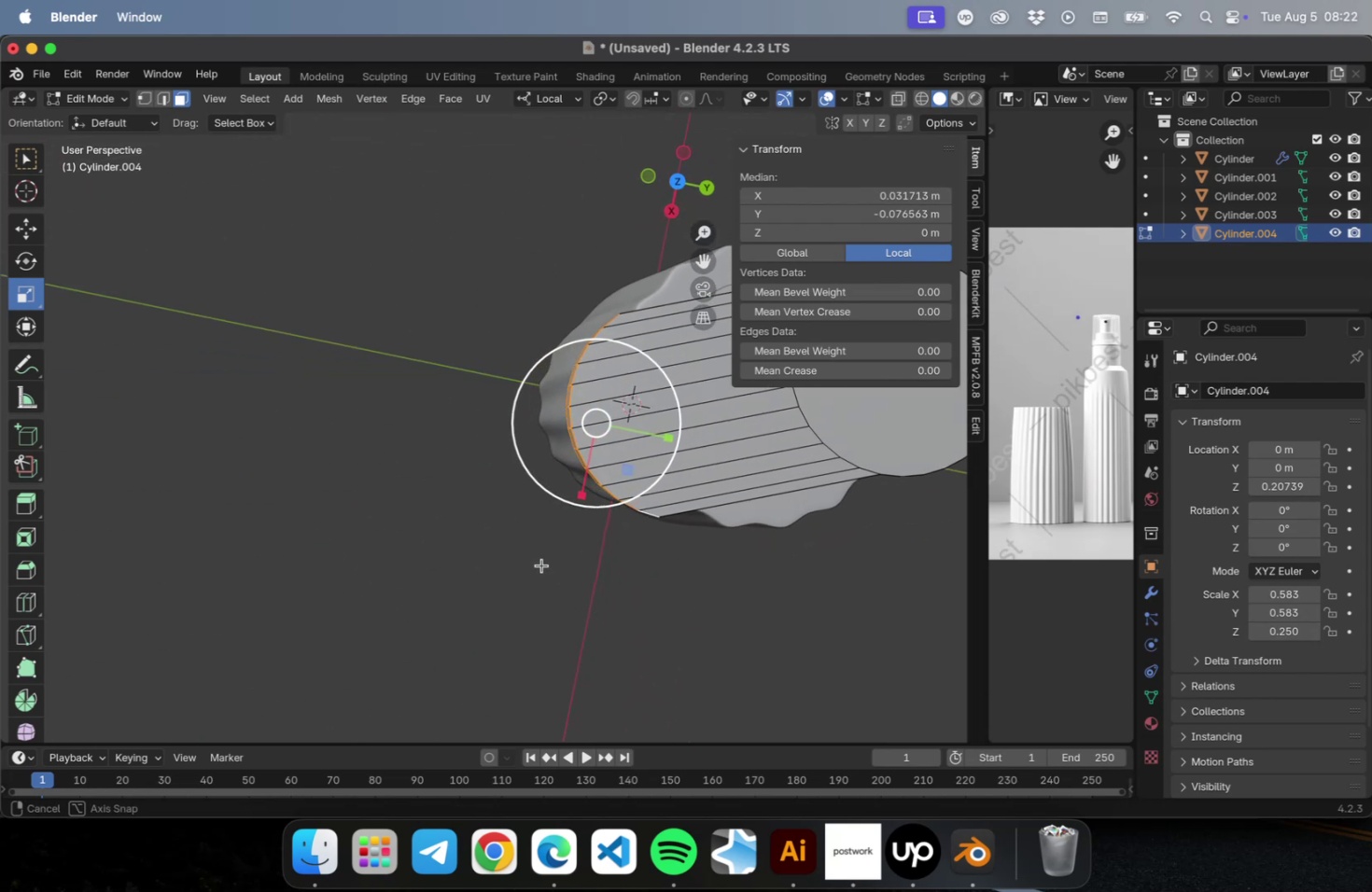 
hold_key(key=ShiftLeft, duration=0.47)
 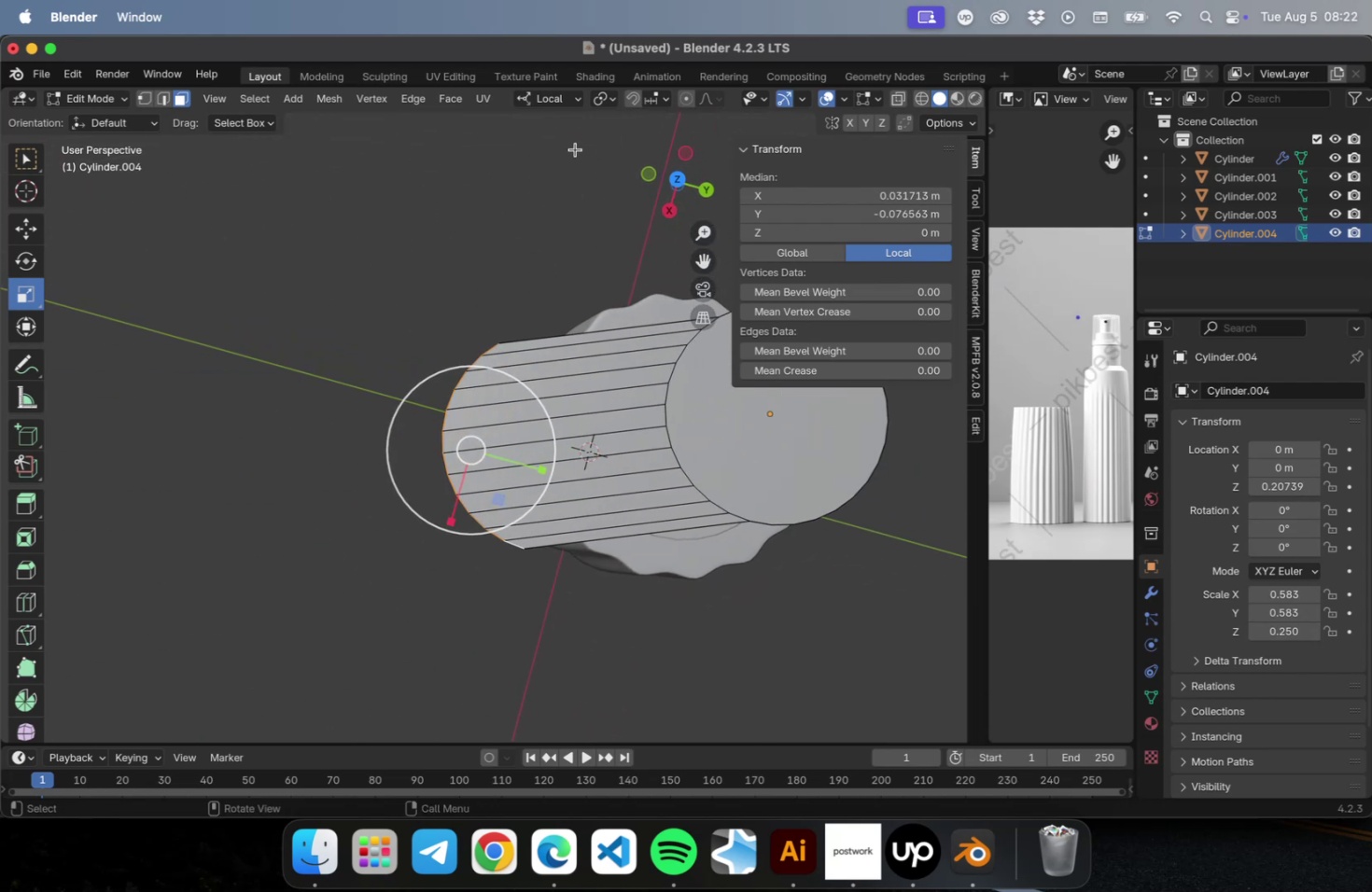 
left_click([559, 100])
 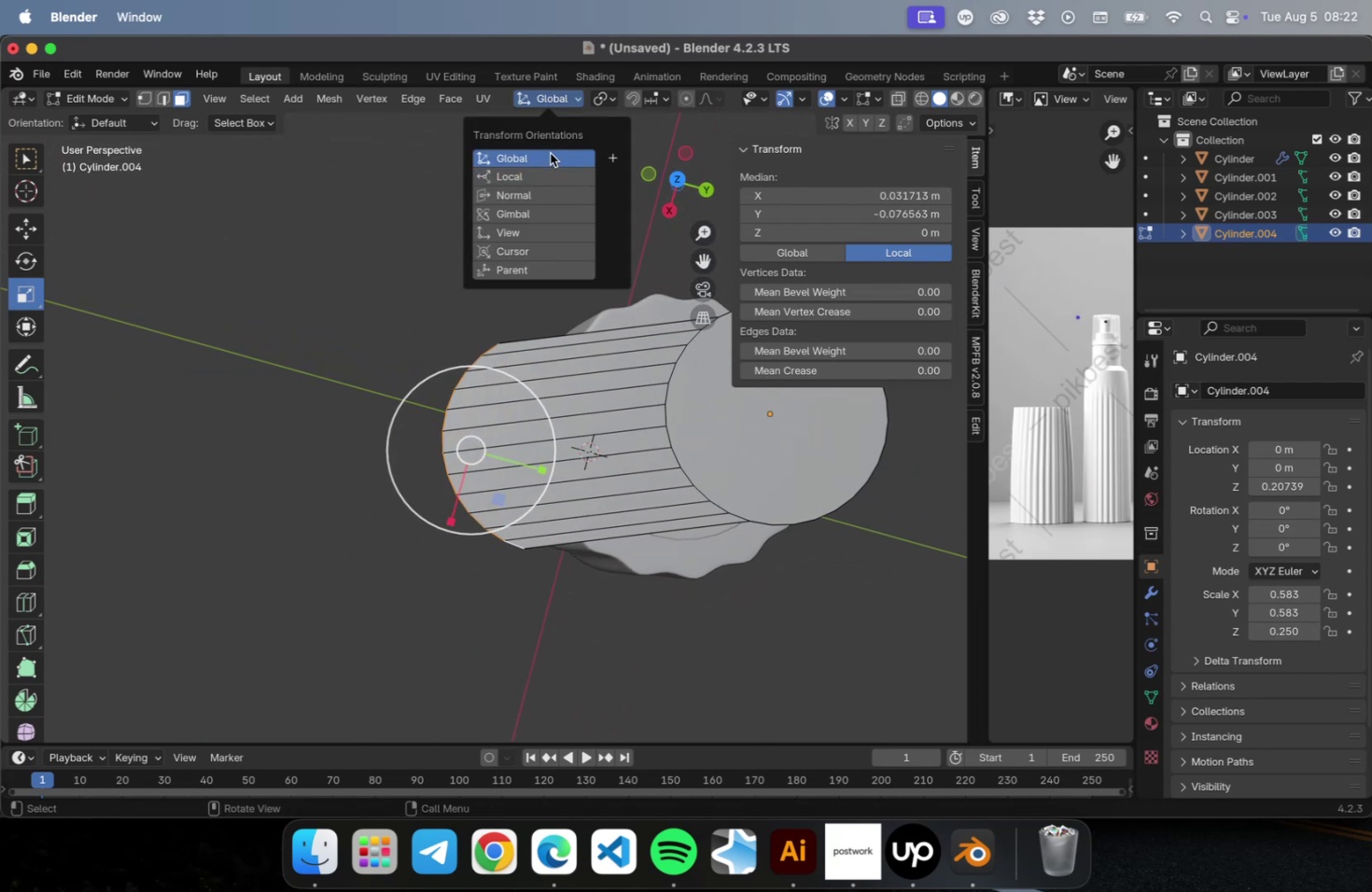 
left_click([549, 155])
 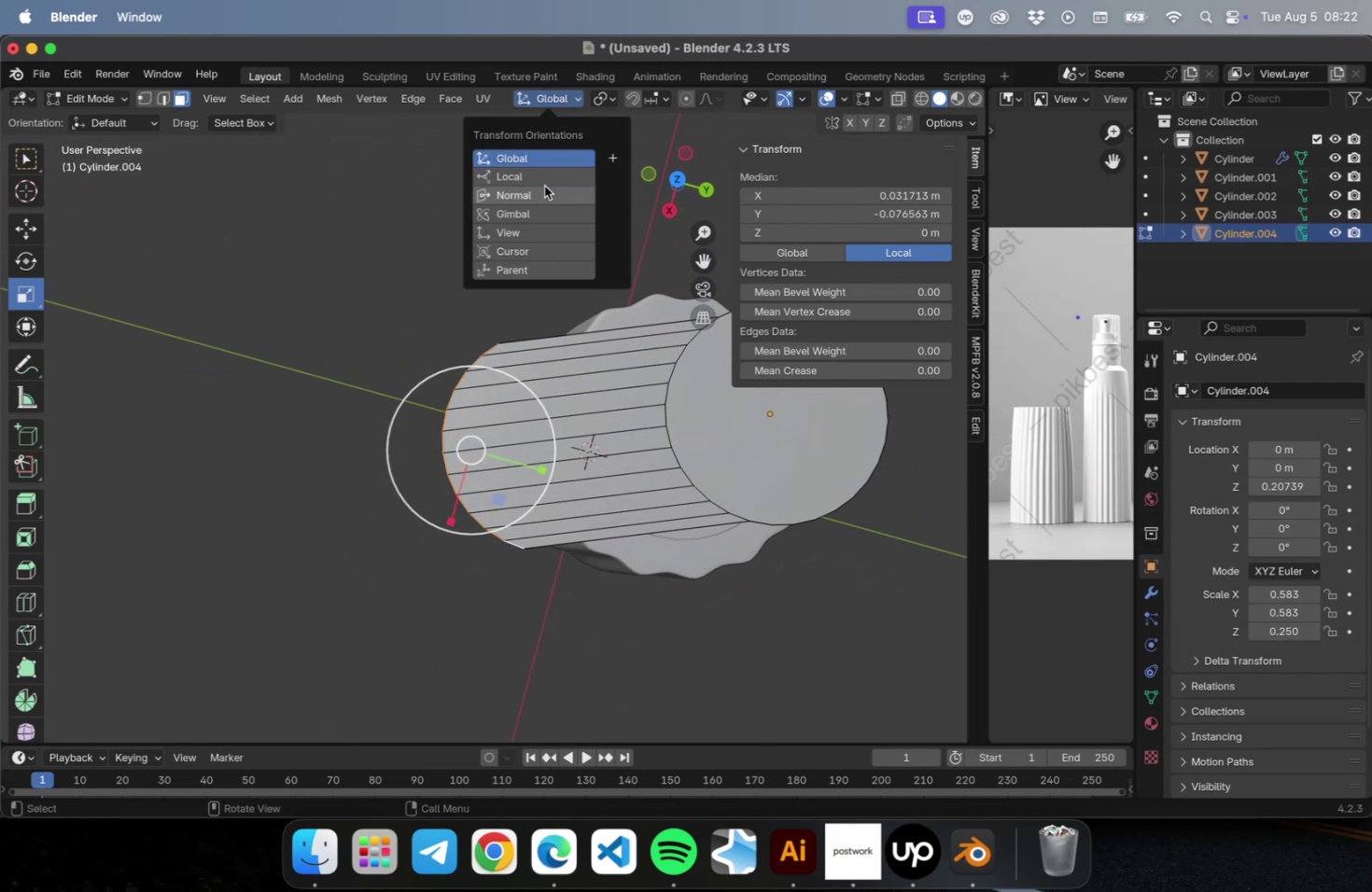 
left_click([543, 187])
 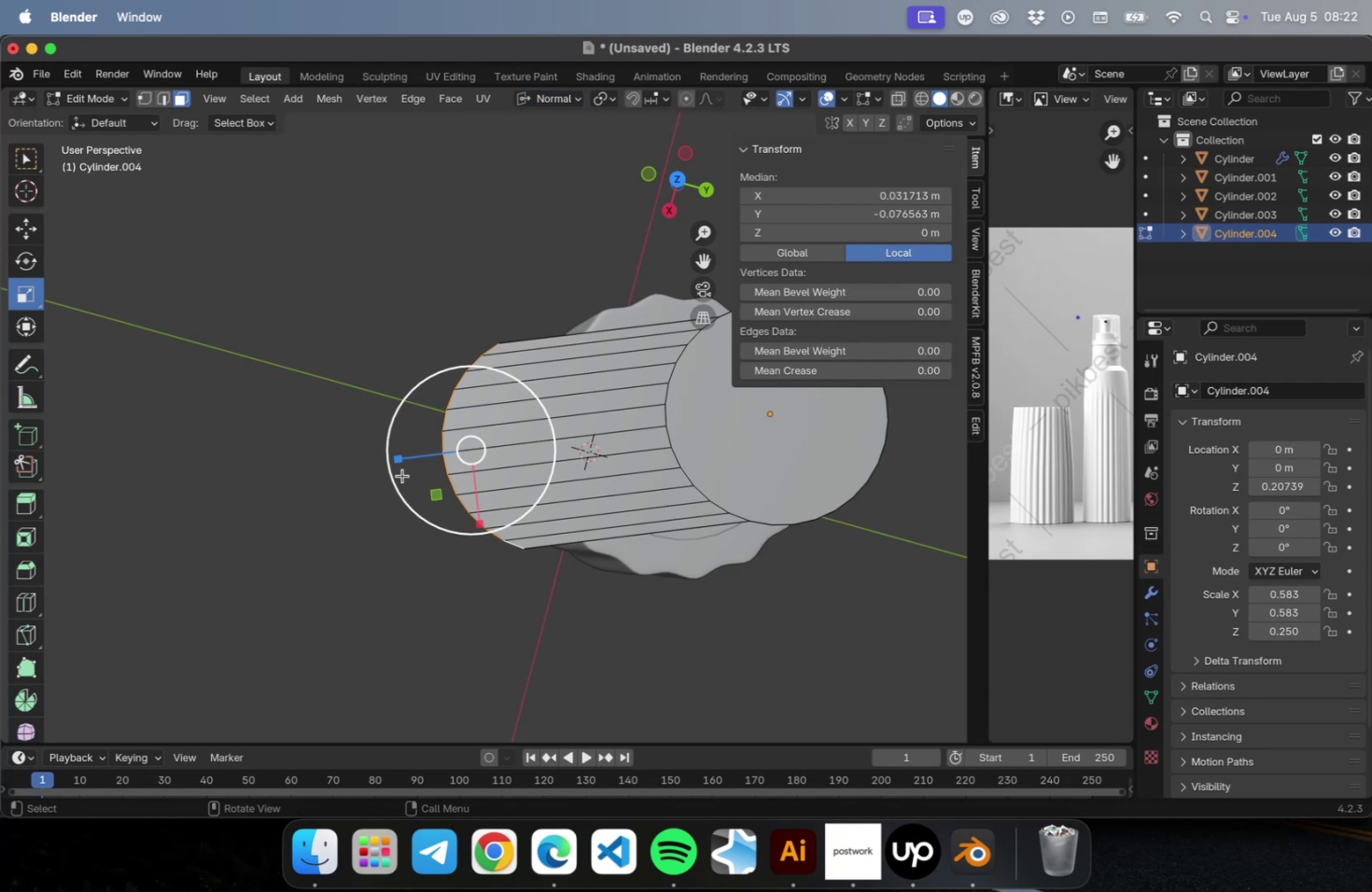 
left_click_drag(start_coordinate=[401, 461], to_coordinate=[459, 455])
 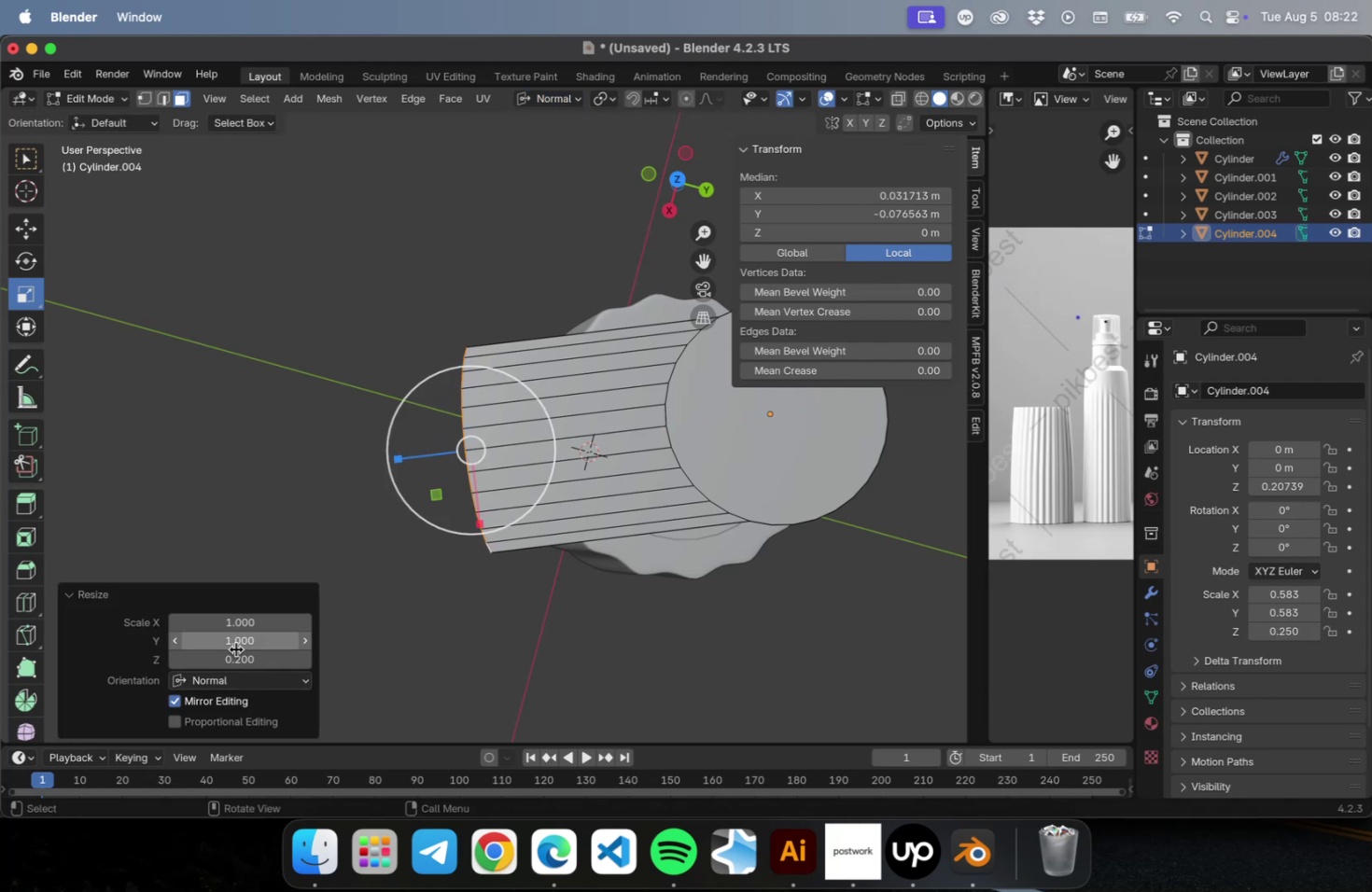 
left_click([235, 649])
 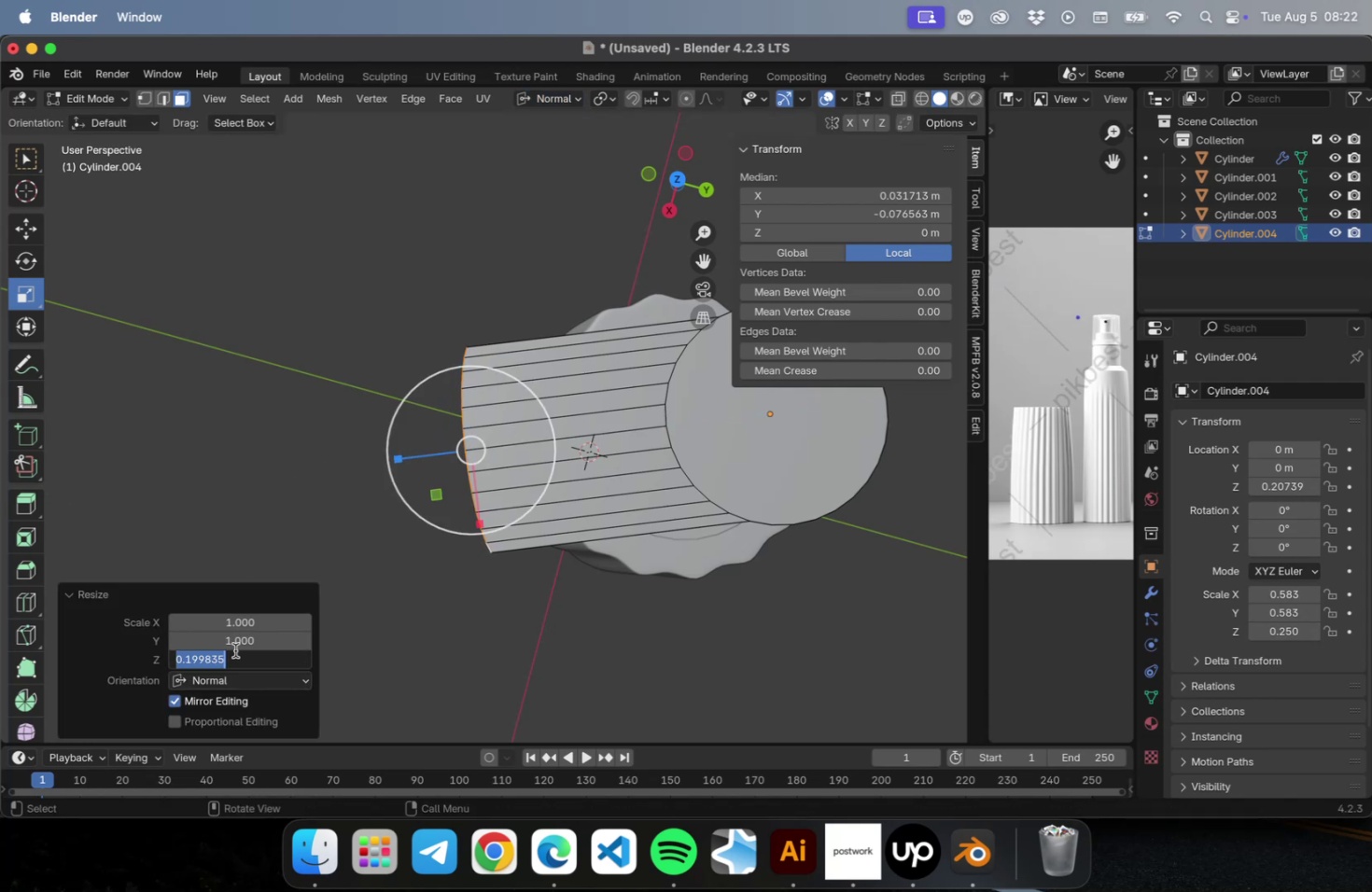 
key(0)
 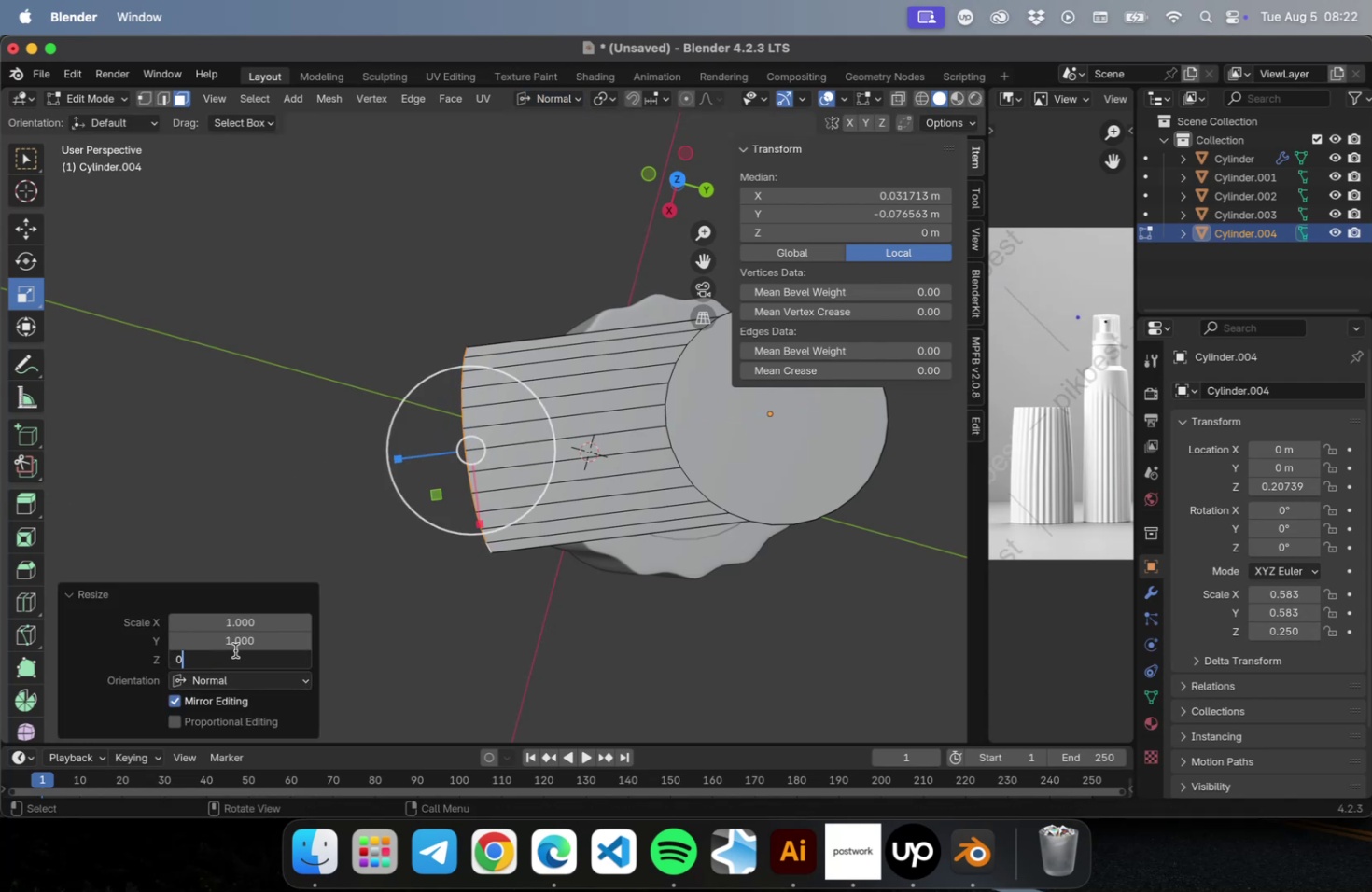 
key(Enter)
 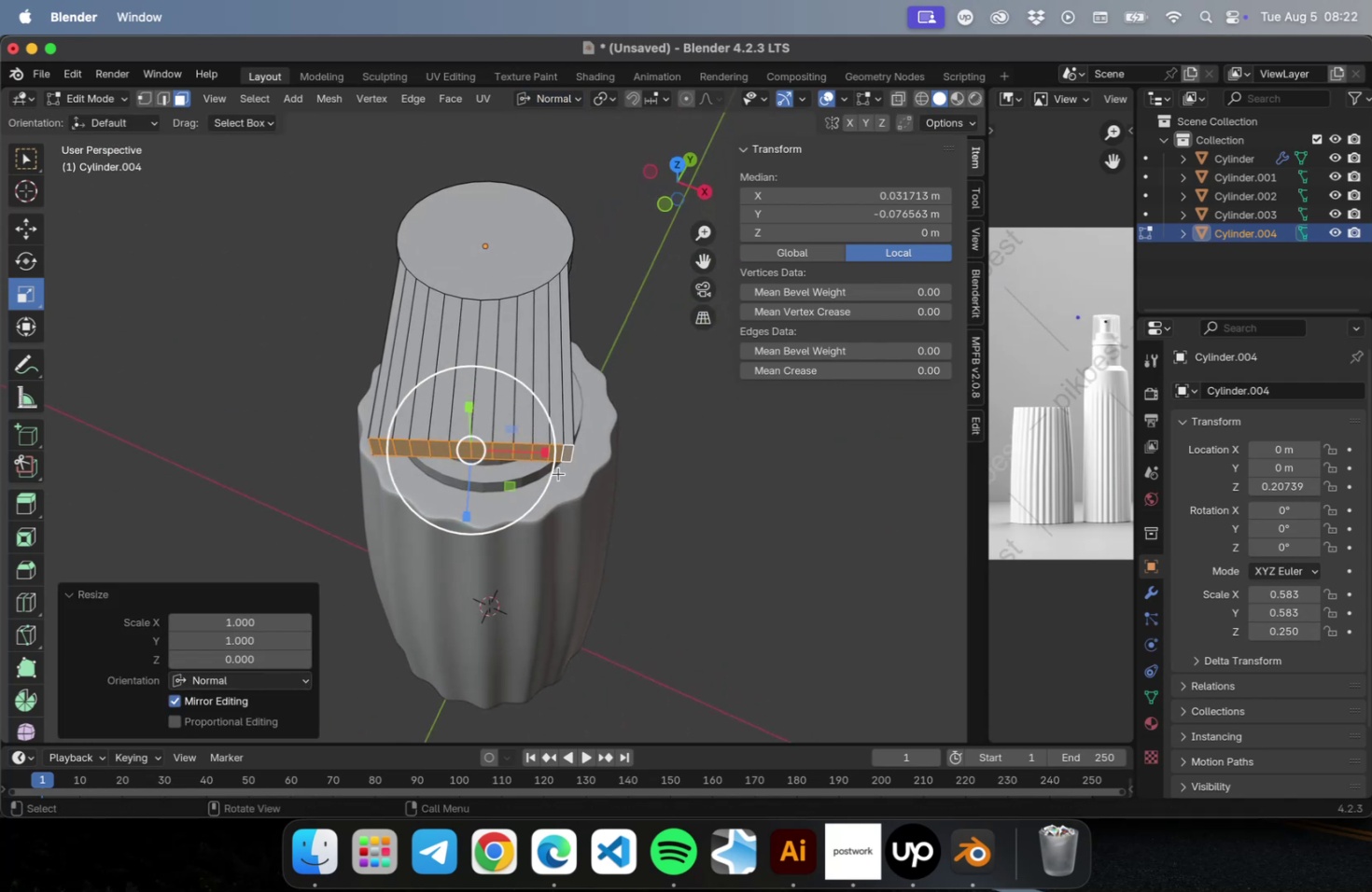 
wait(5.81)
 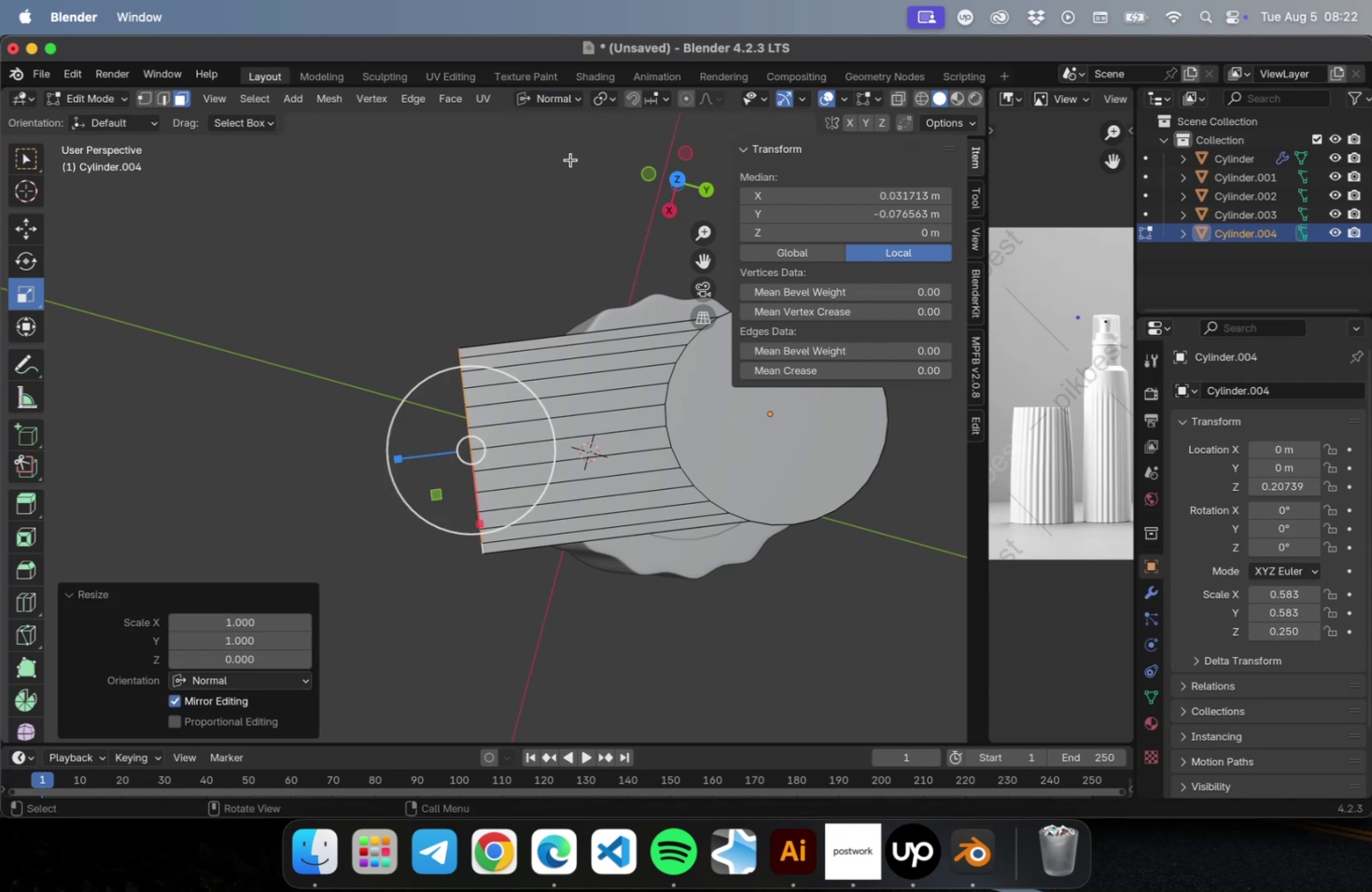 
left_click_drag(start_coordinate=[544, 454], to_coordinate=[478, 460])
 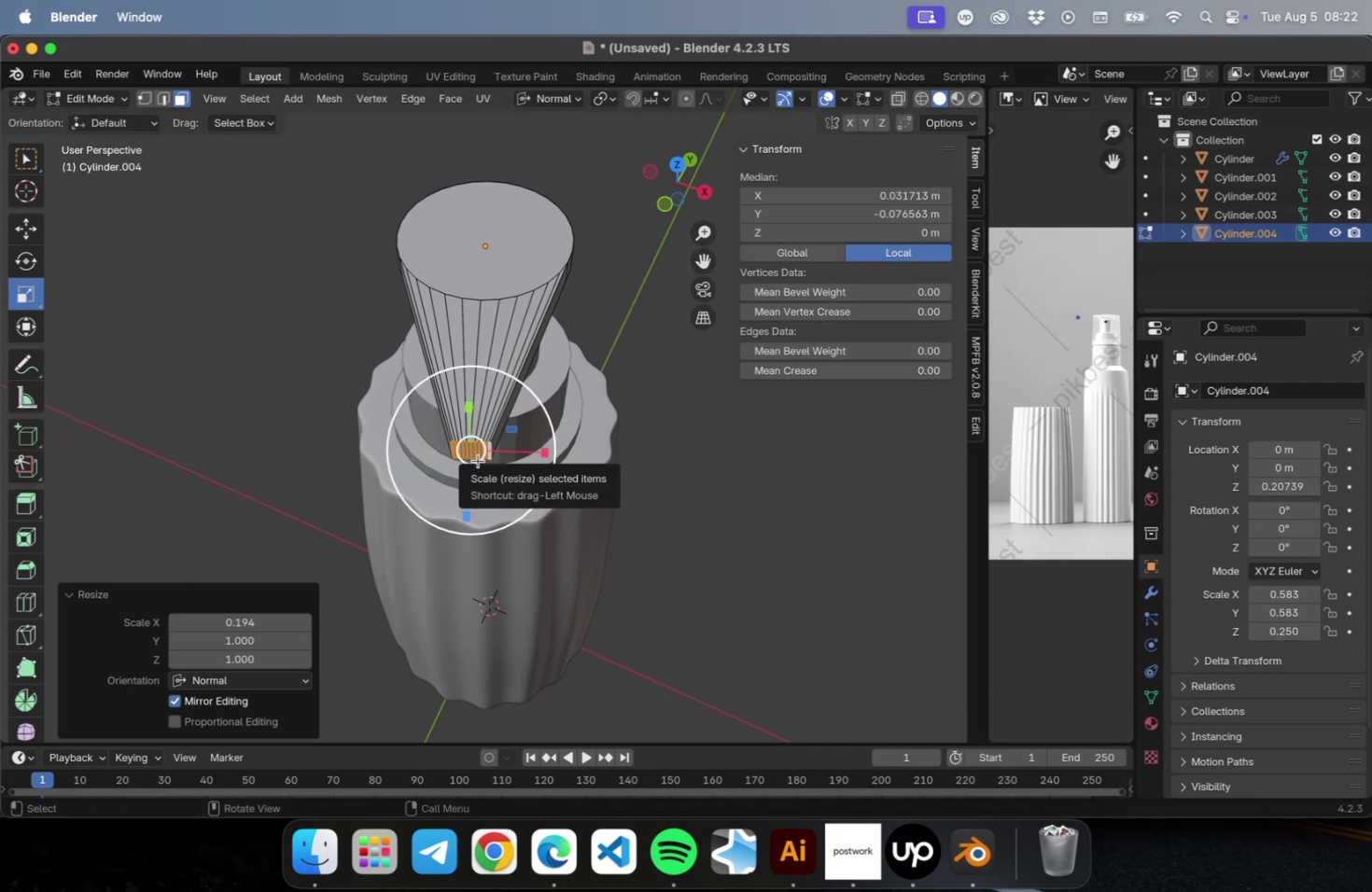 
key(Meta+CommandLeft)
 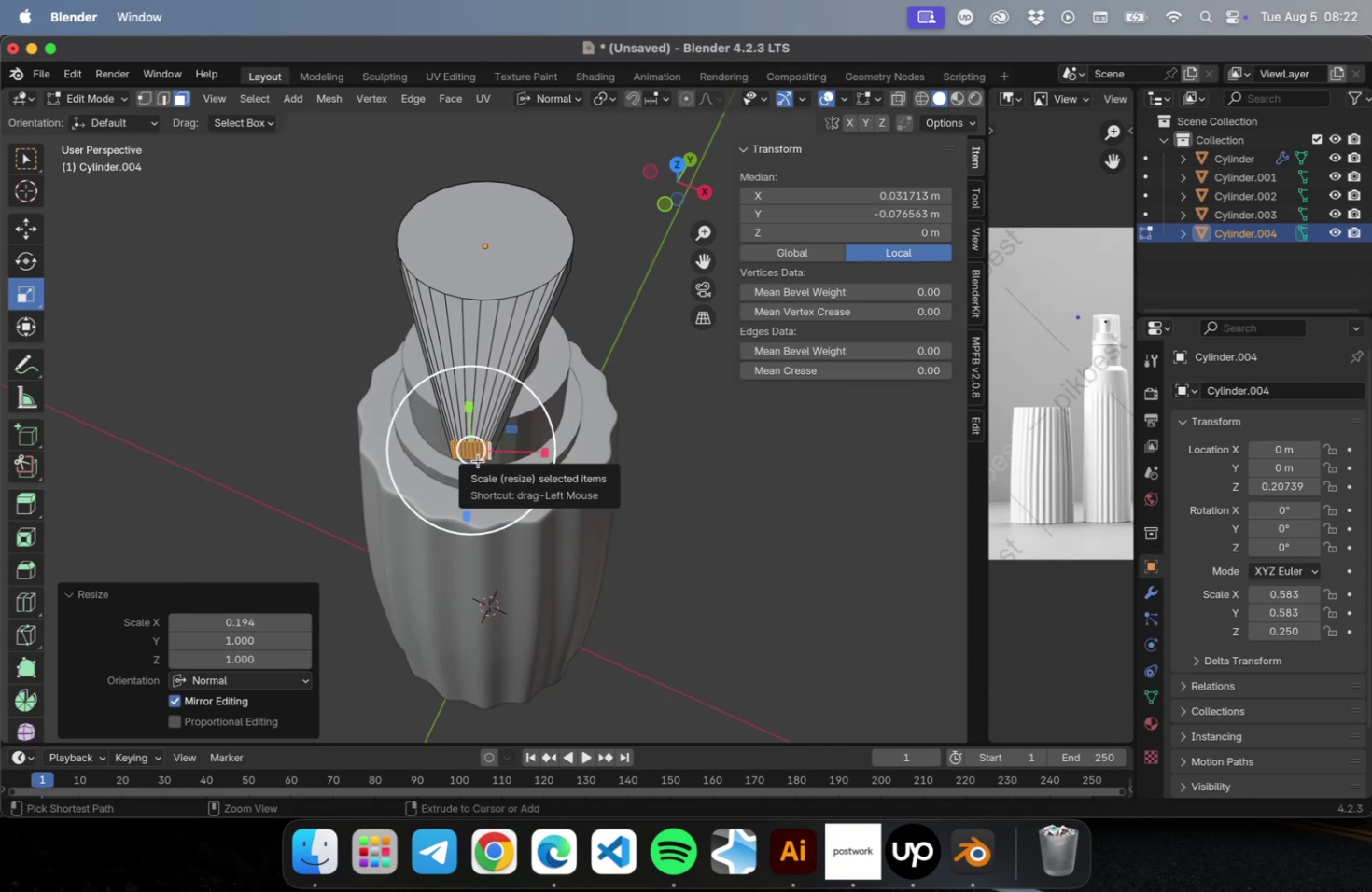 
key(Meta+R)
 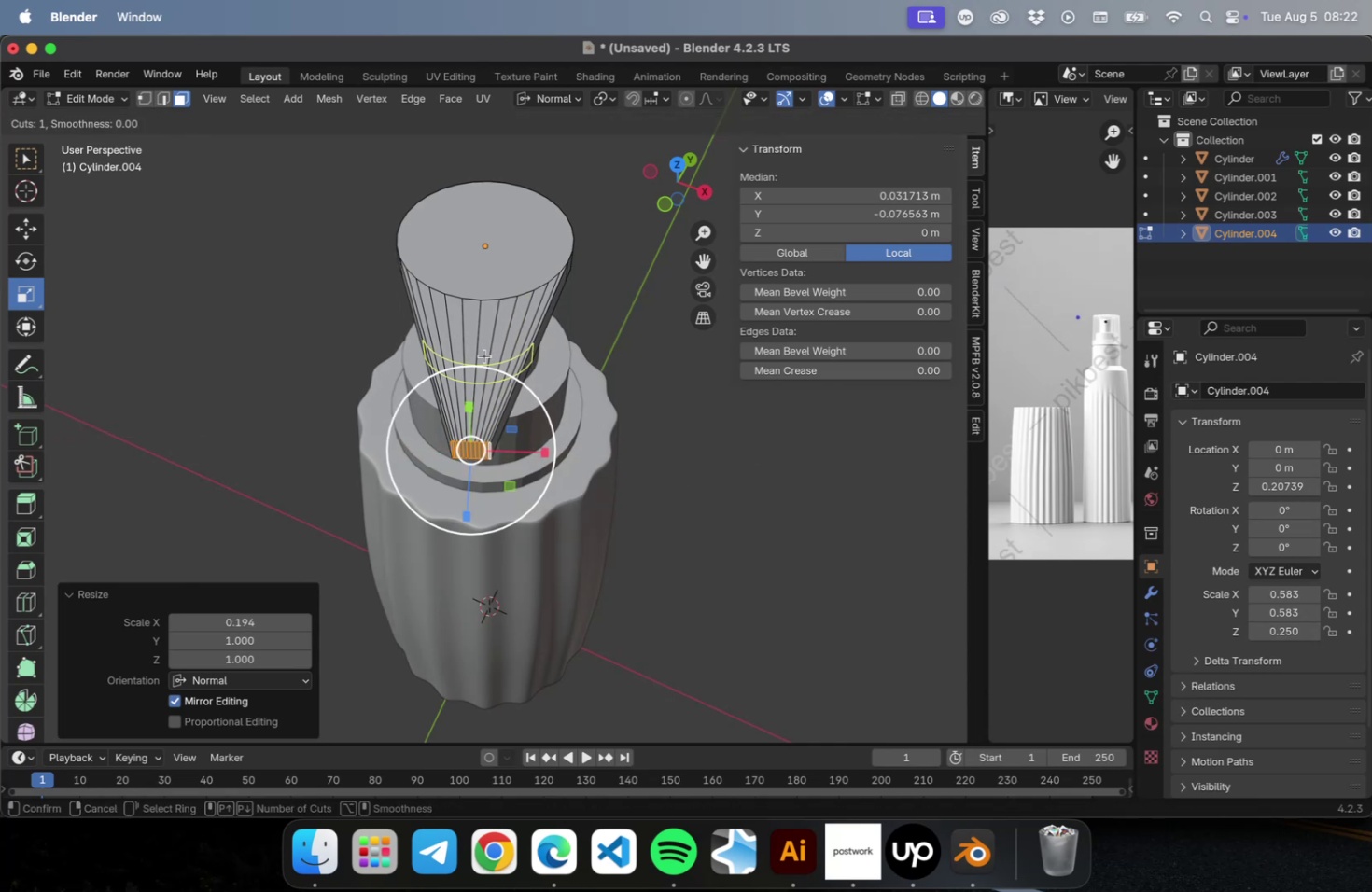 
left_click([484, 355])
 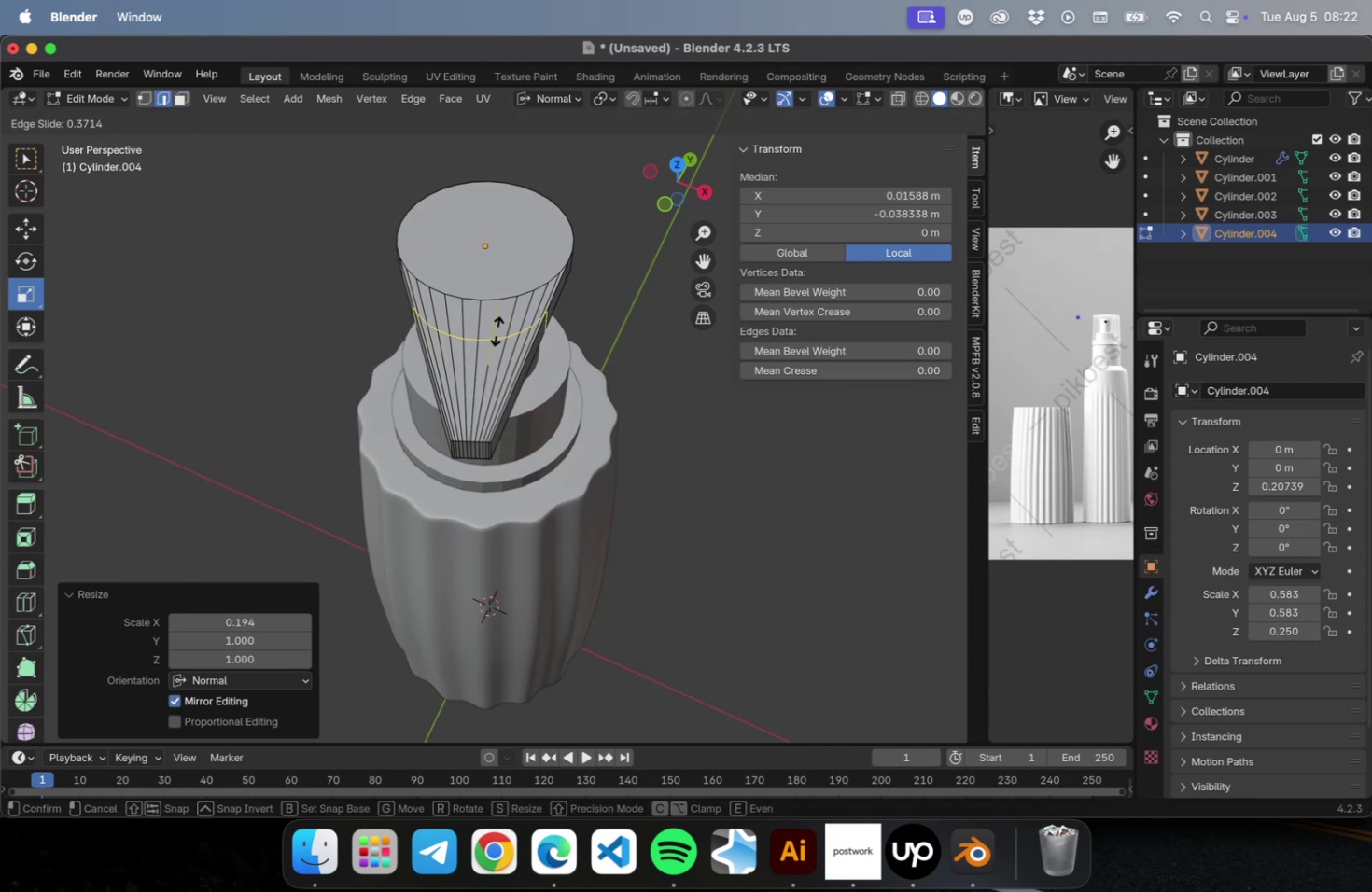 
left_click([497, 330])
 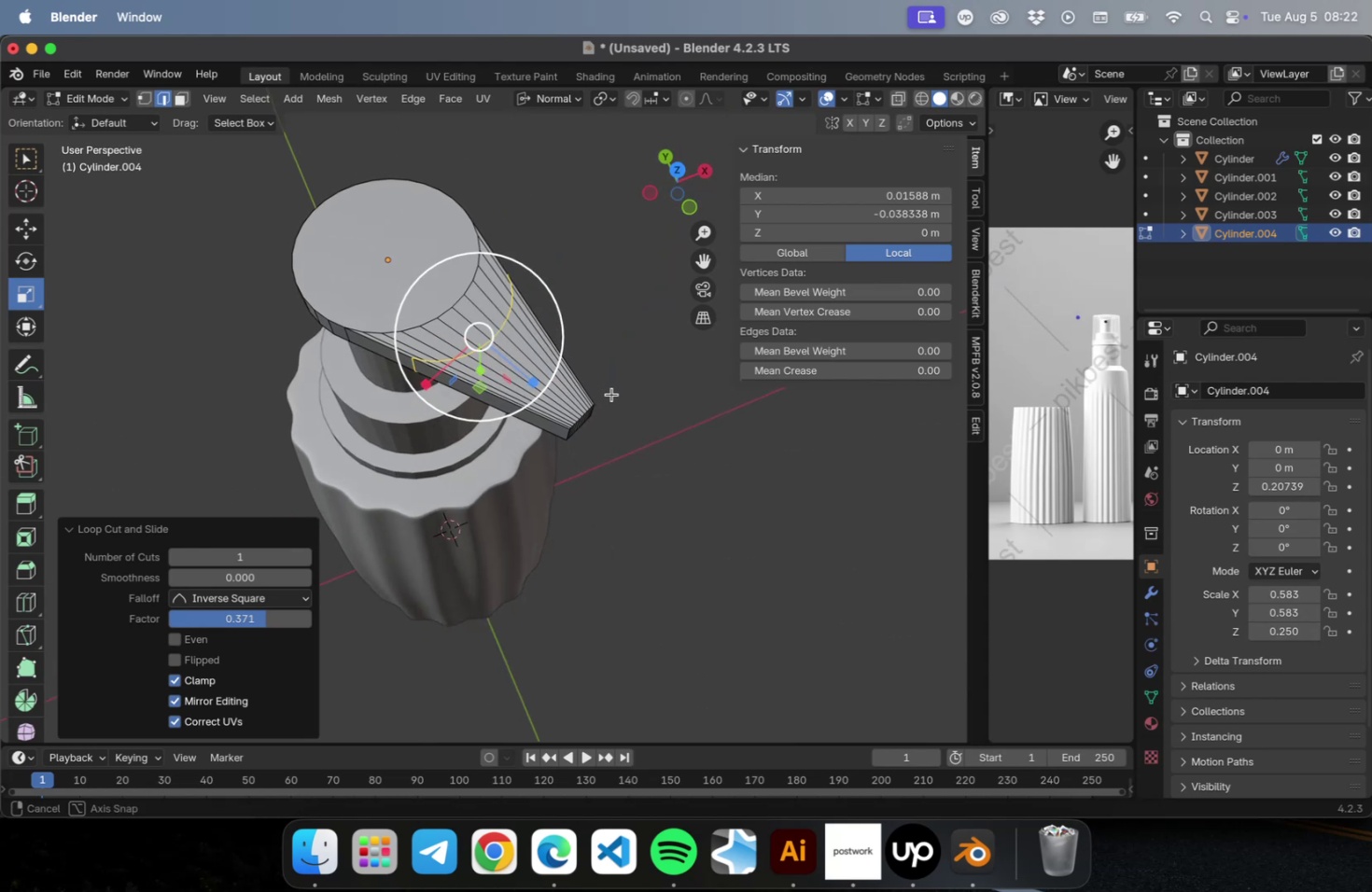 
key(Meta+CommandLeft)
 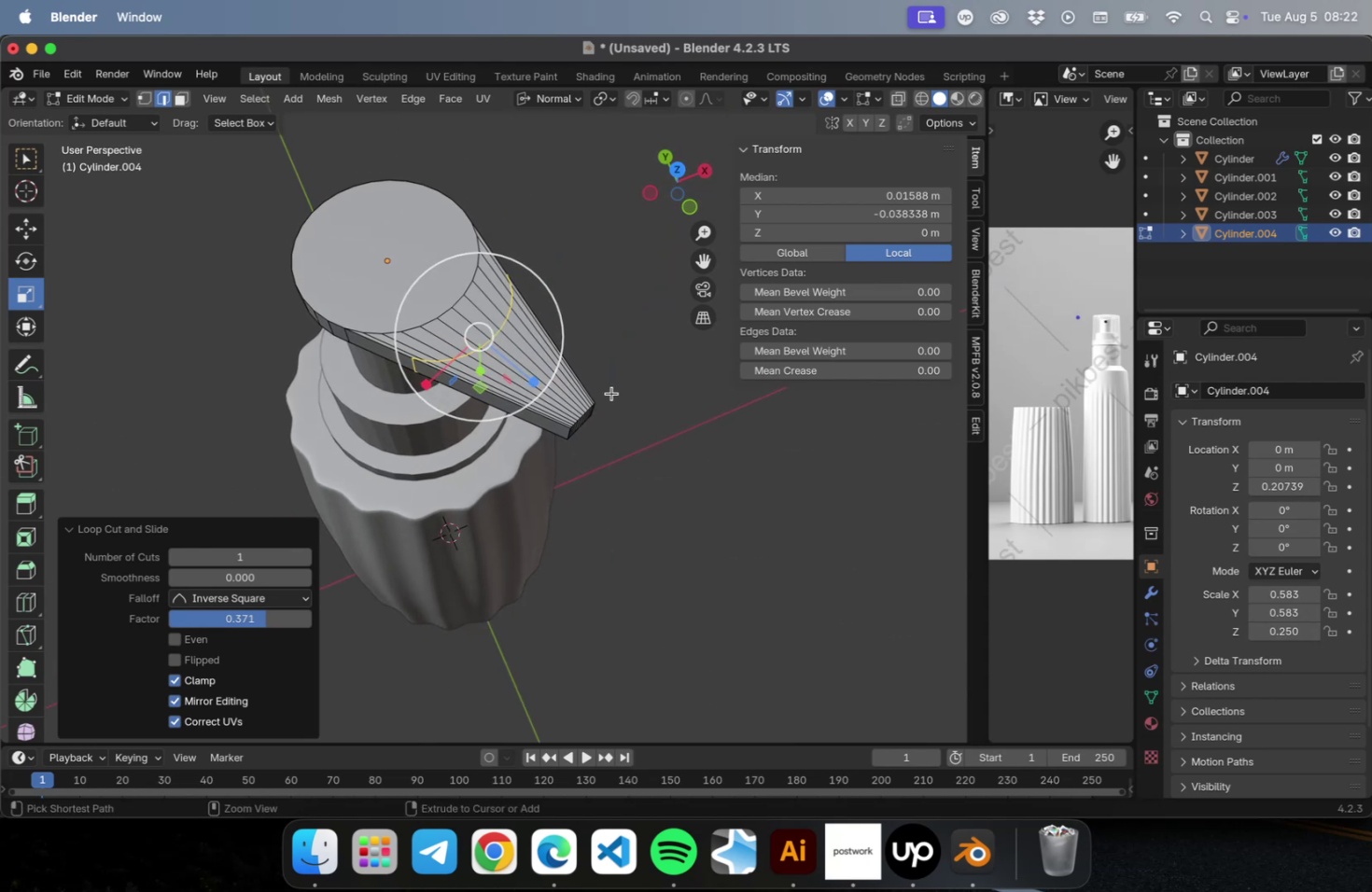 
key(Meta+Tab)
 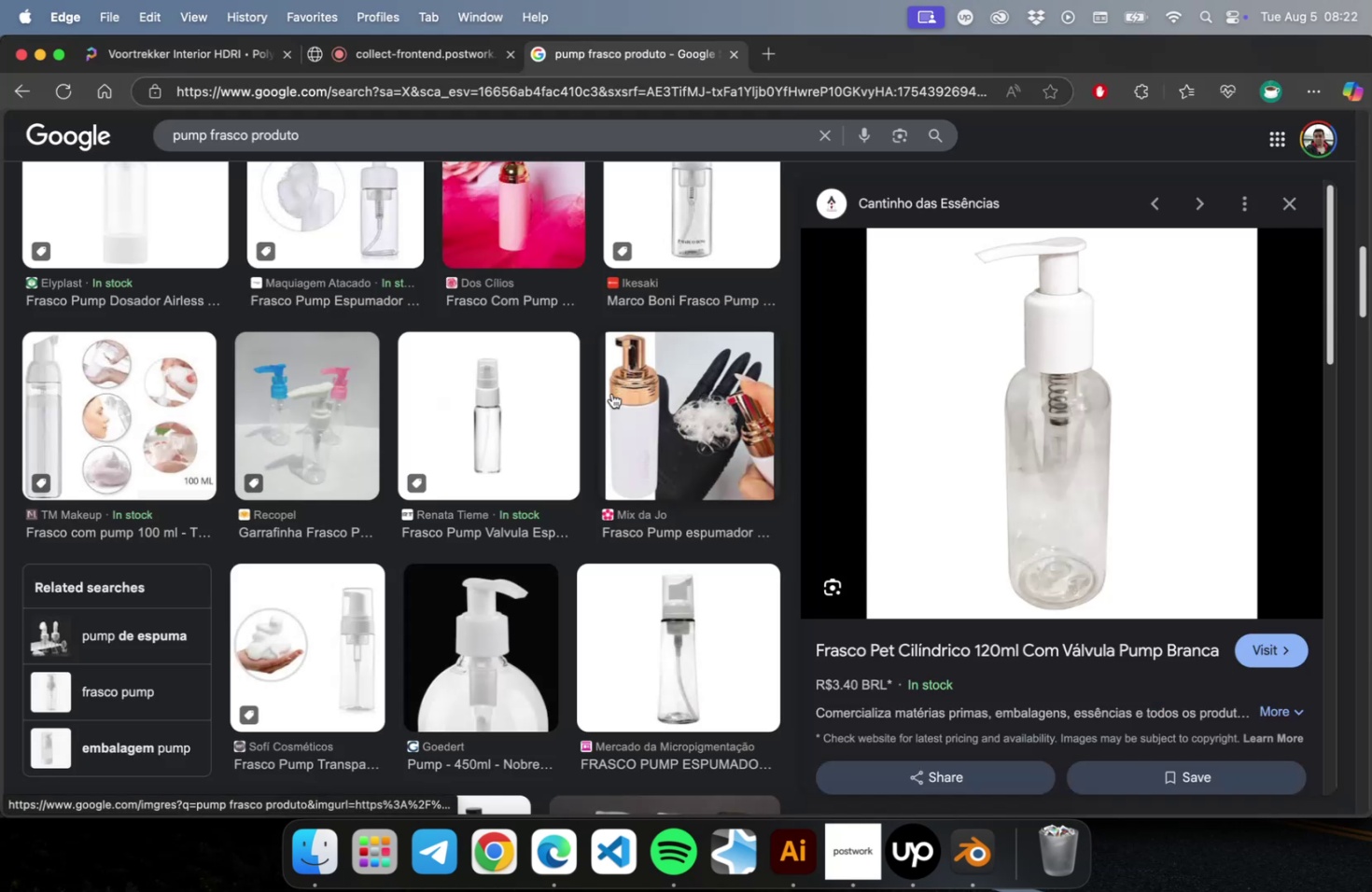 
key(Meta+CommandLeft)
 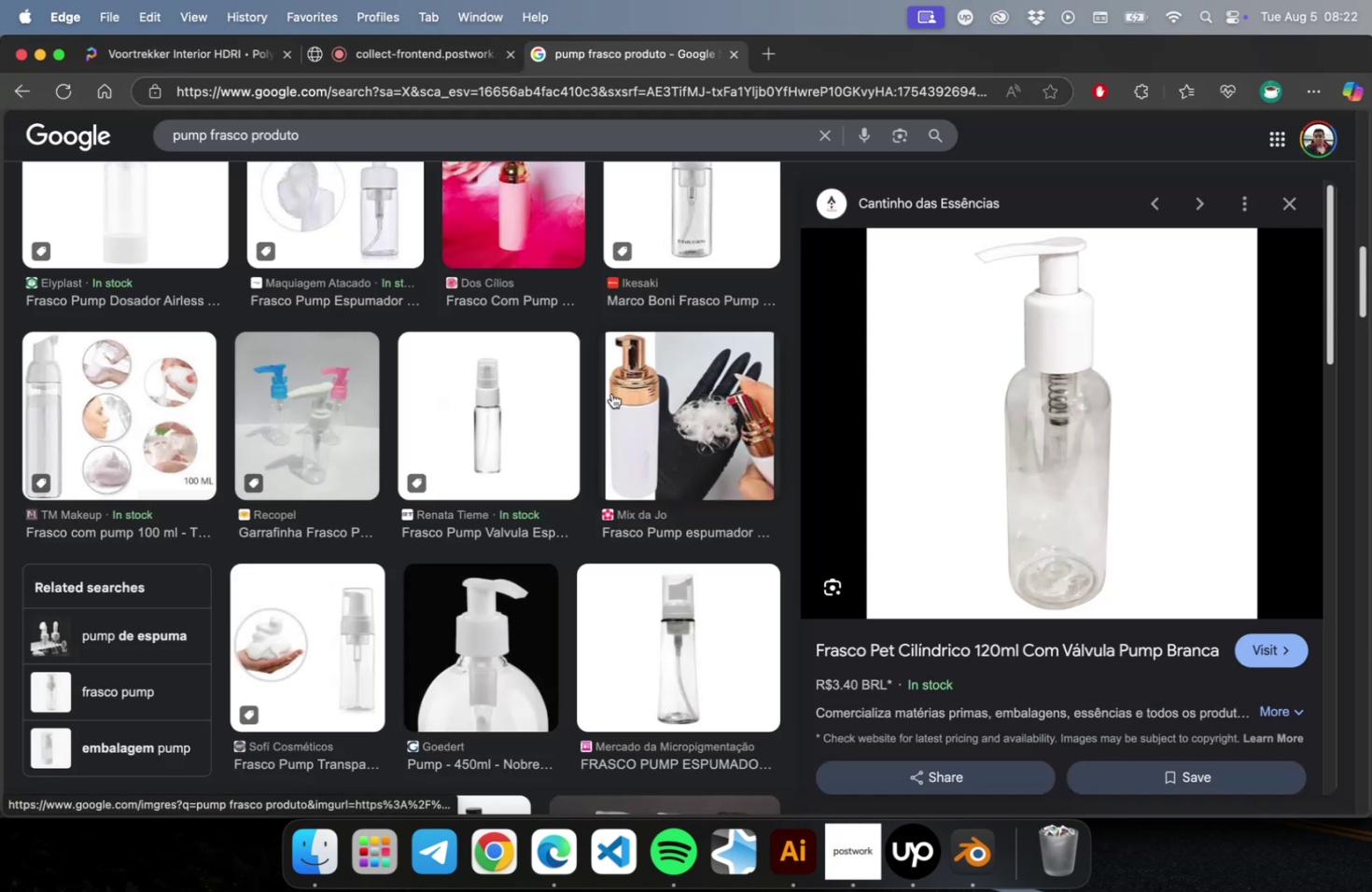 
key(Meta+Tab)
 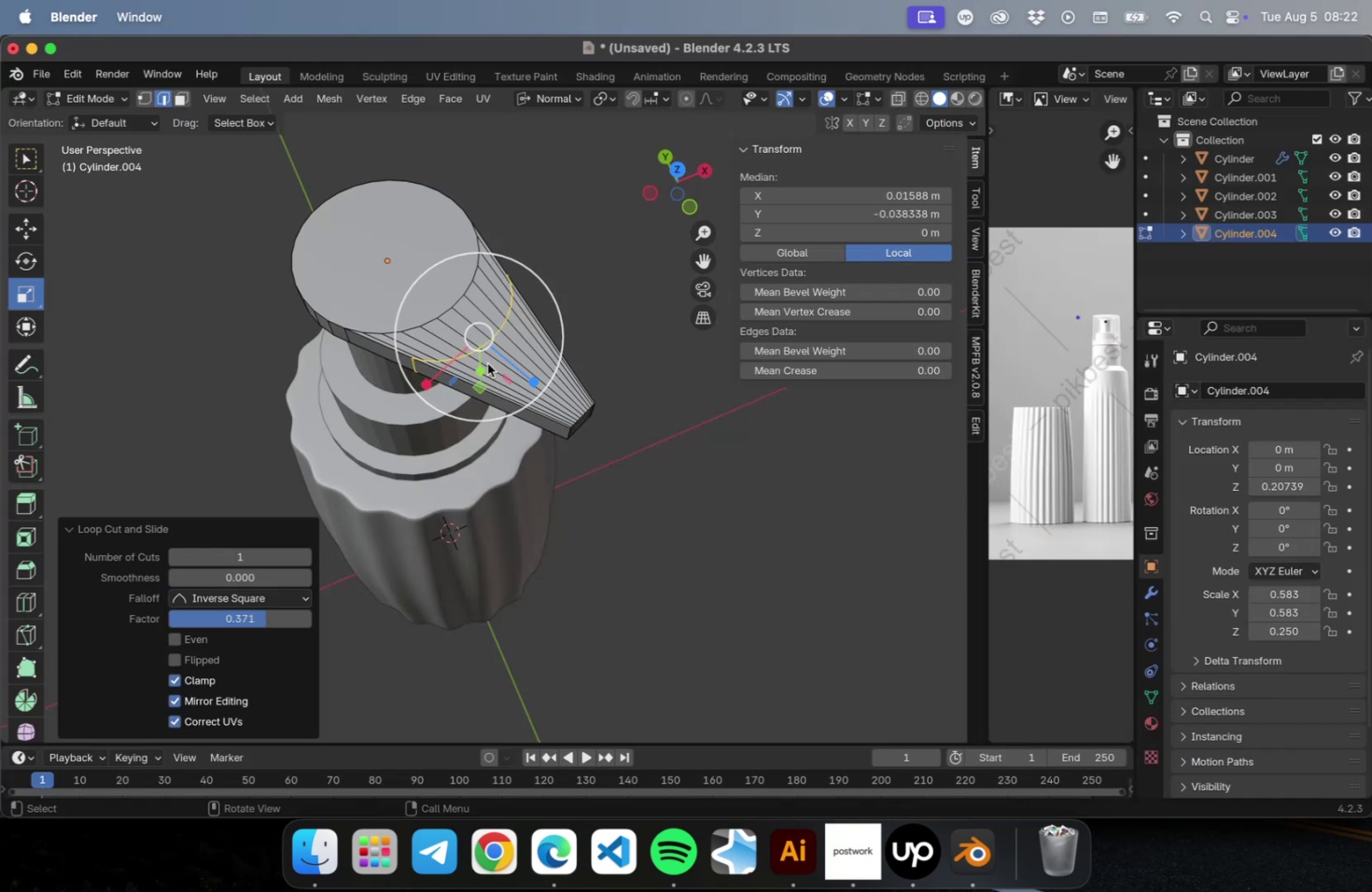 
left_click_drag(start_coordinate=[427, 382], to_coordinate=[440, 352])
 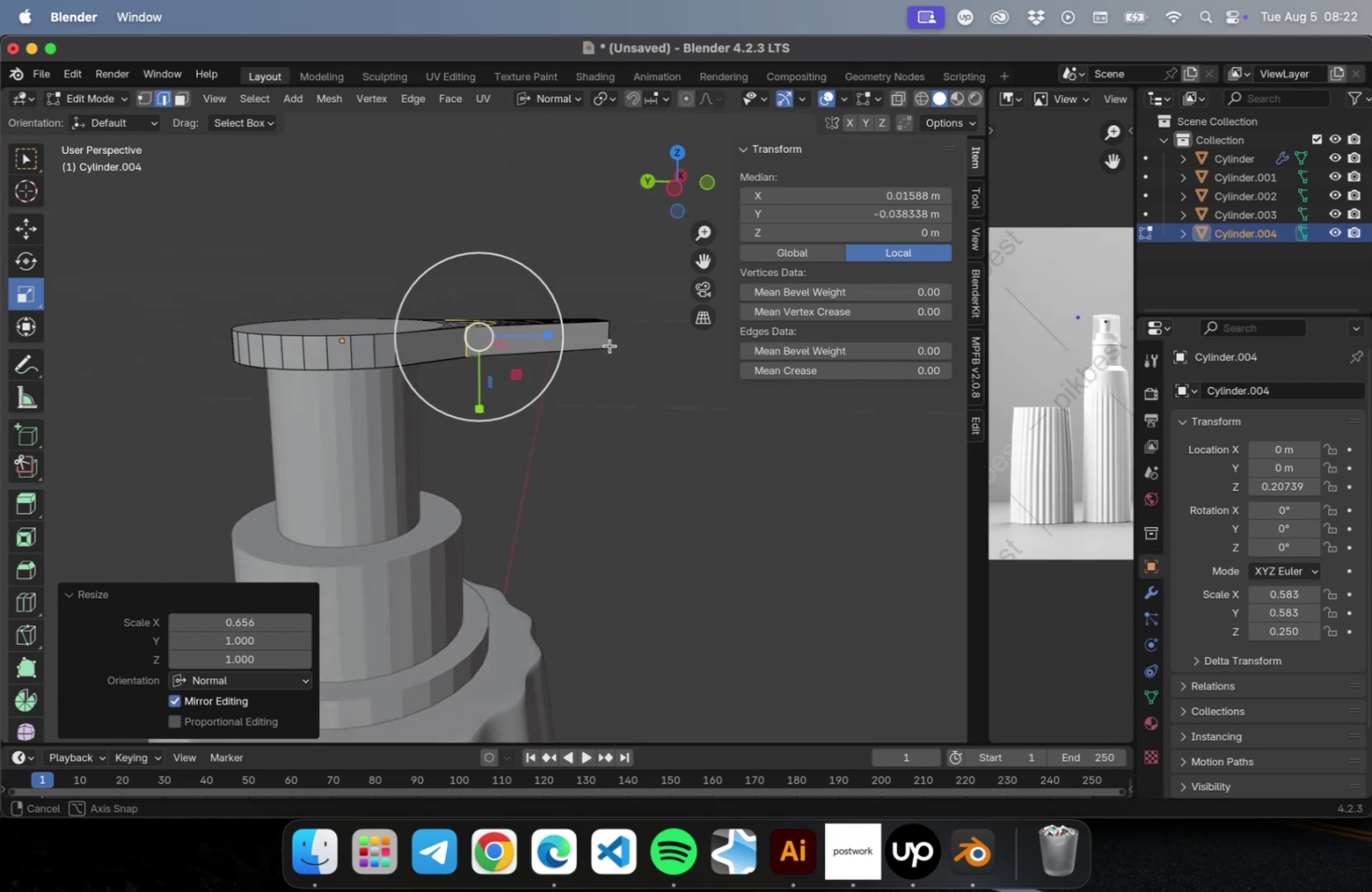 
key(Meta+CommandLeft)
 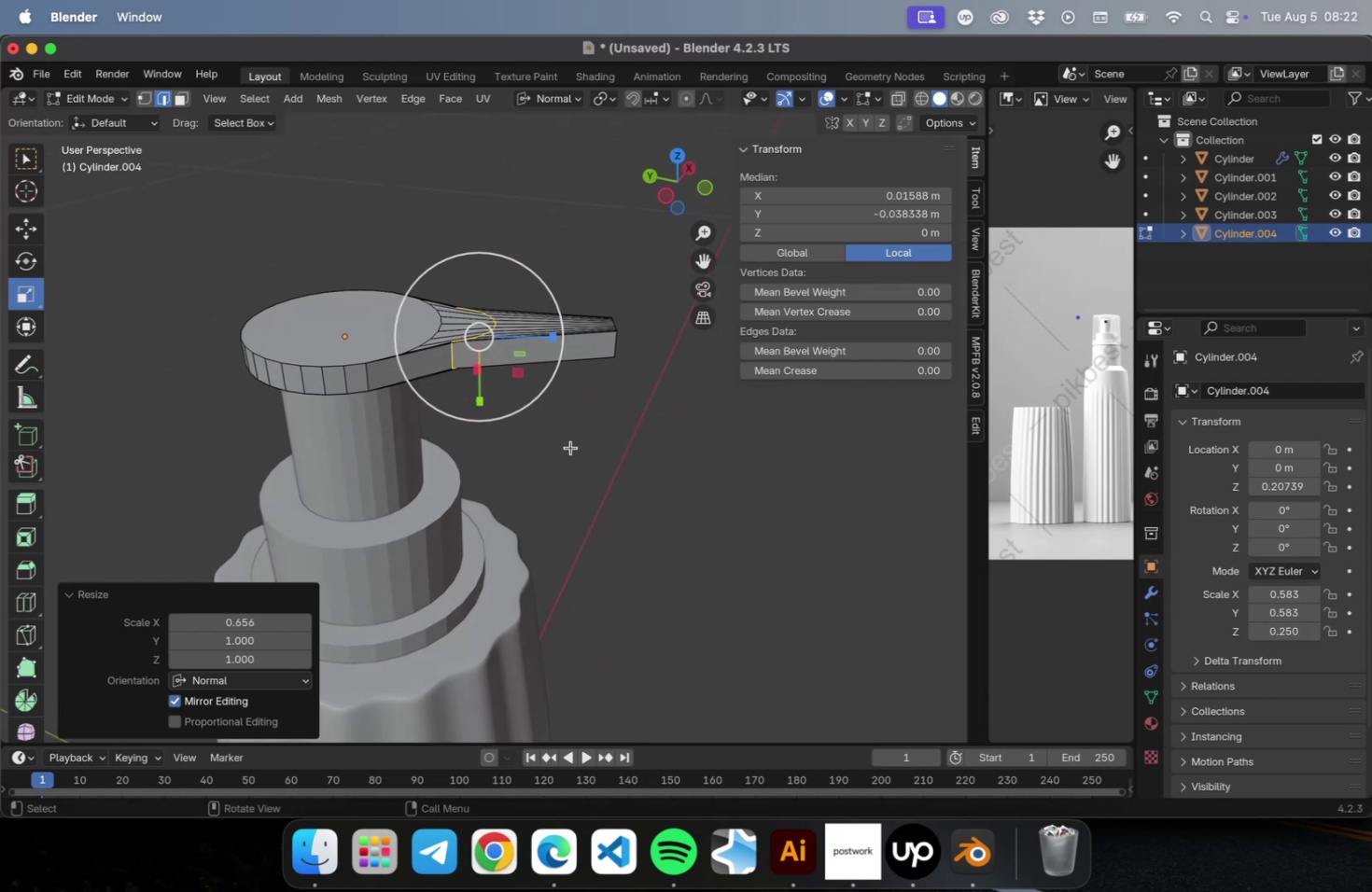 
key(Meta+Tab)
 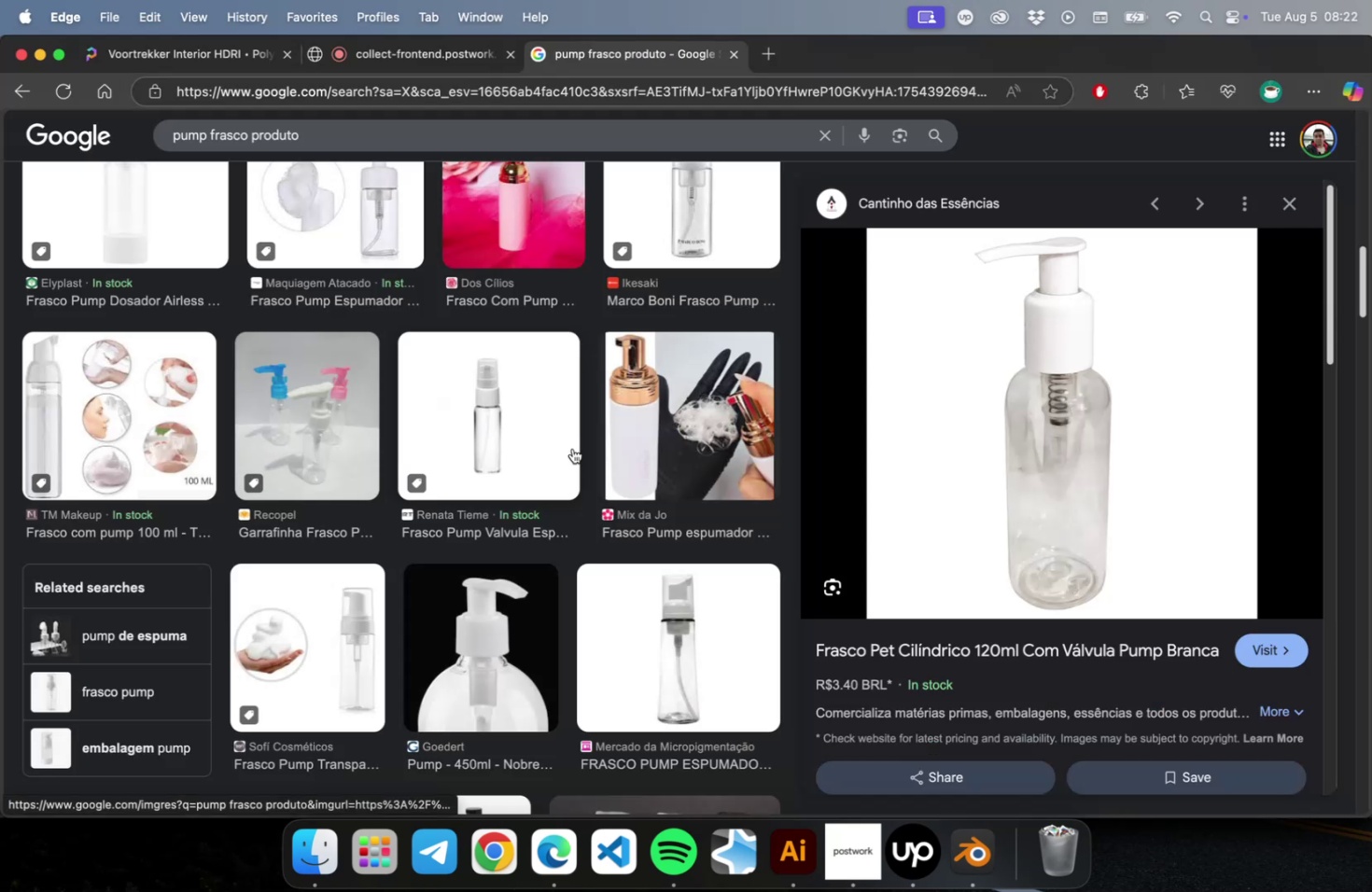 
key(Meta+Tab)
 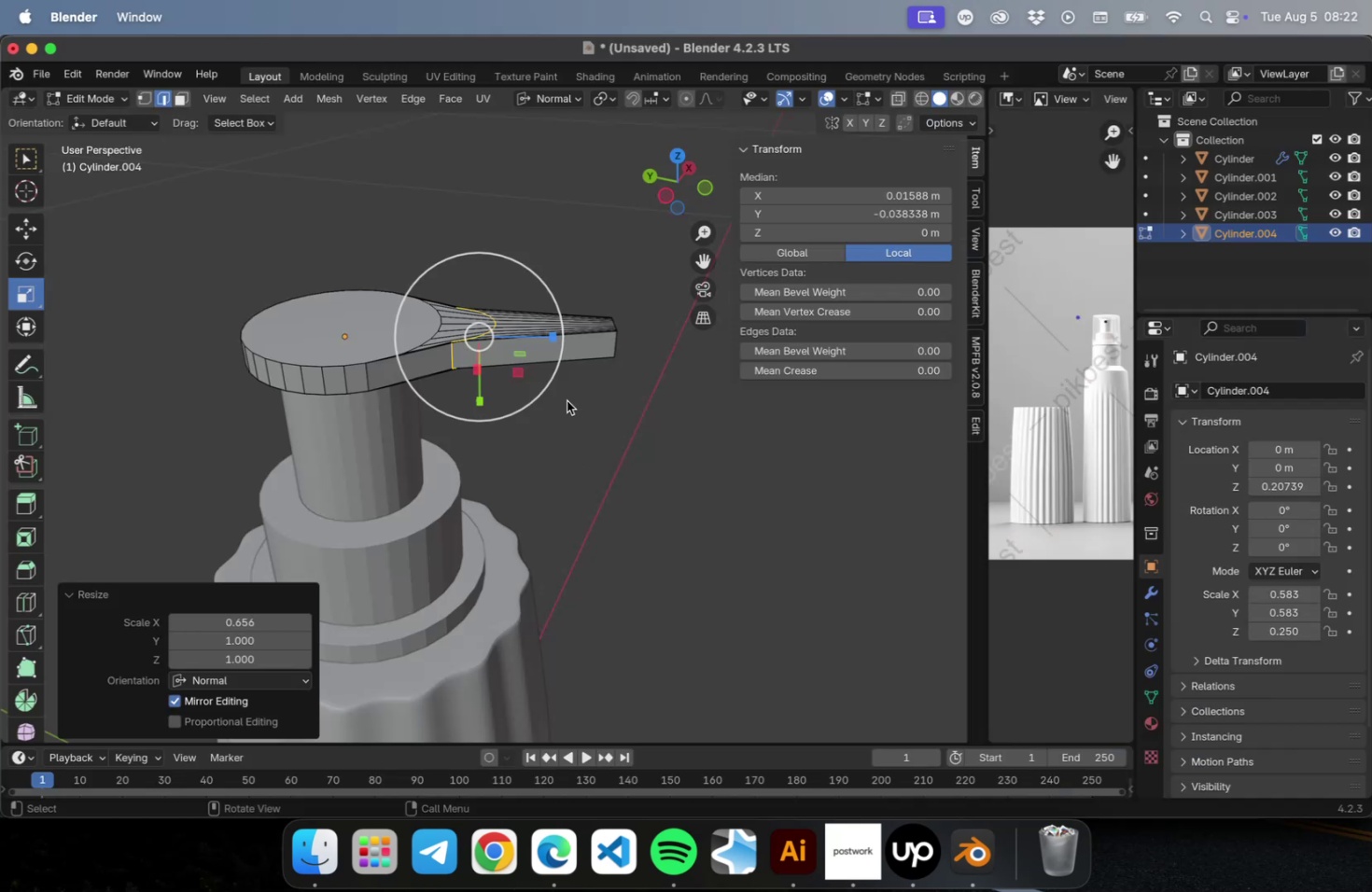 
key(Meta+R)
 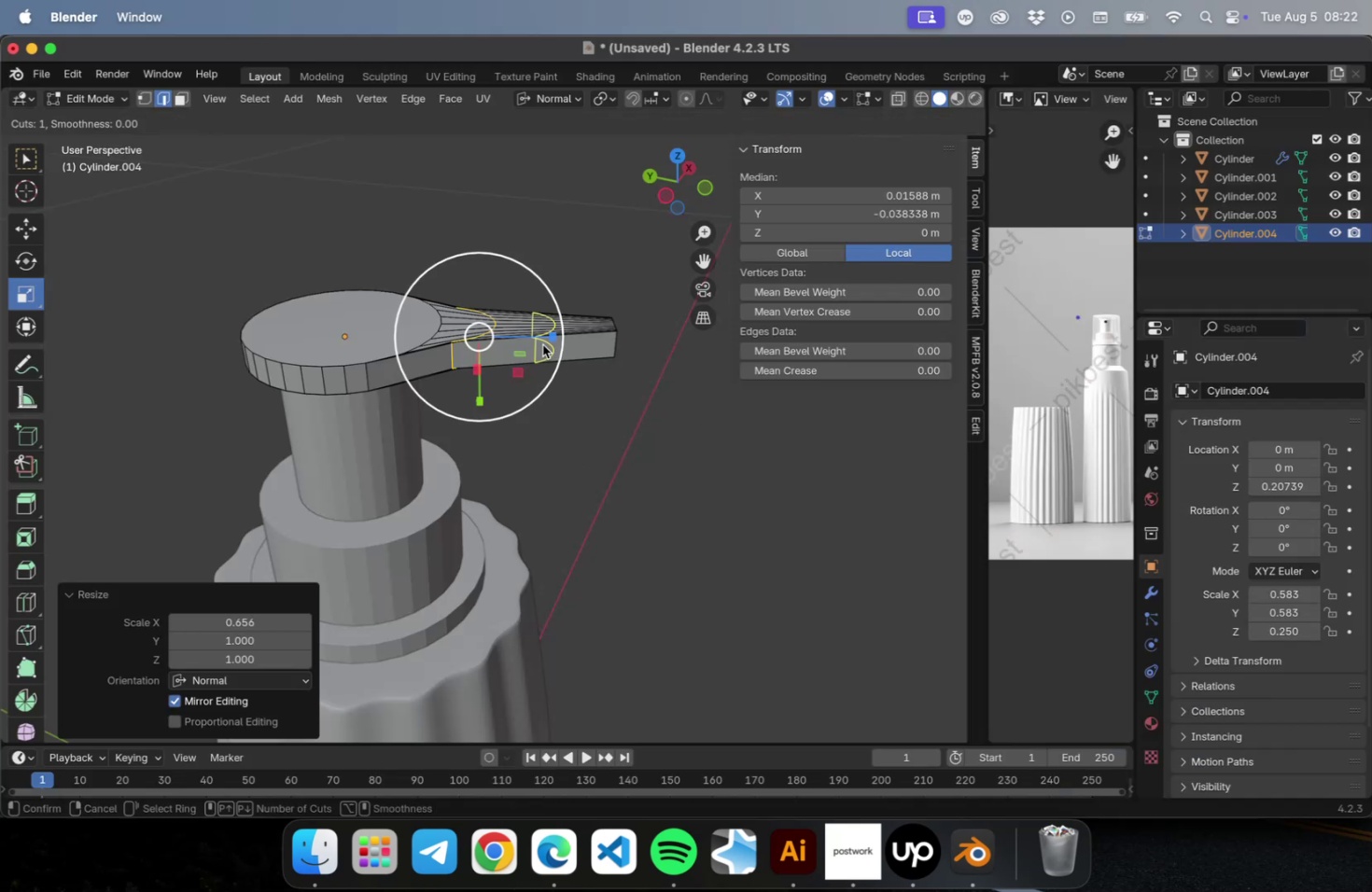 
left_click([542, 344])
 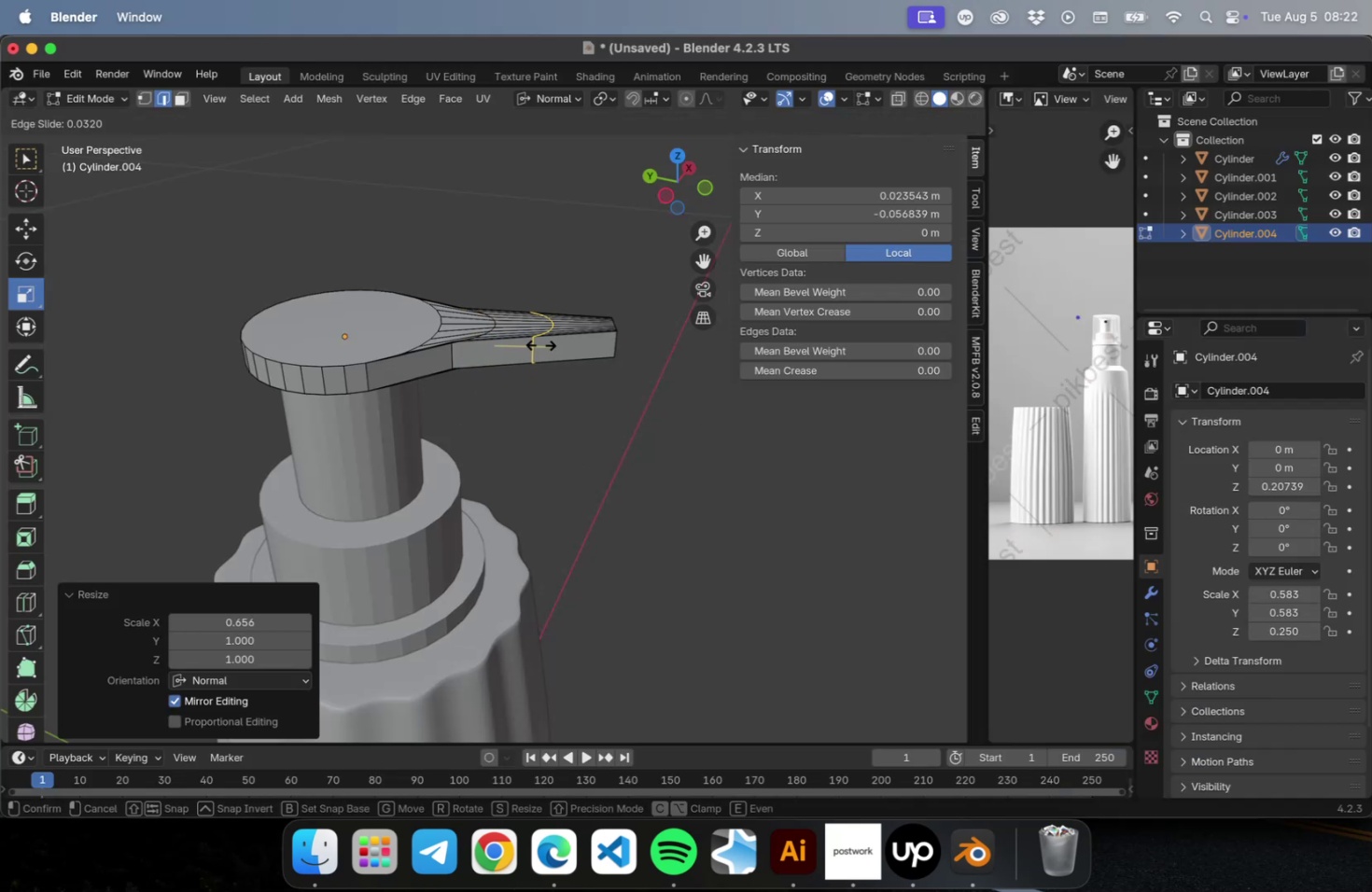 
left_click([540, 344])
 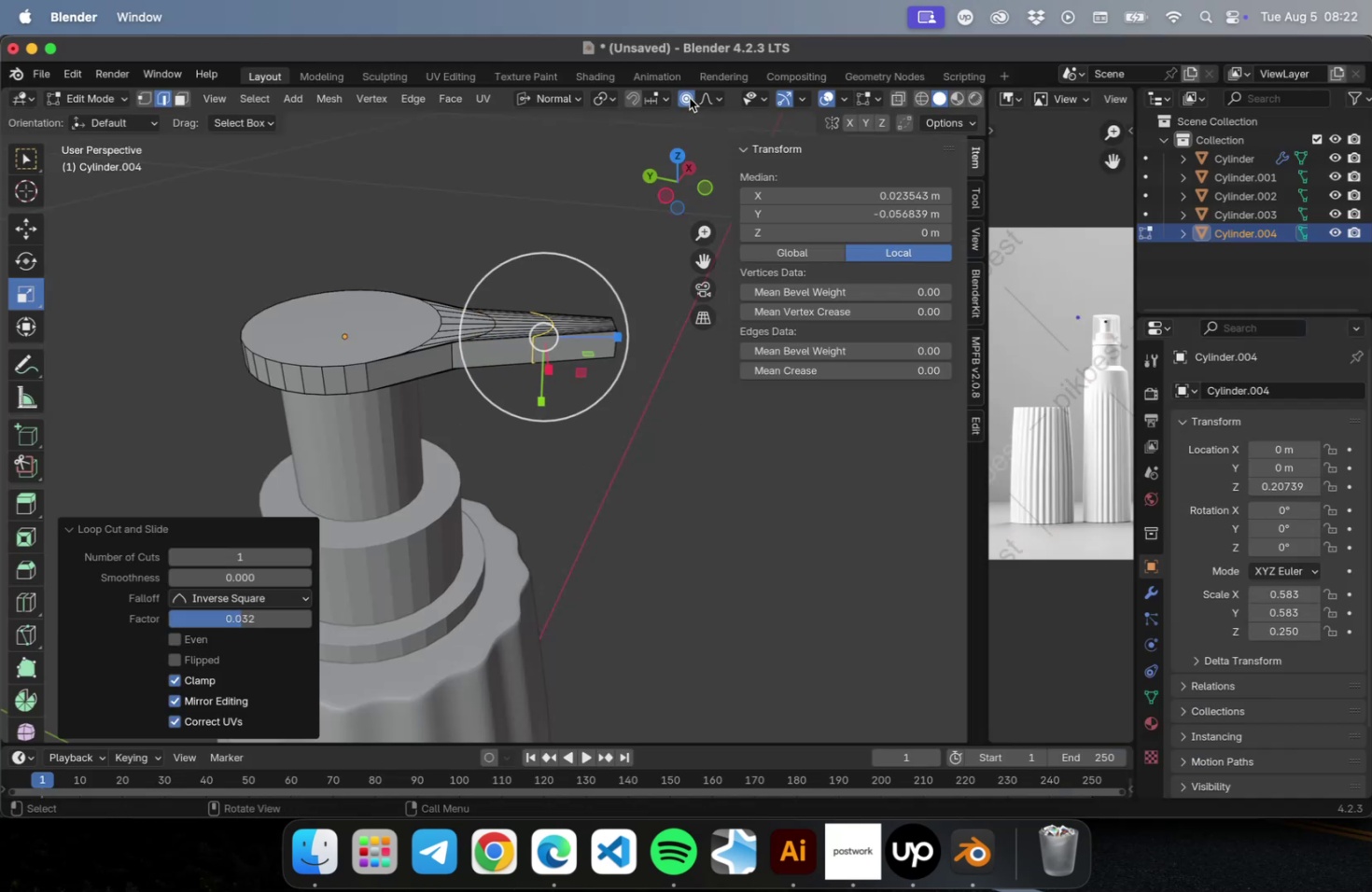 
left_click([701, 97])
 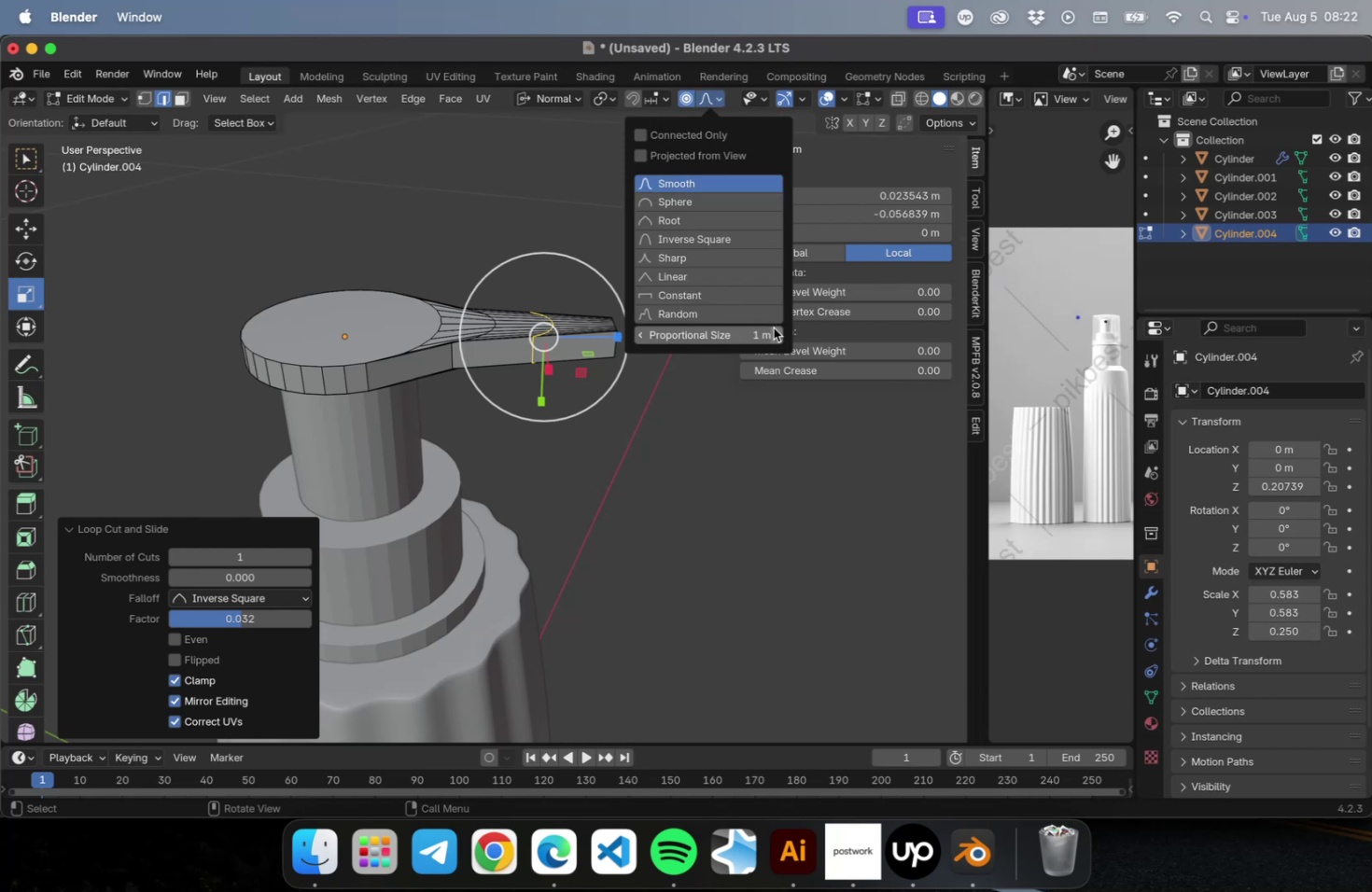 
left_click([764, 335])
 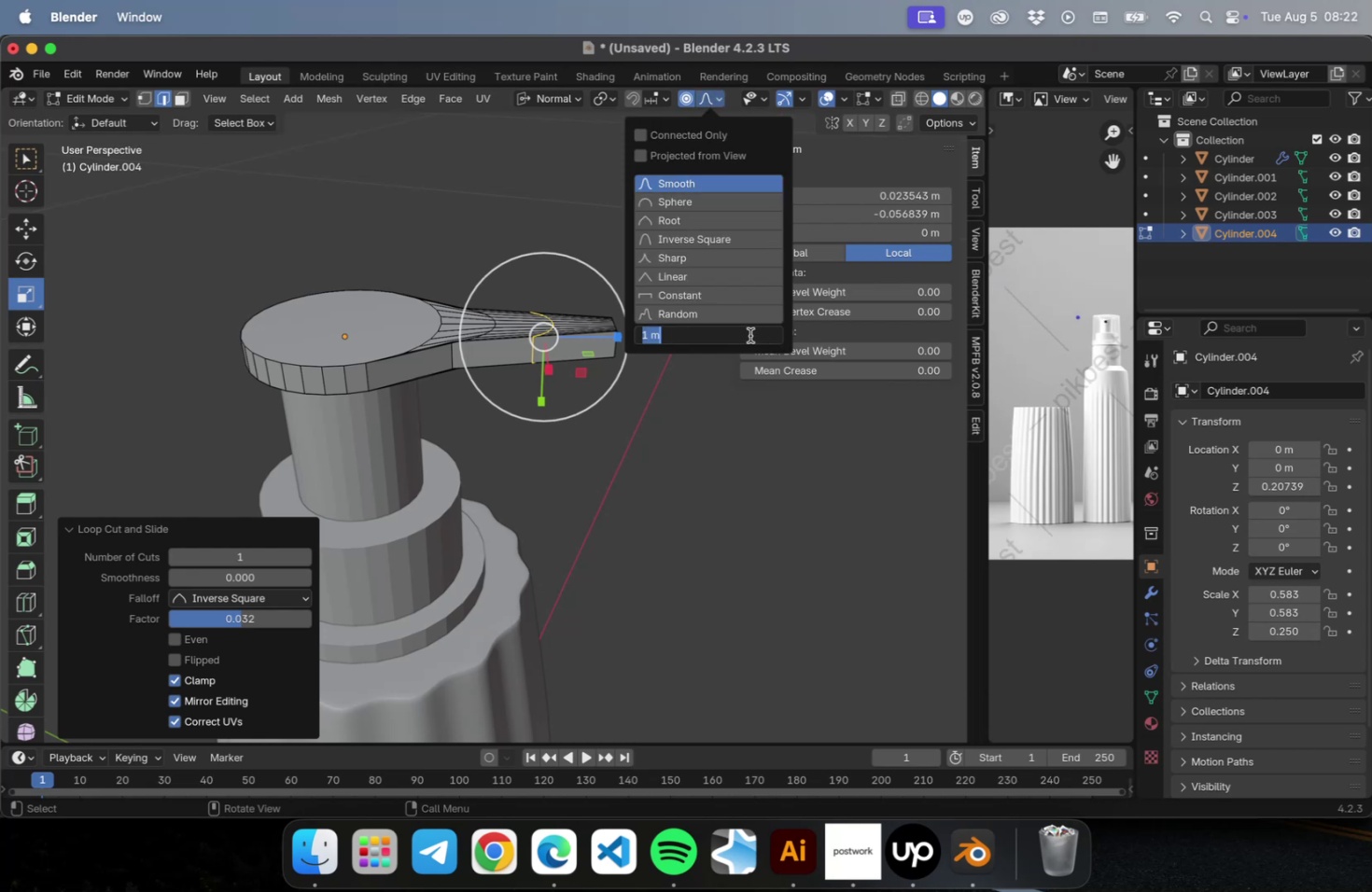 
type(0.001)
 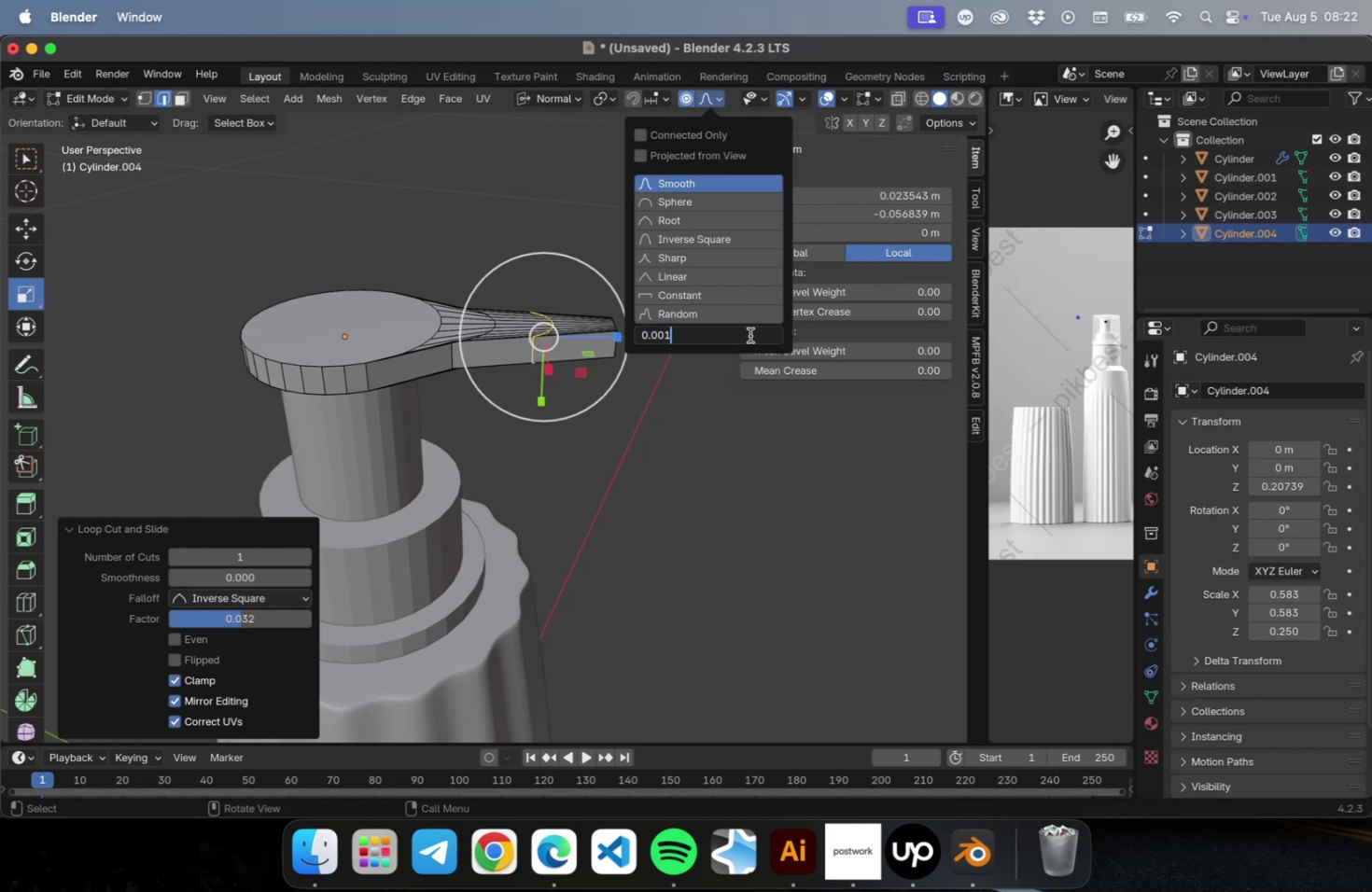 
key(Enter)
 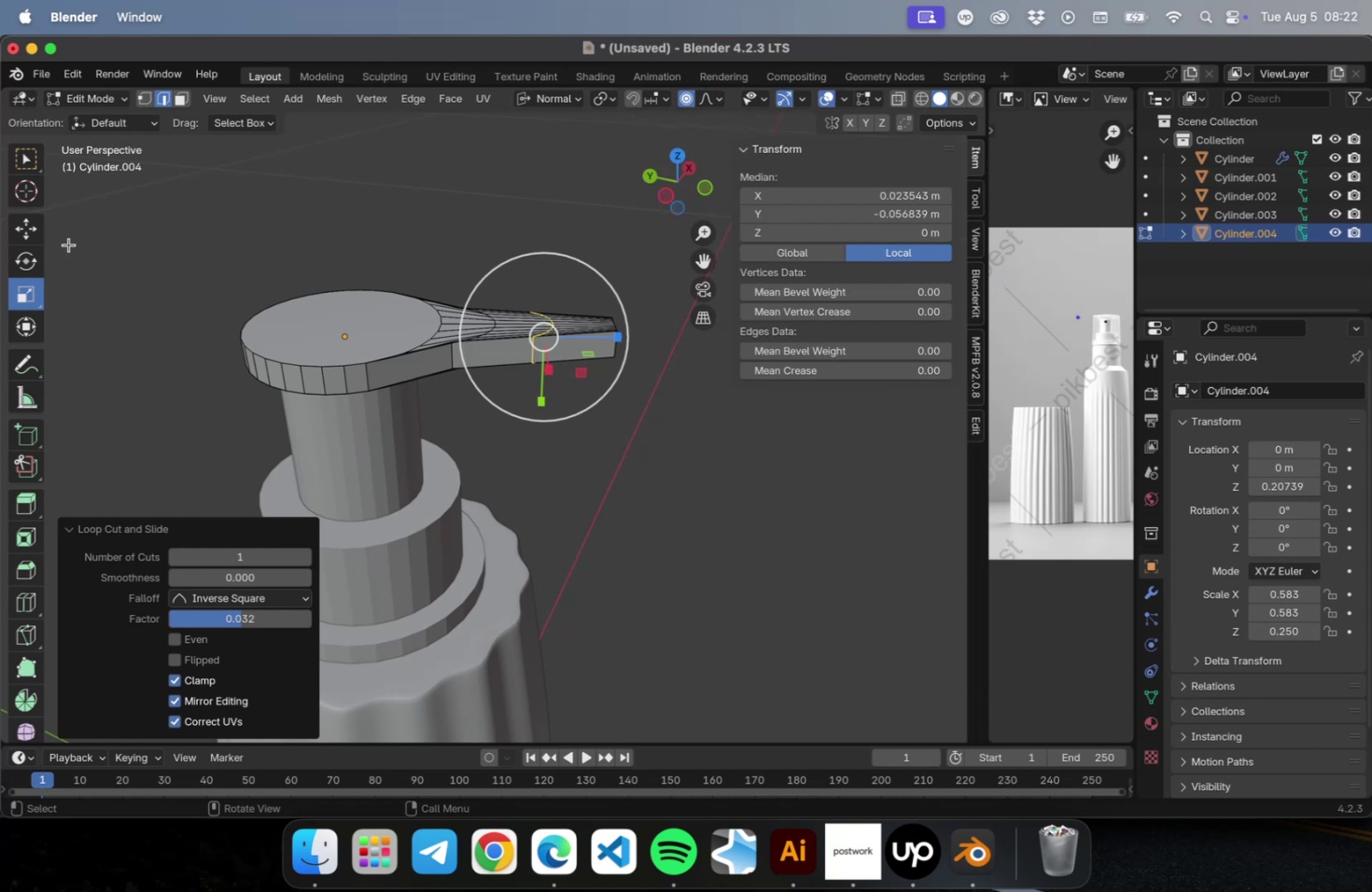 
left_click([27, 230])
 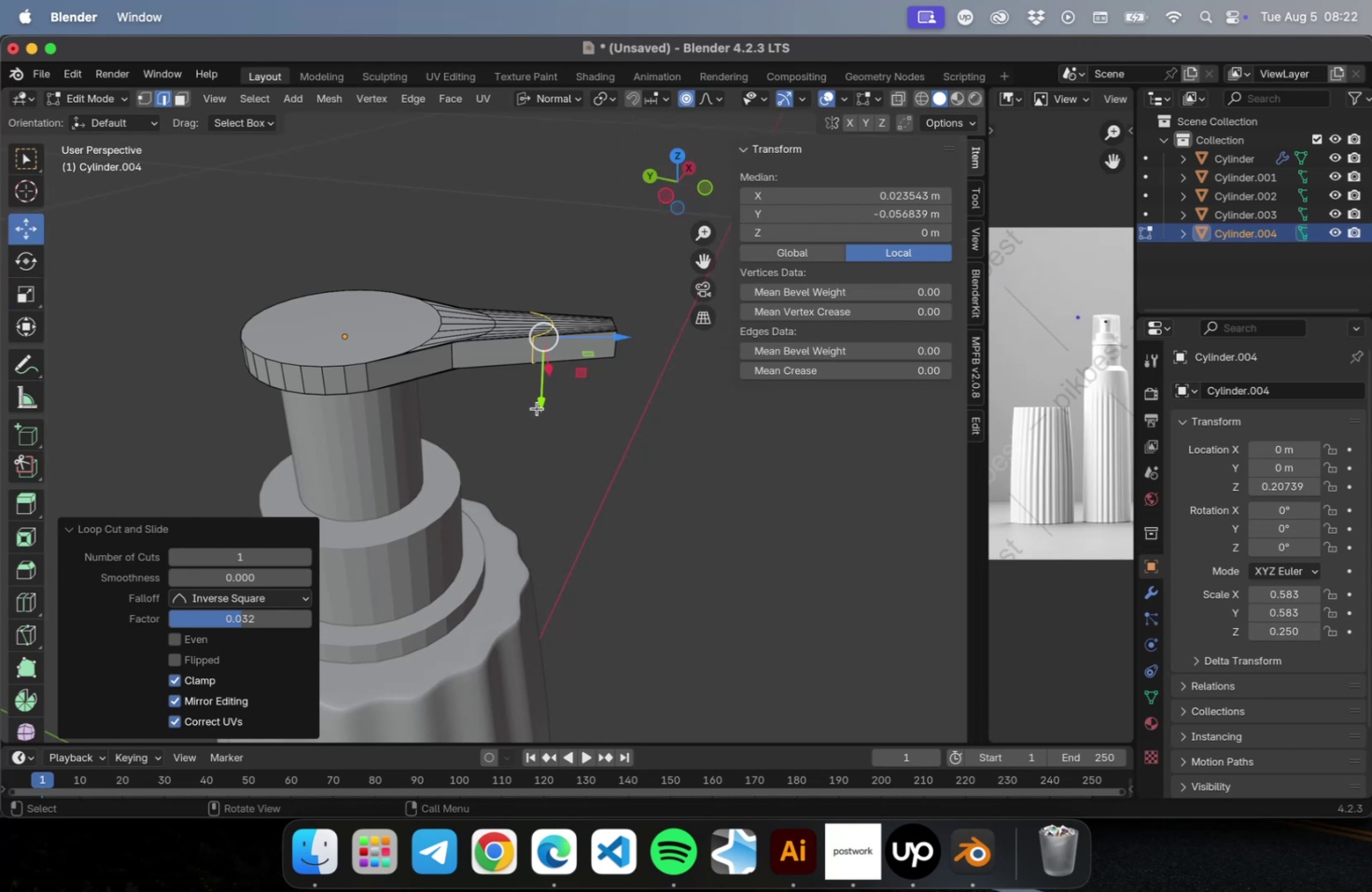 
left_click_drag(start_coordinate=[543, 403], to_coordinate=[541, 389])
 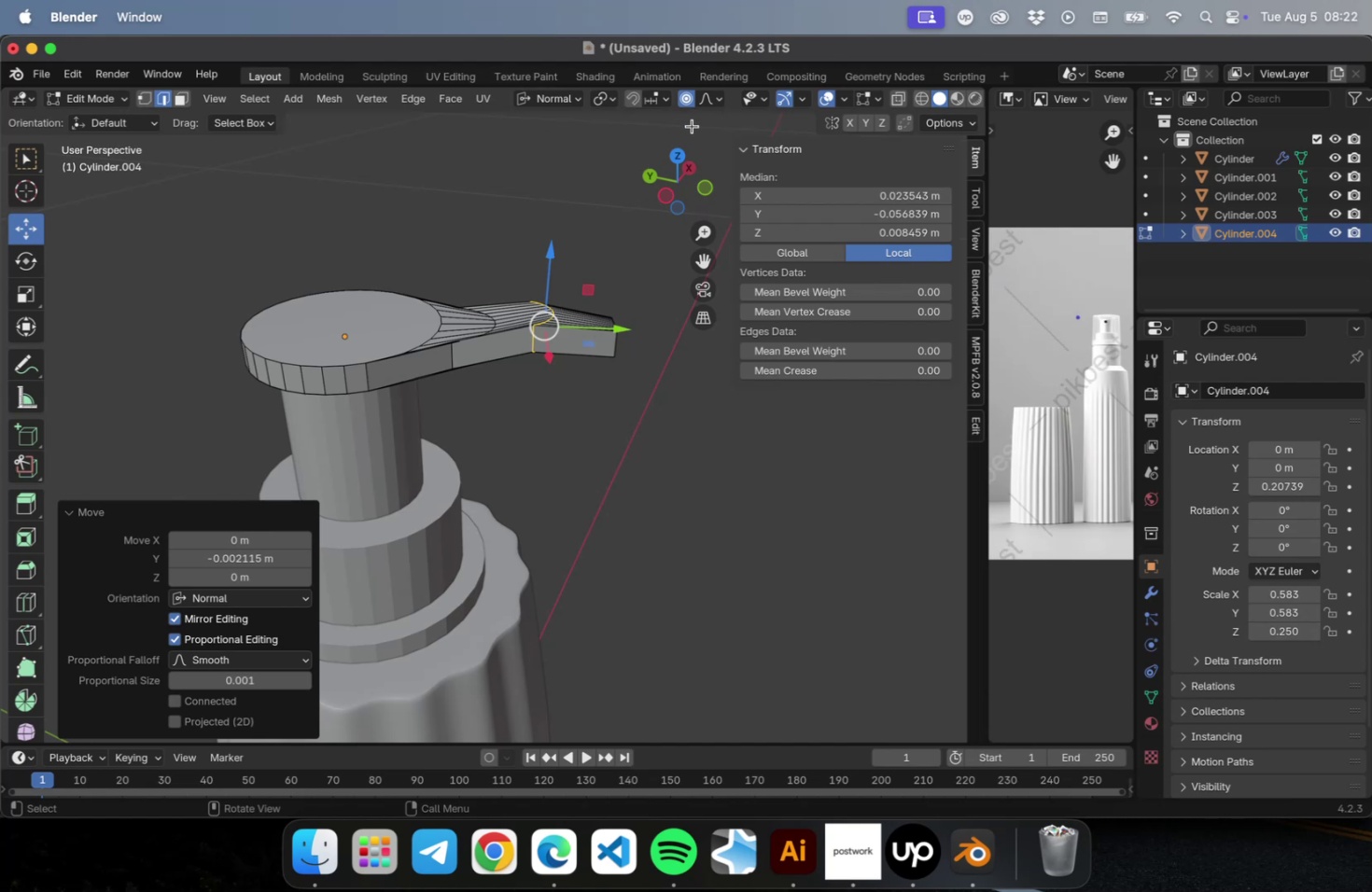 
key(Meta+Z)
 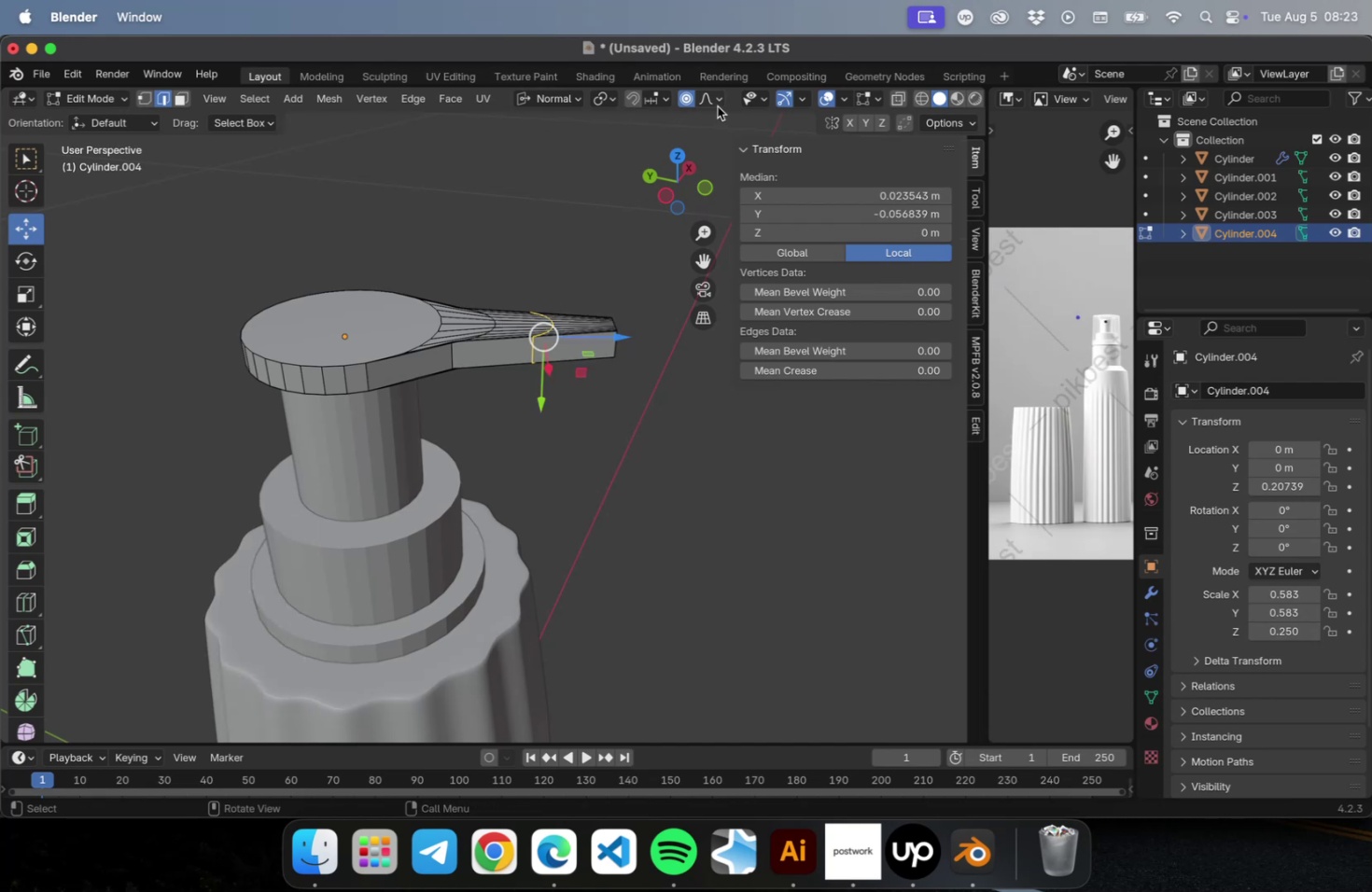 
left_click([713, 103])
 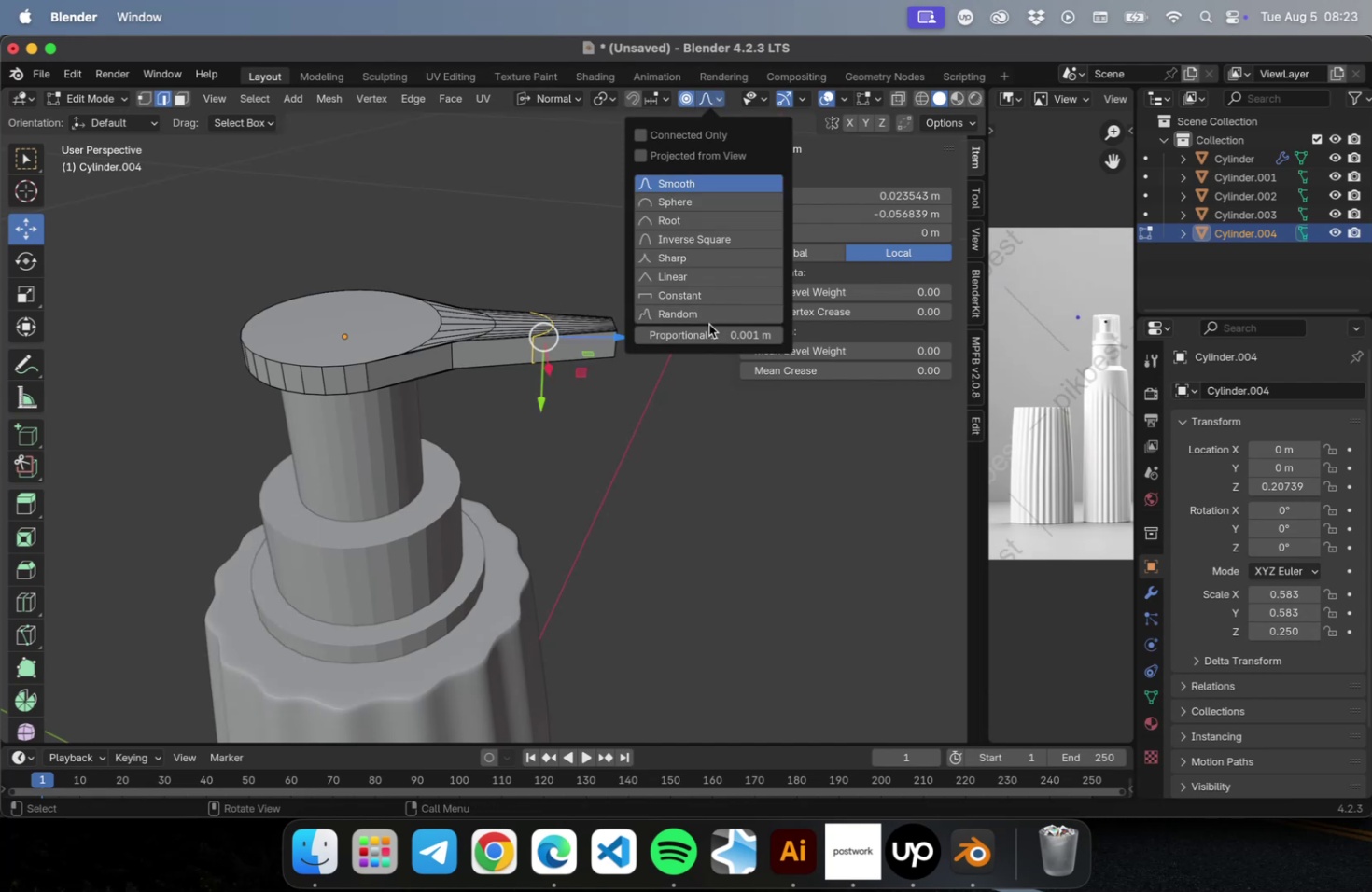 
double_click([708, 327])
 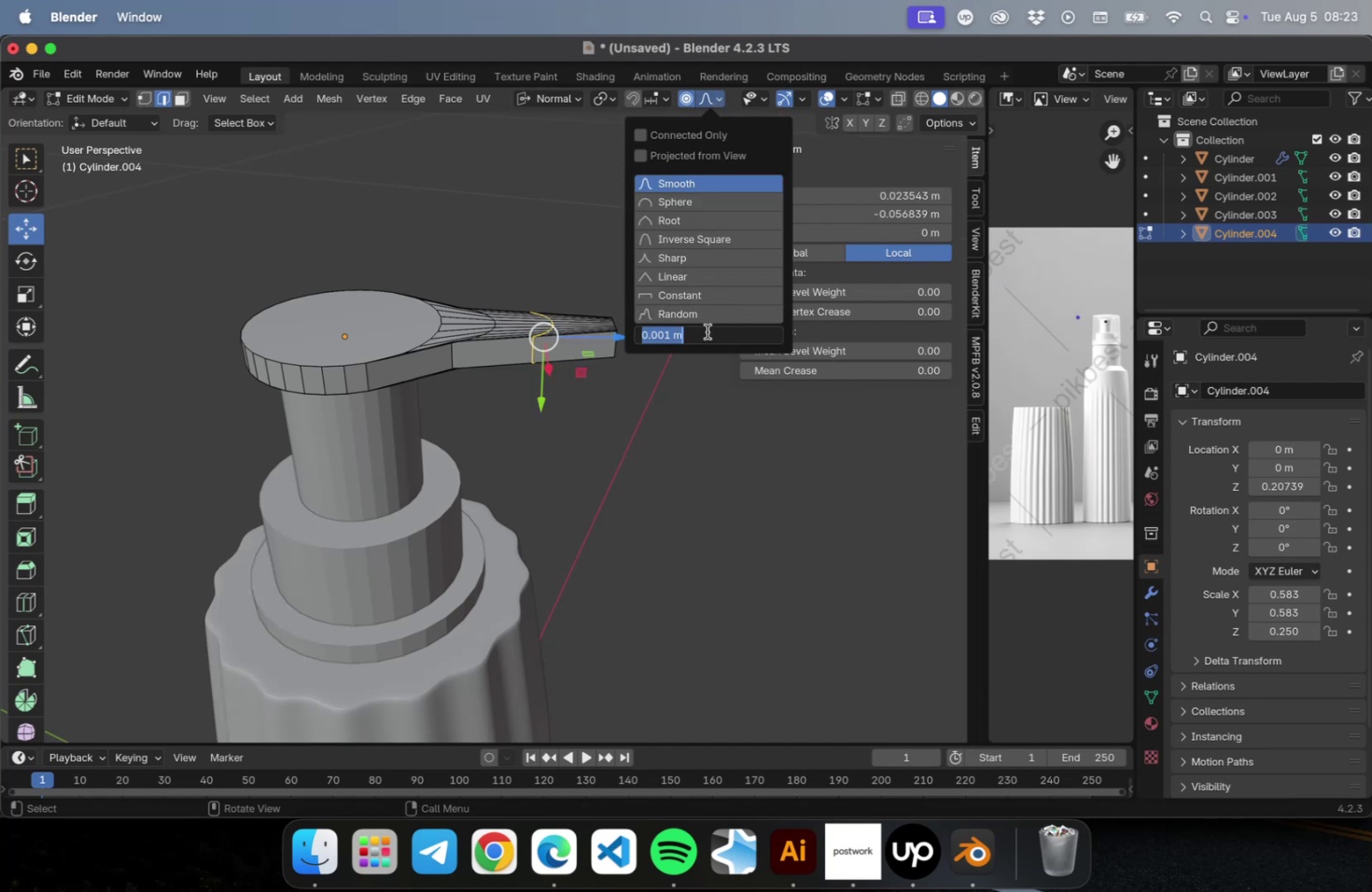 
triple_click([707, 331])
 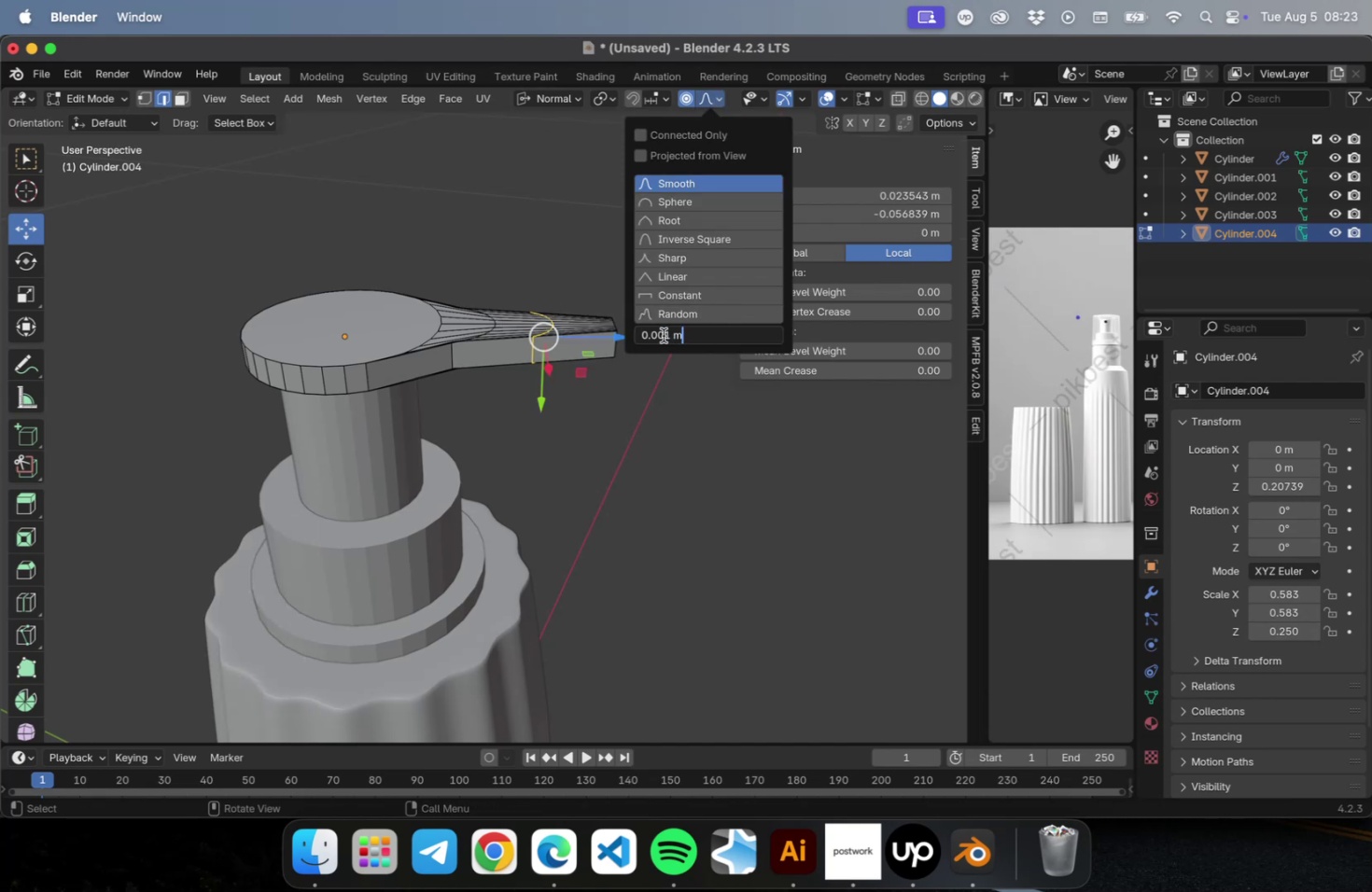 
left_click_drag(start_coordinate=[660, 335], to_coordinate=[667, 334])
 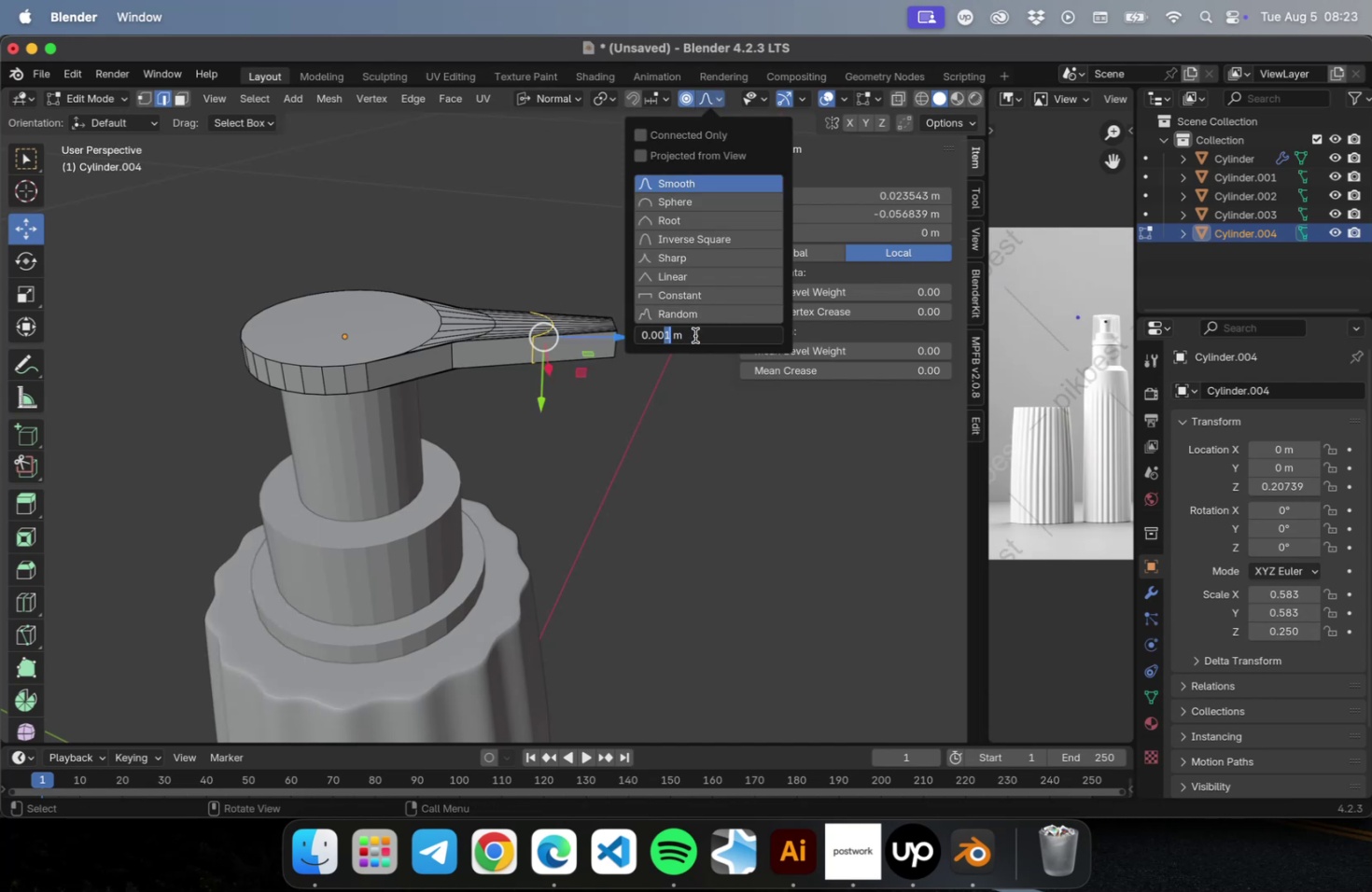 
key(Backspace)
 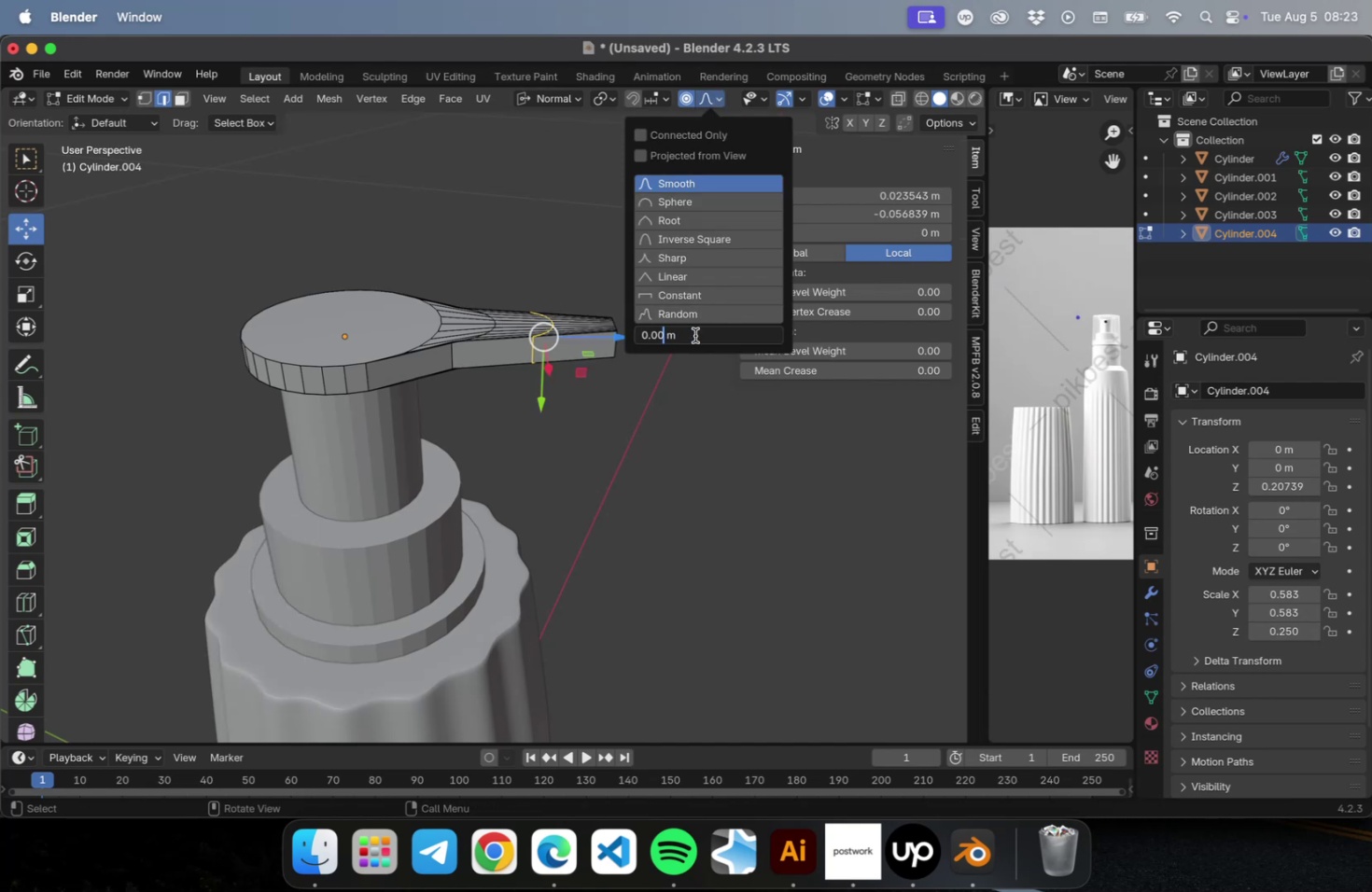 
key(Backspace)
 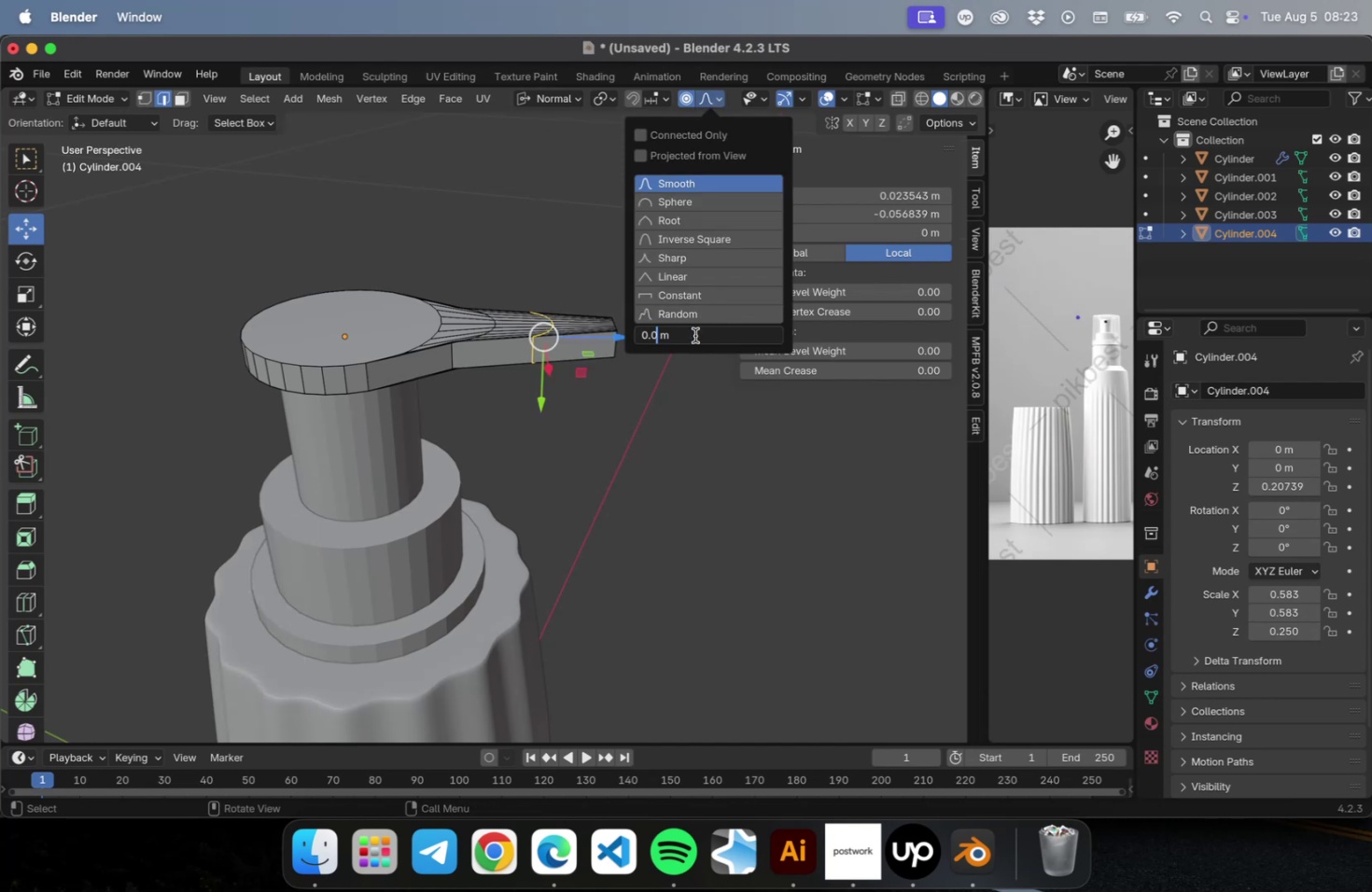 
key(1)
 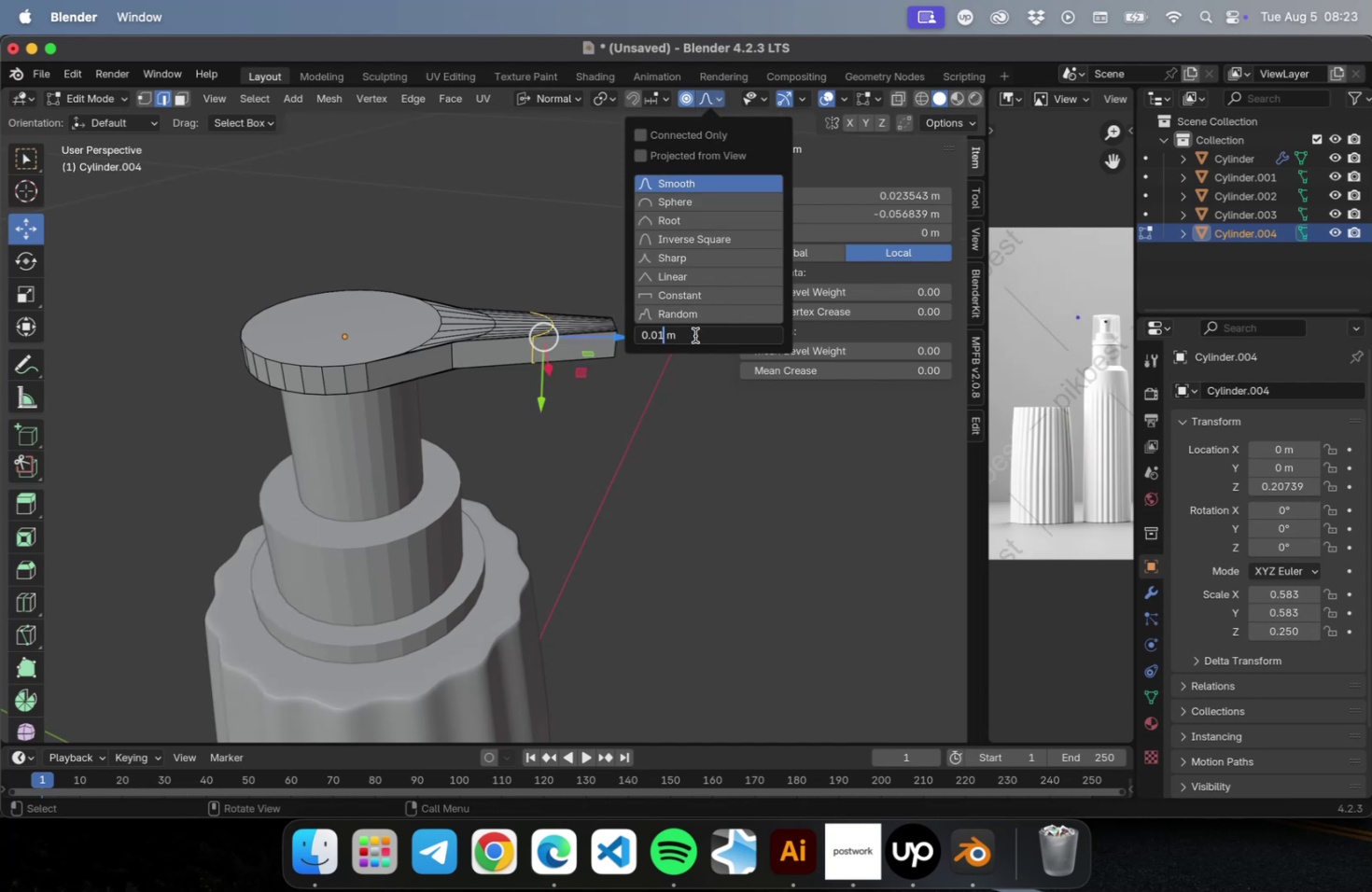 
key(Tab)
 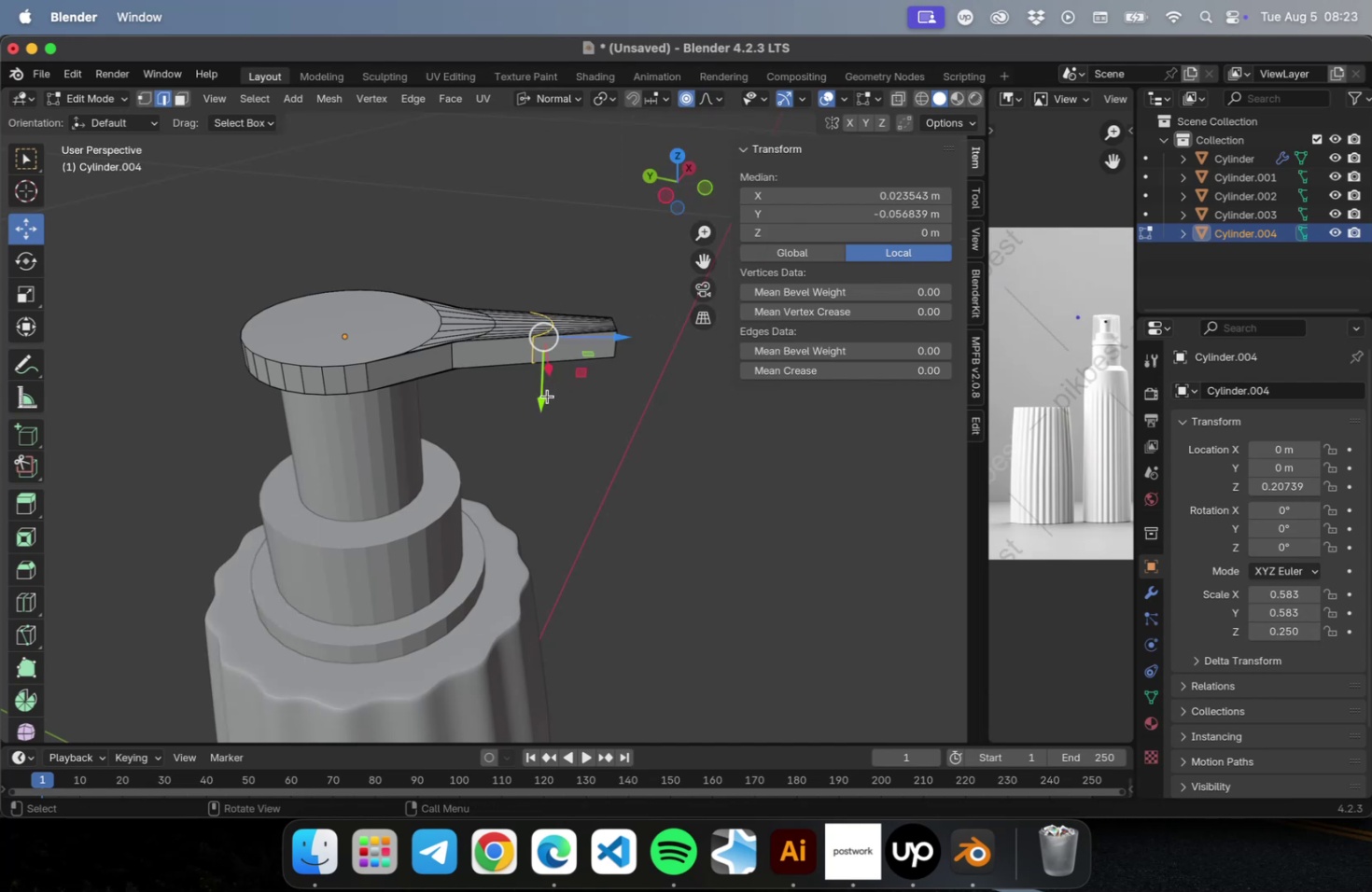 
left_click_drag(start_coordinate=[541, 399], to_coordinate=[541, 383])
 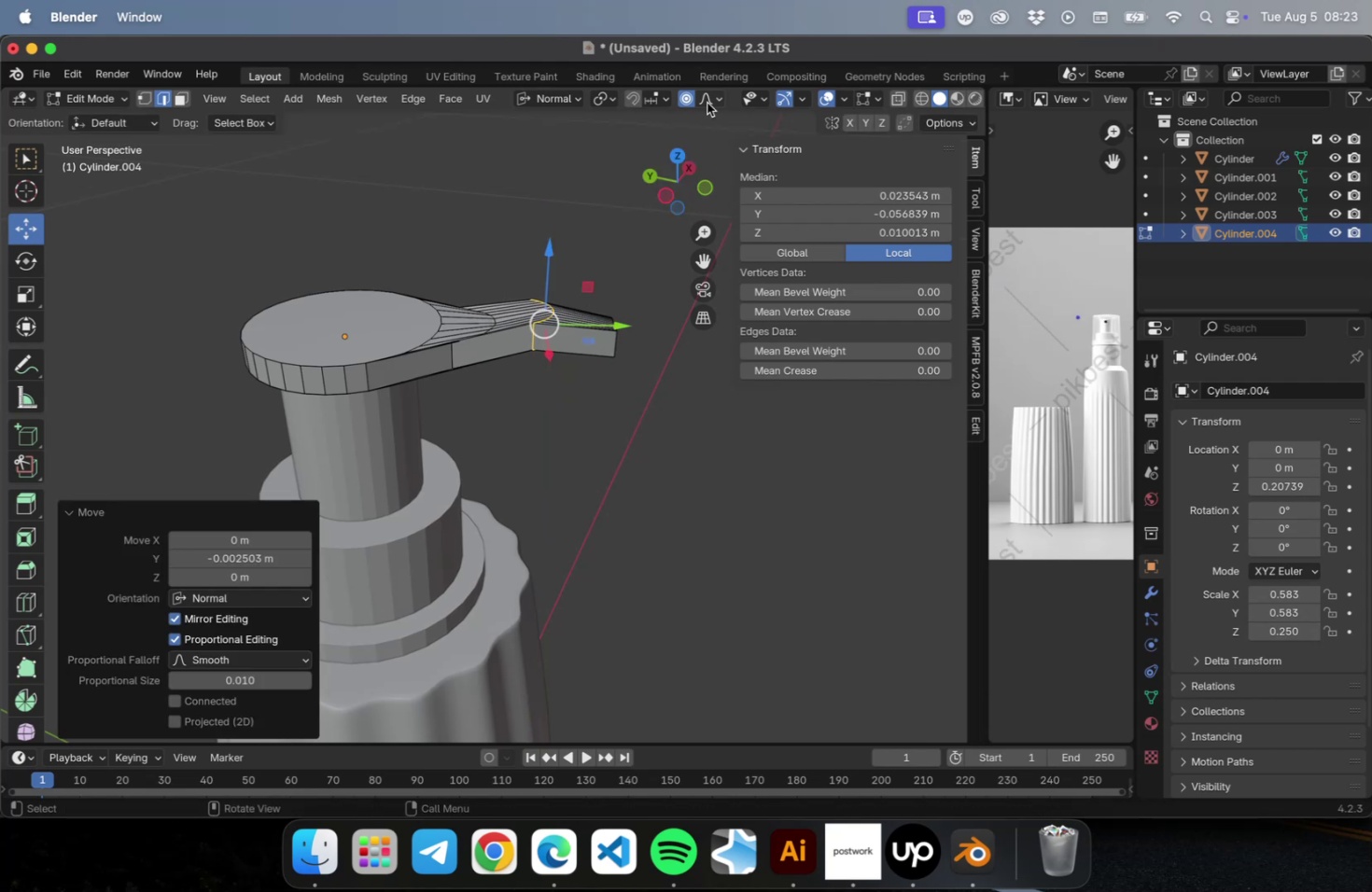 
mouse_move([717, 127])
 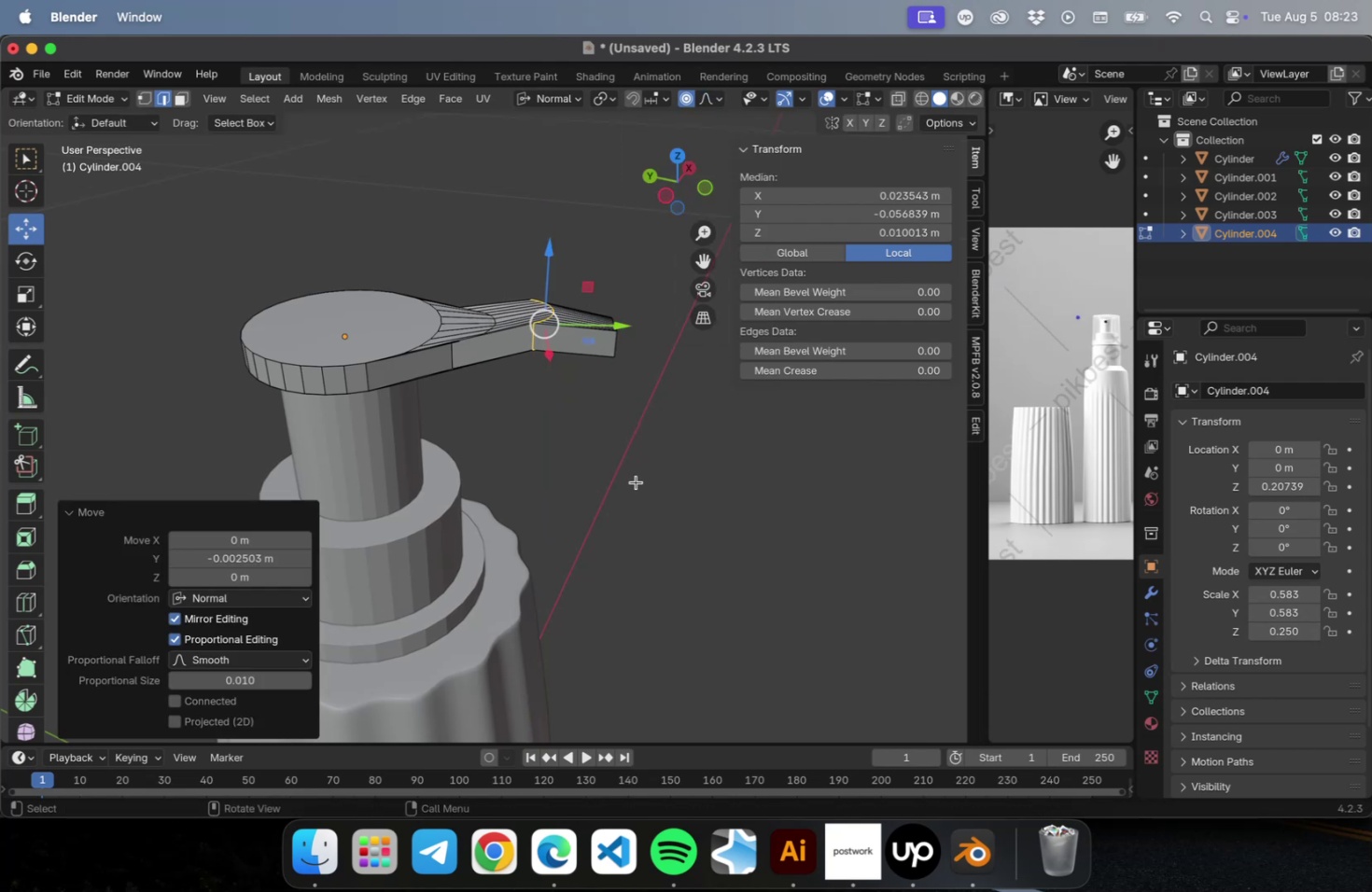 
key(Meta+CommandLeft)
 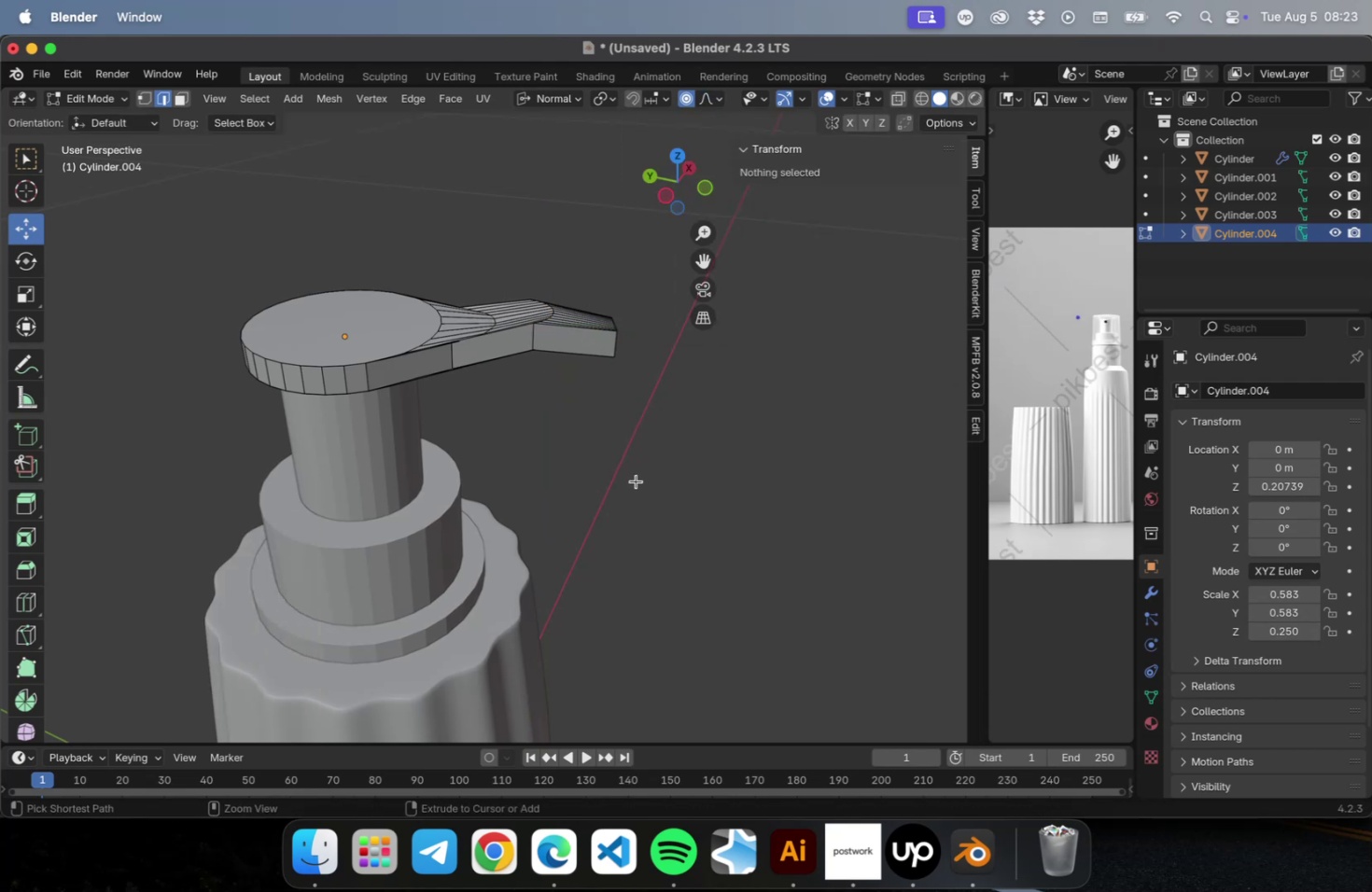 
key(Meta+Z)
 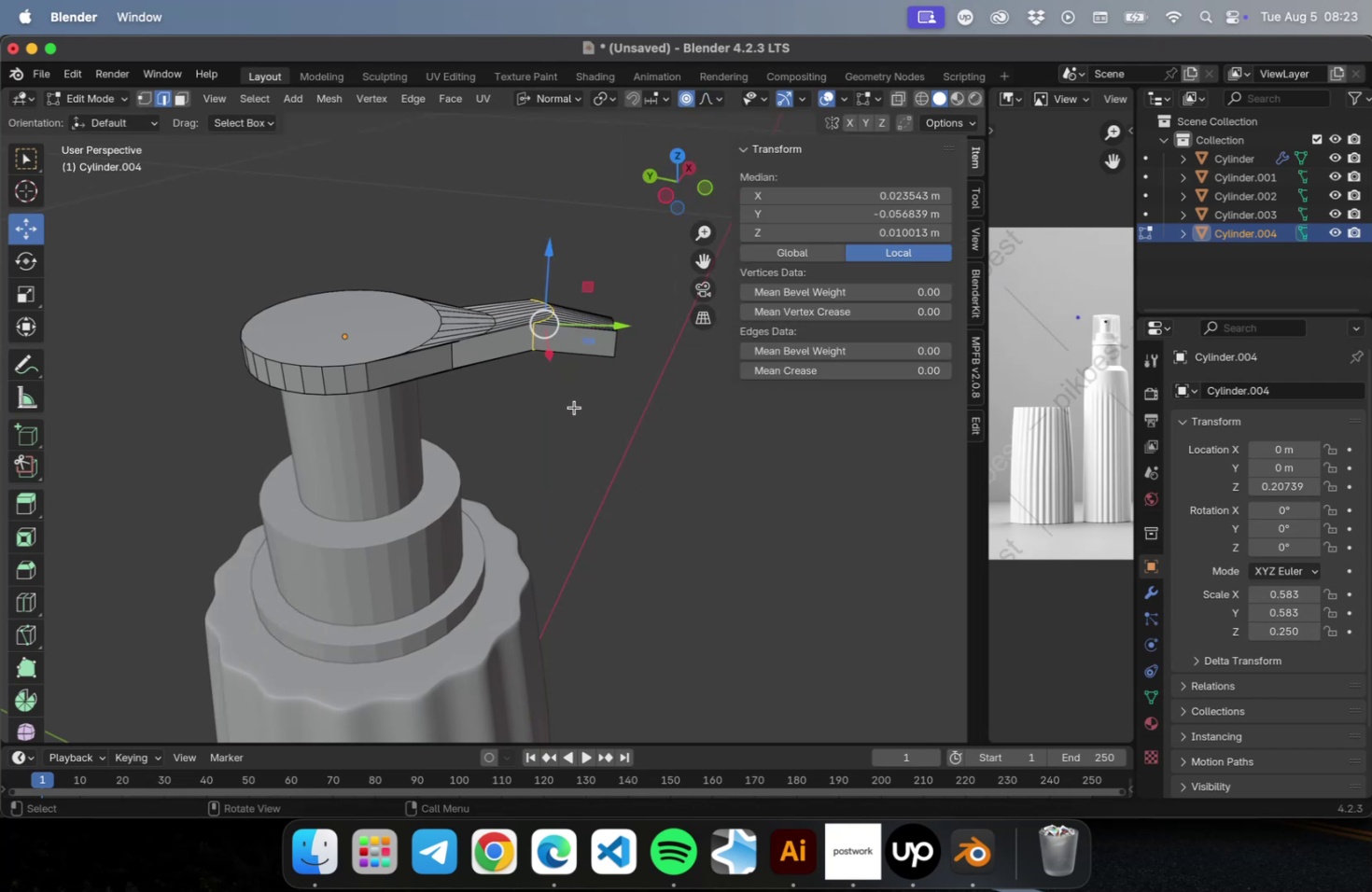 
key(Meta+CommandLeft)
 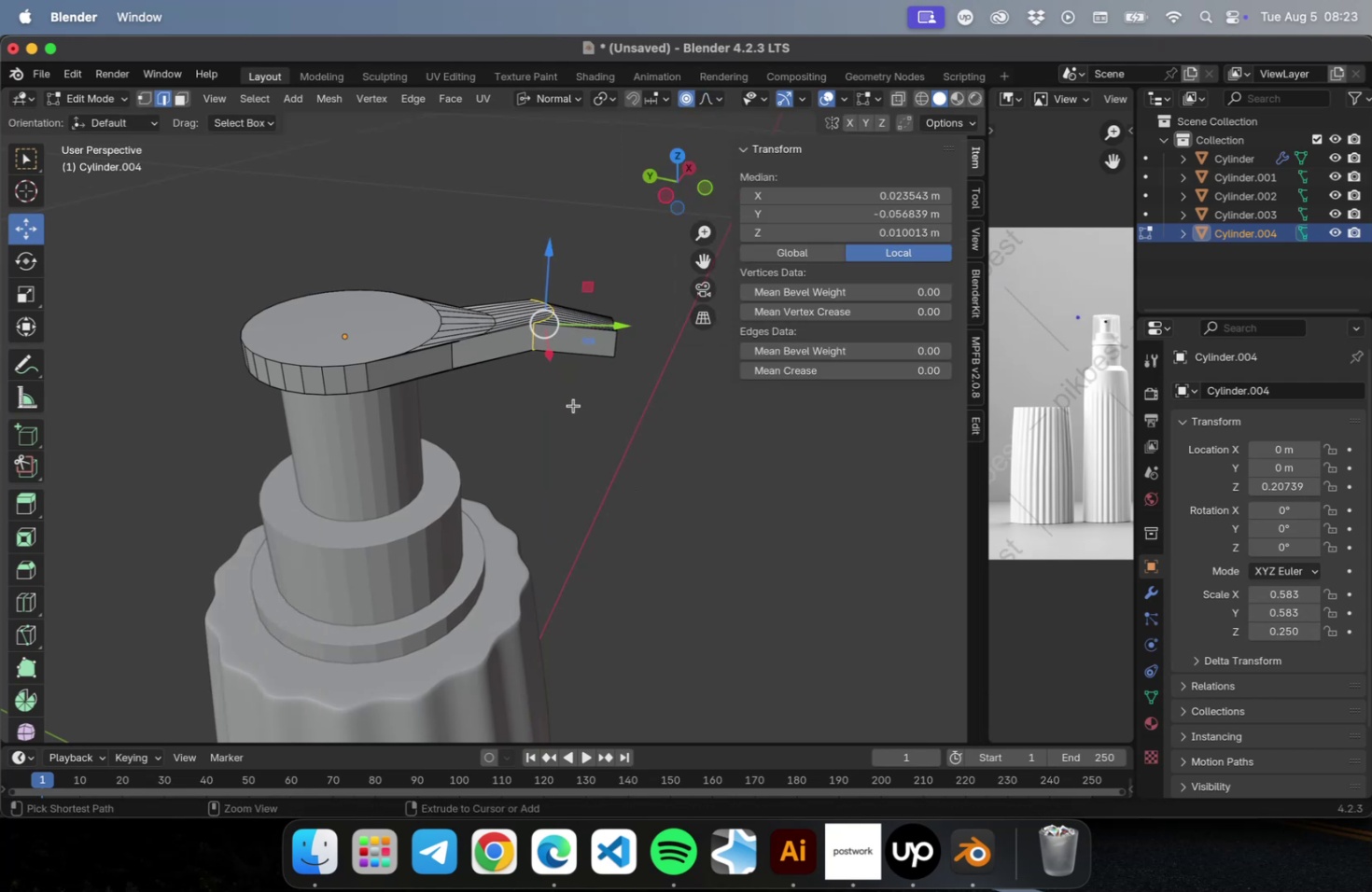 
key(Meta+Z)
 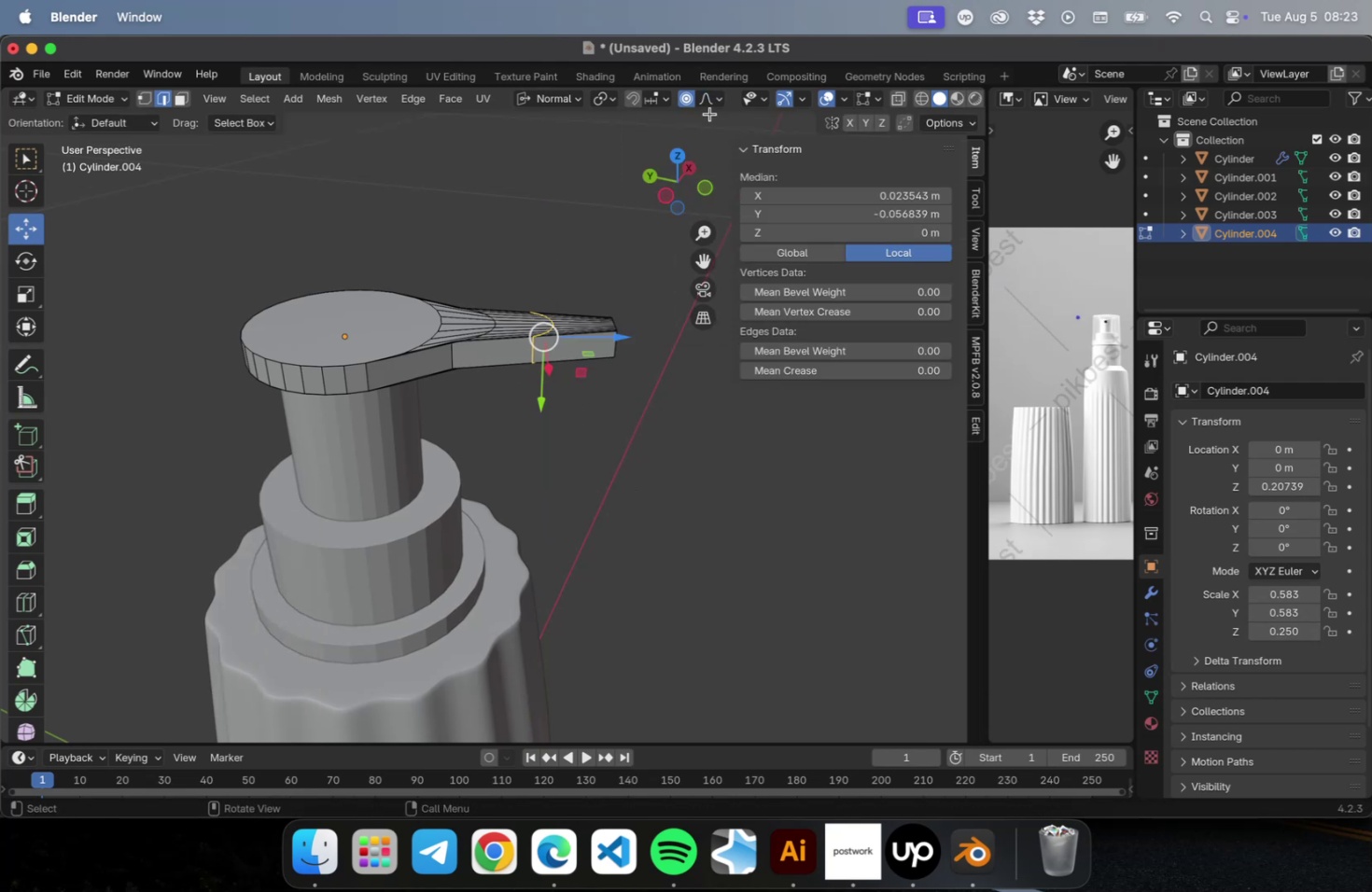 
left_click([709, 103])
 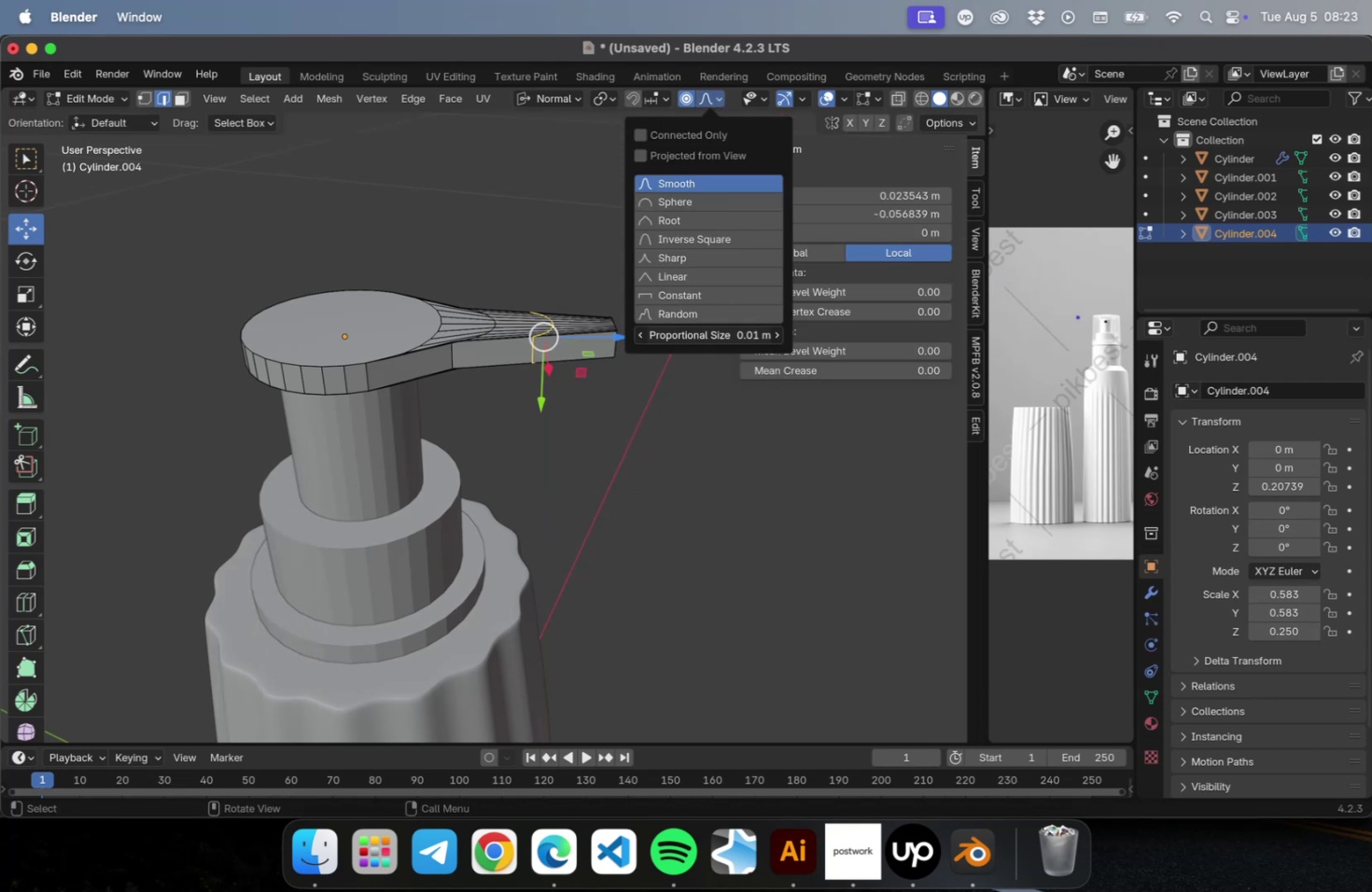 
double_click([748, 333])
 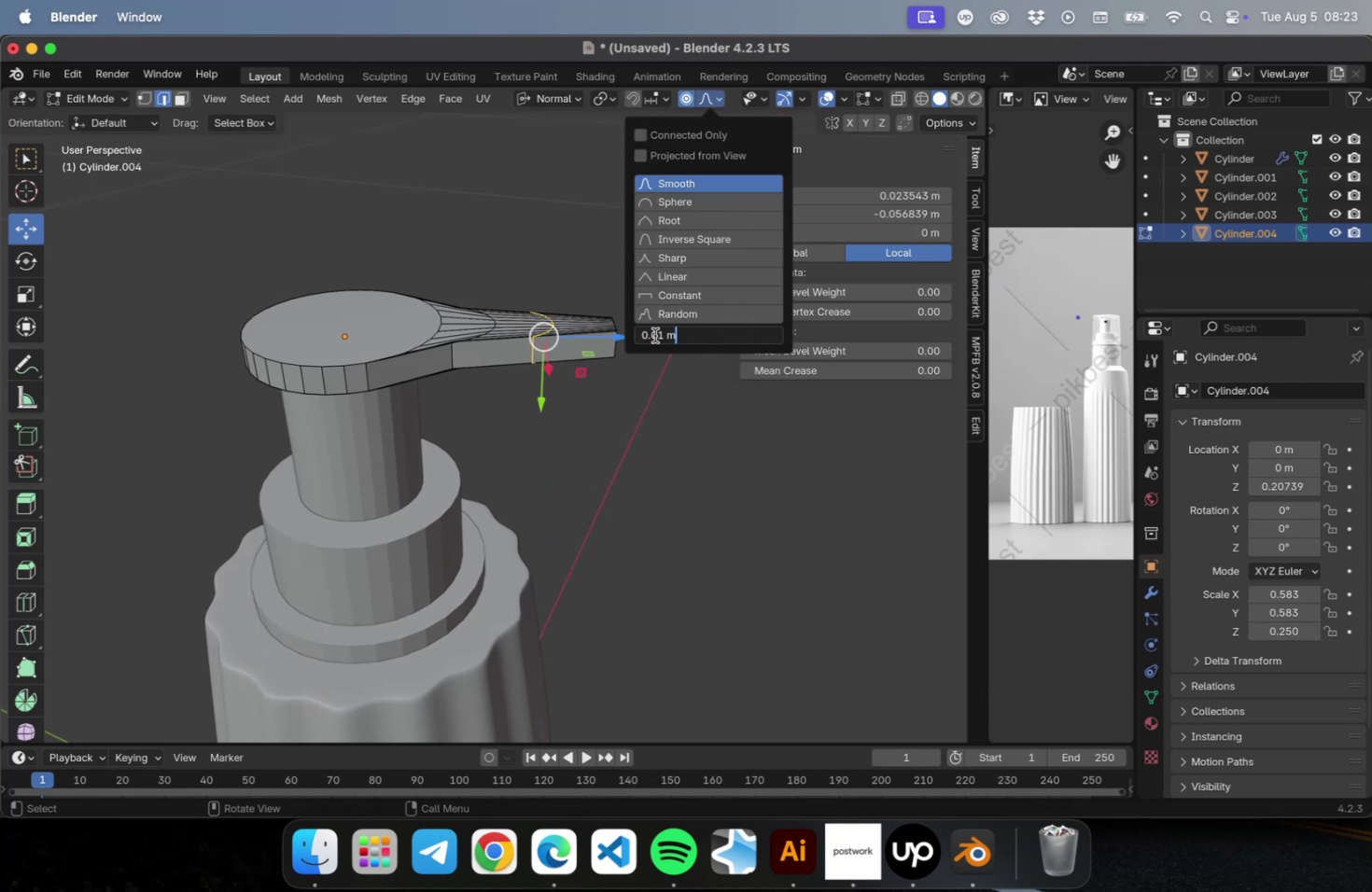 
left_click_drag(start_coordinate=[651, 335], to_coordinate=[658, 335])
 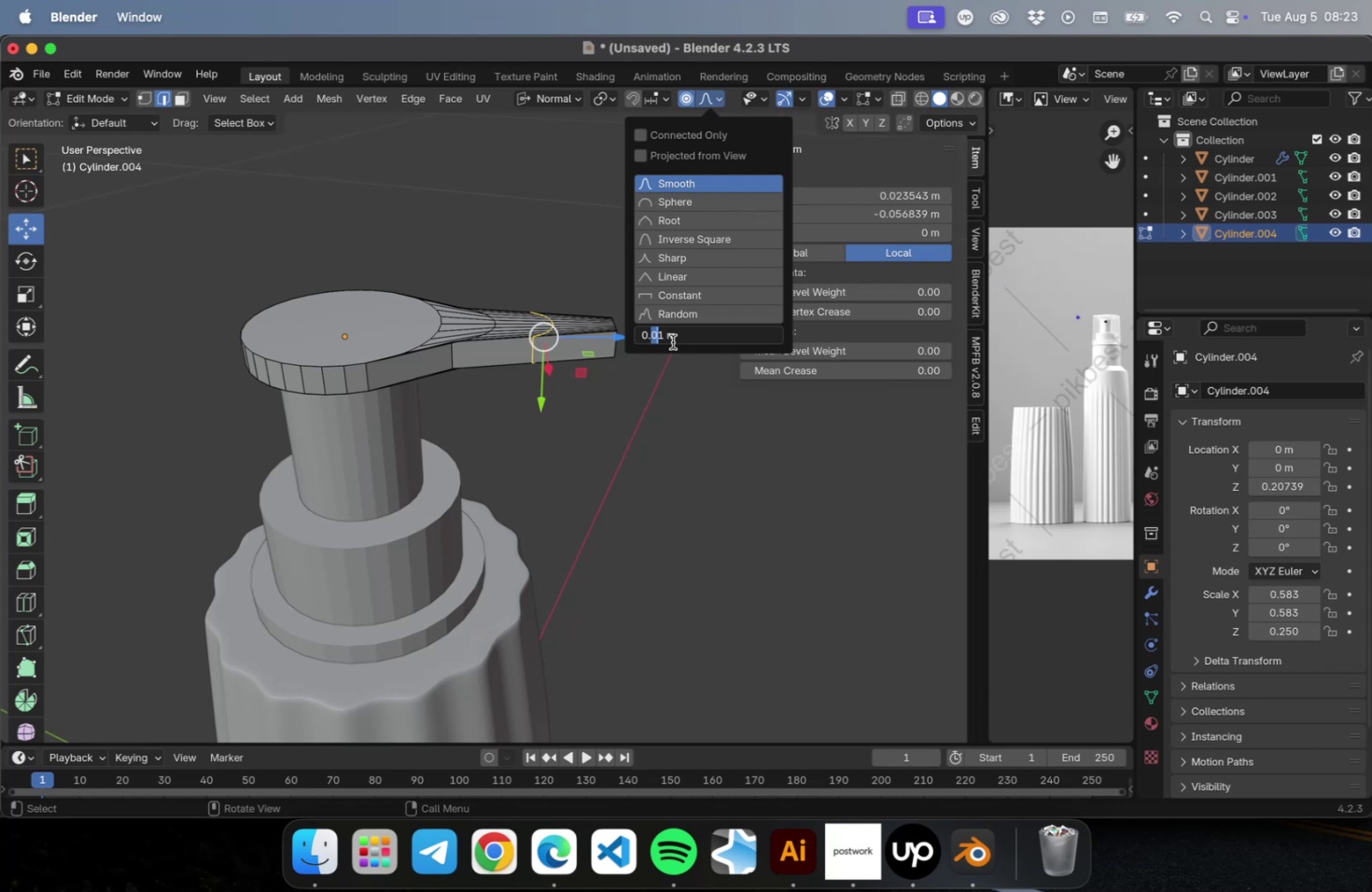 
key(Delete)
 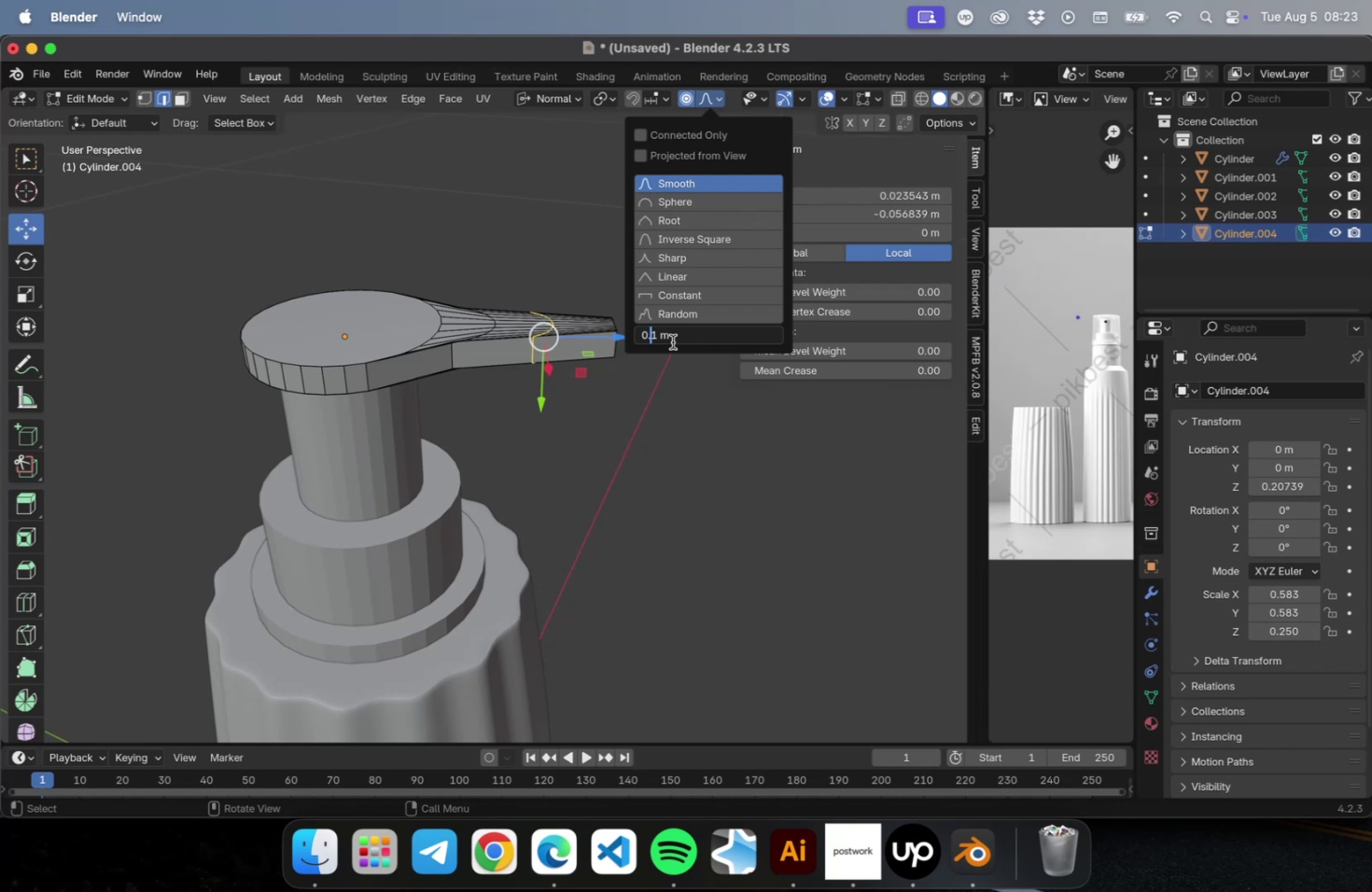 
key(Enter)
 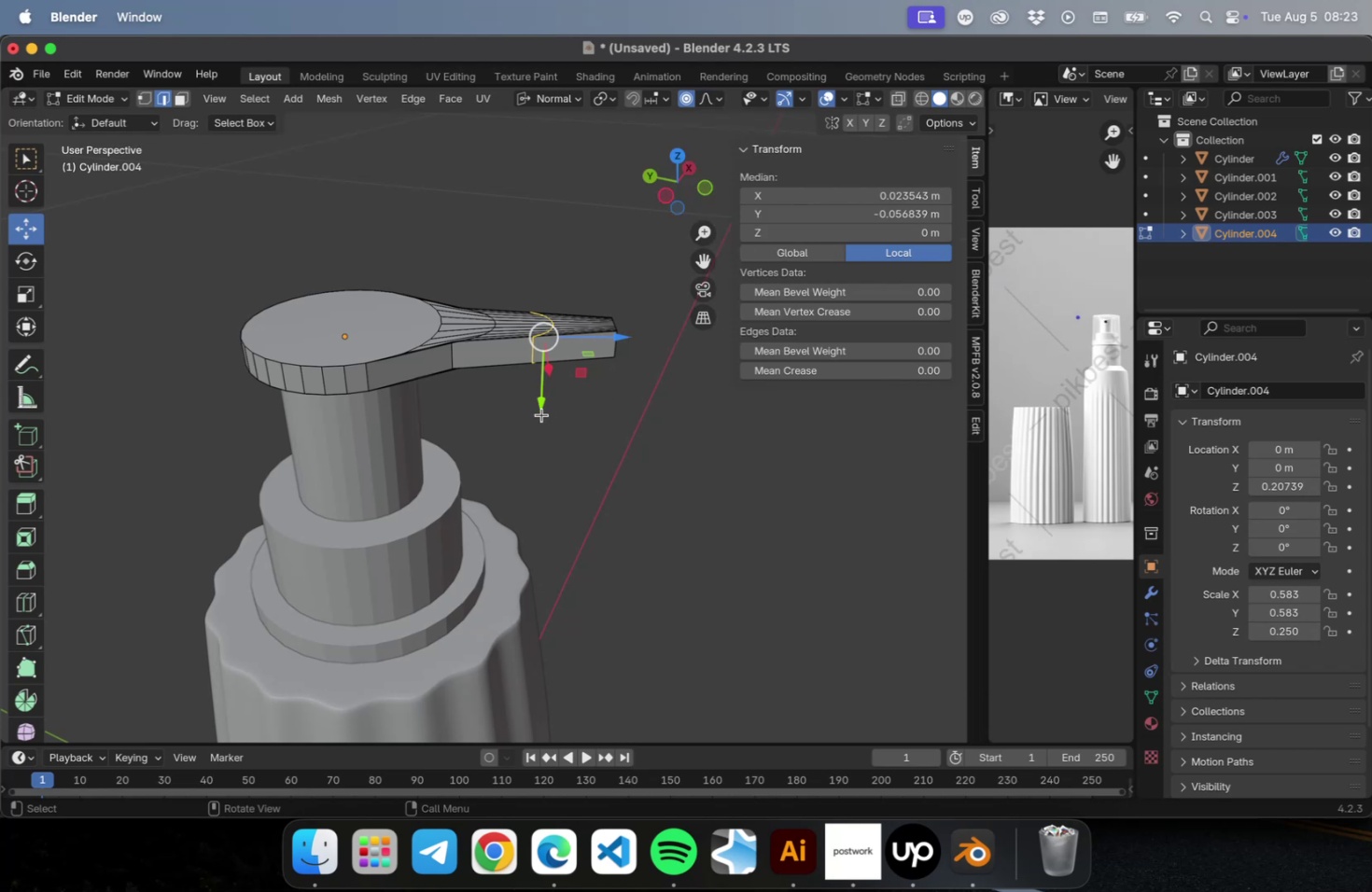 
left_click_drag(start_coordinate=[541, 407], to_coordinate=[542, 394])
 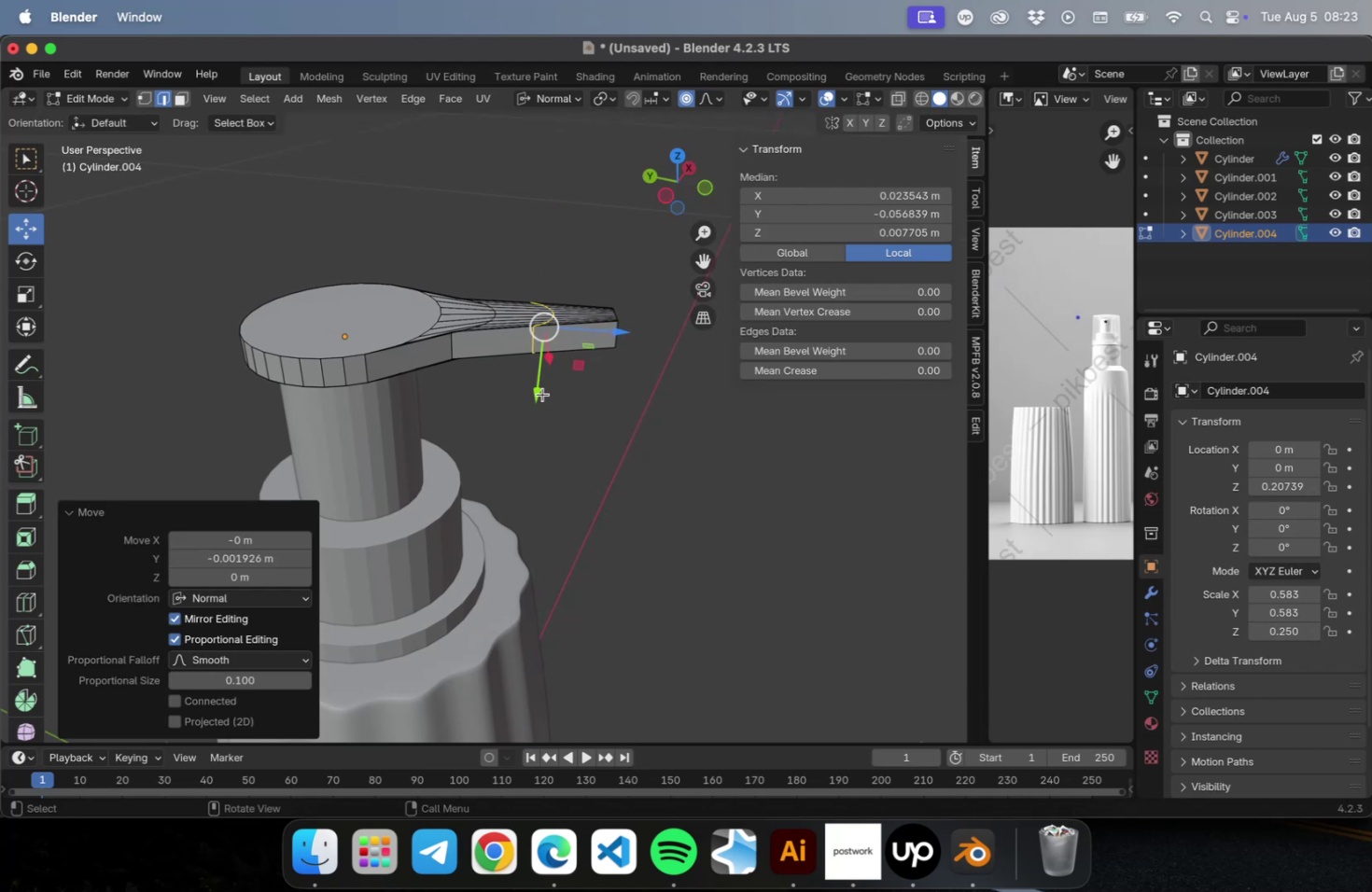 
key(Meta+CommandLeft)
 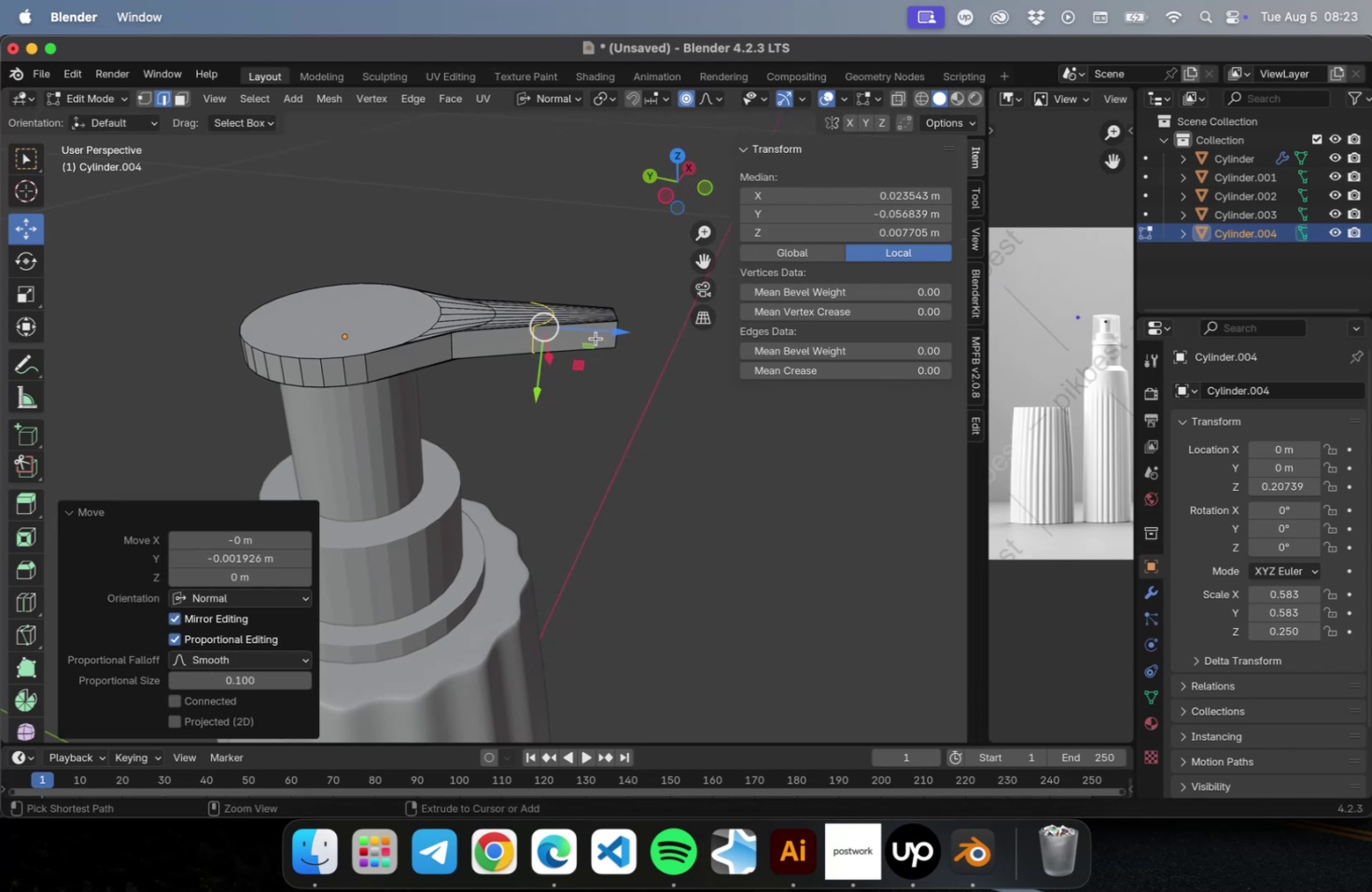 
key(Meta+Z)
 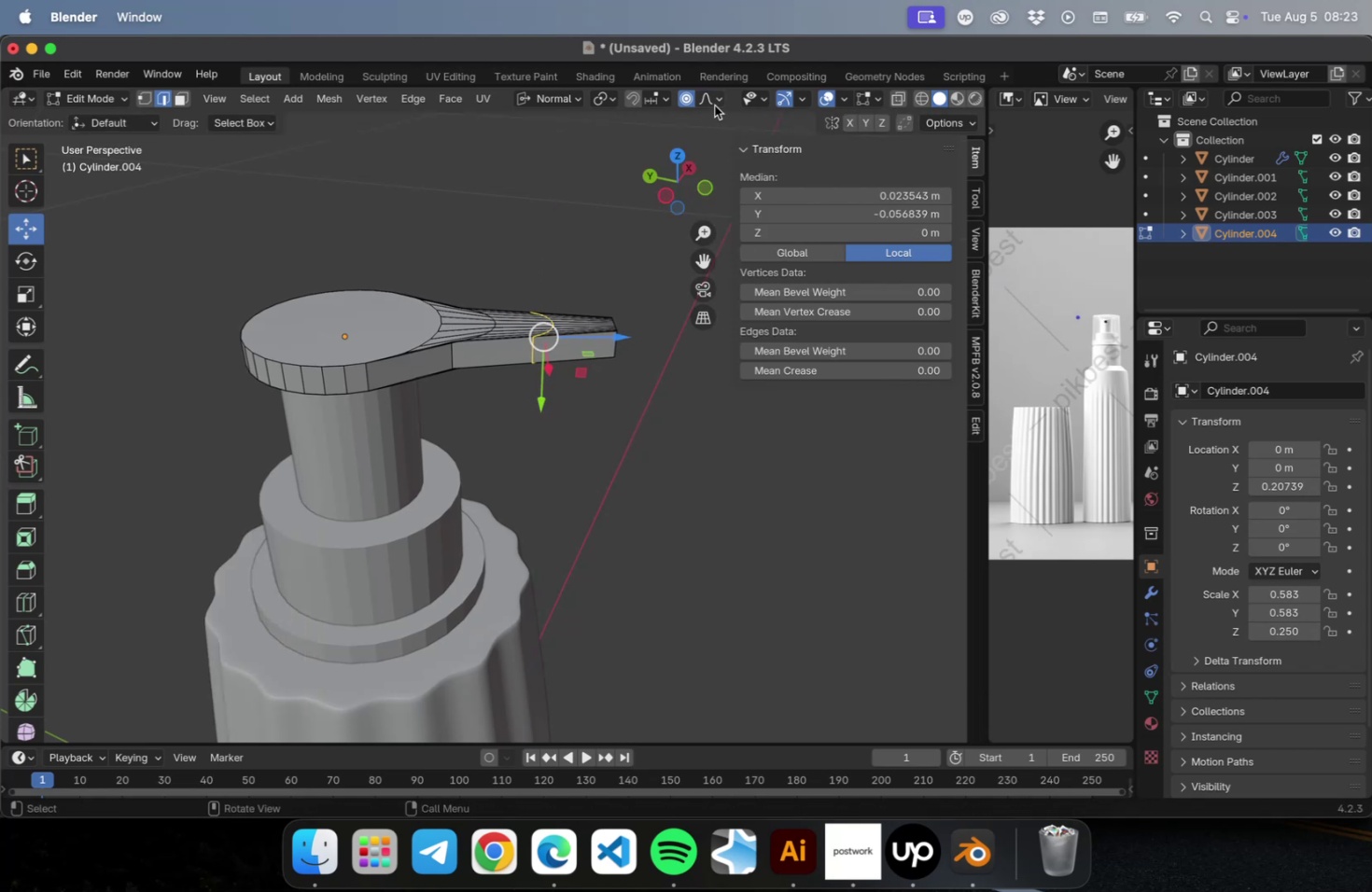 
left_click([714, 104])
 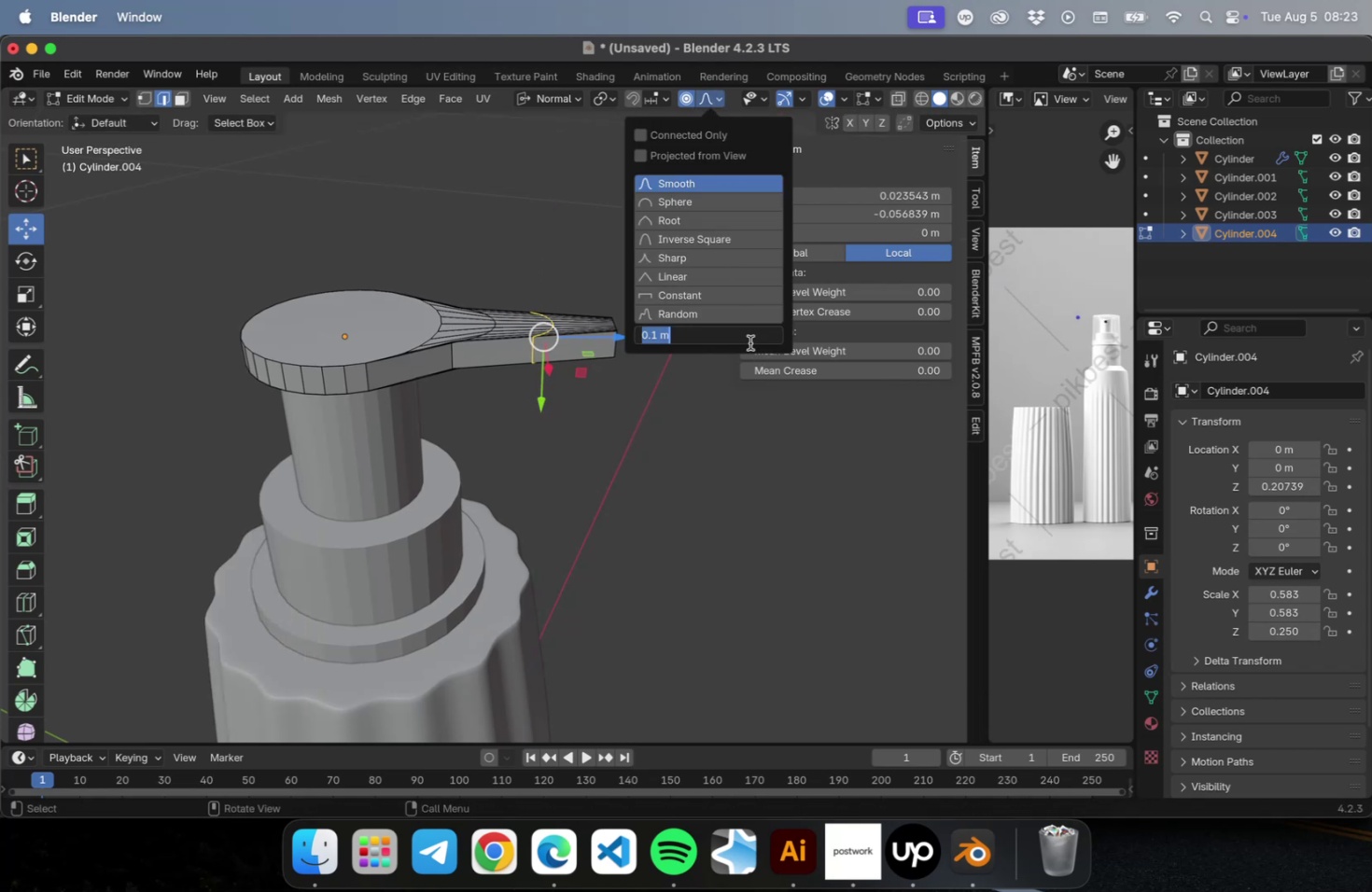 
double_click([740, 338])
 